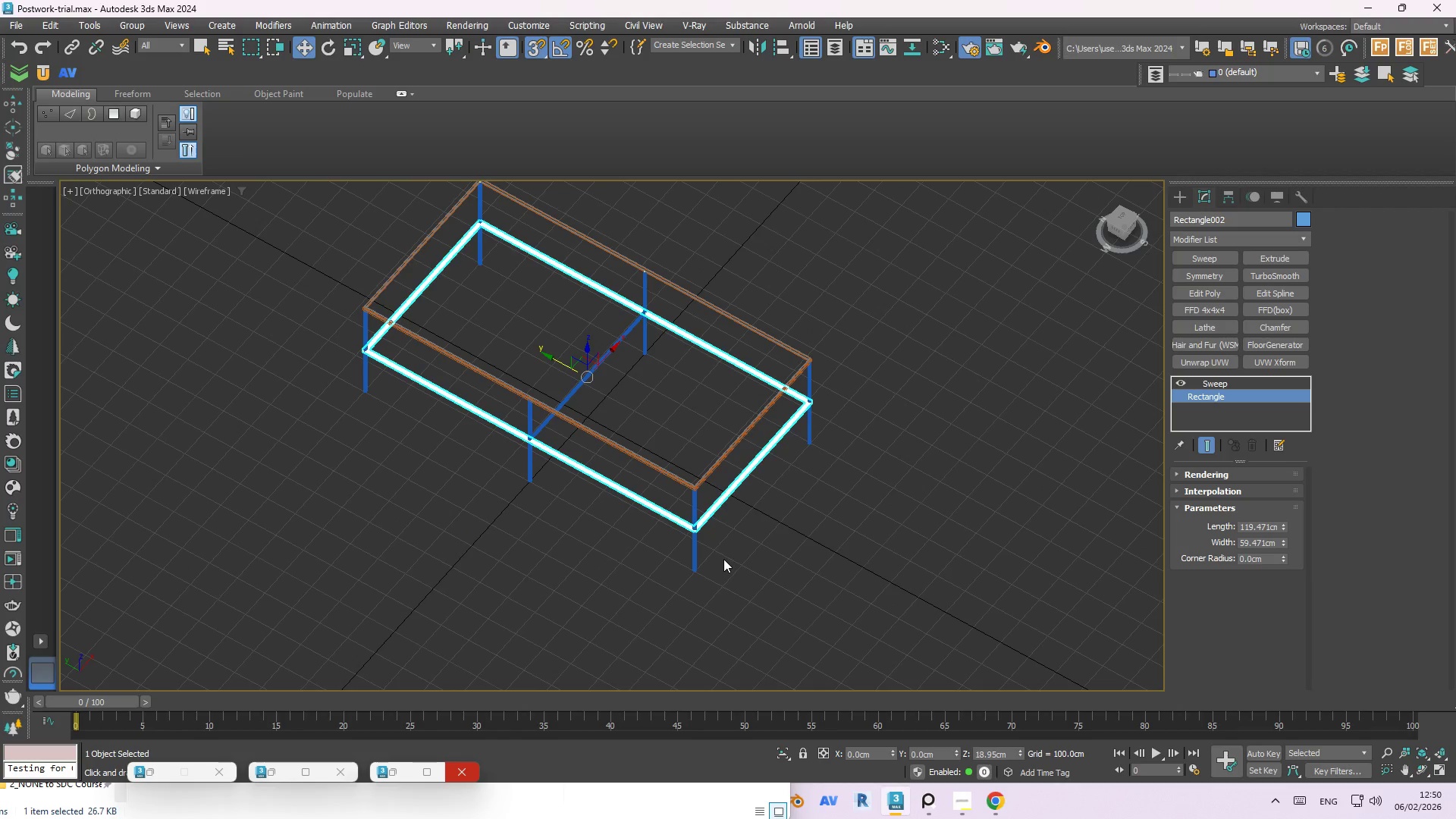 
key(T)
 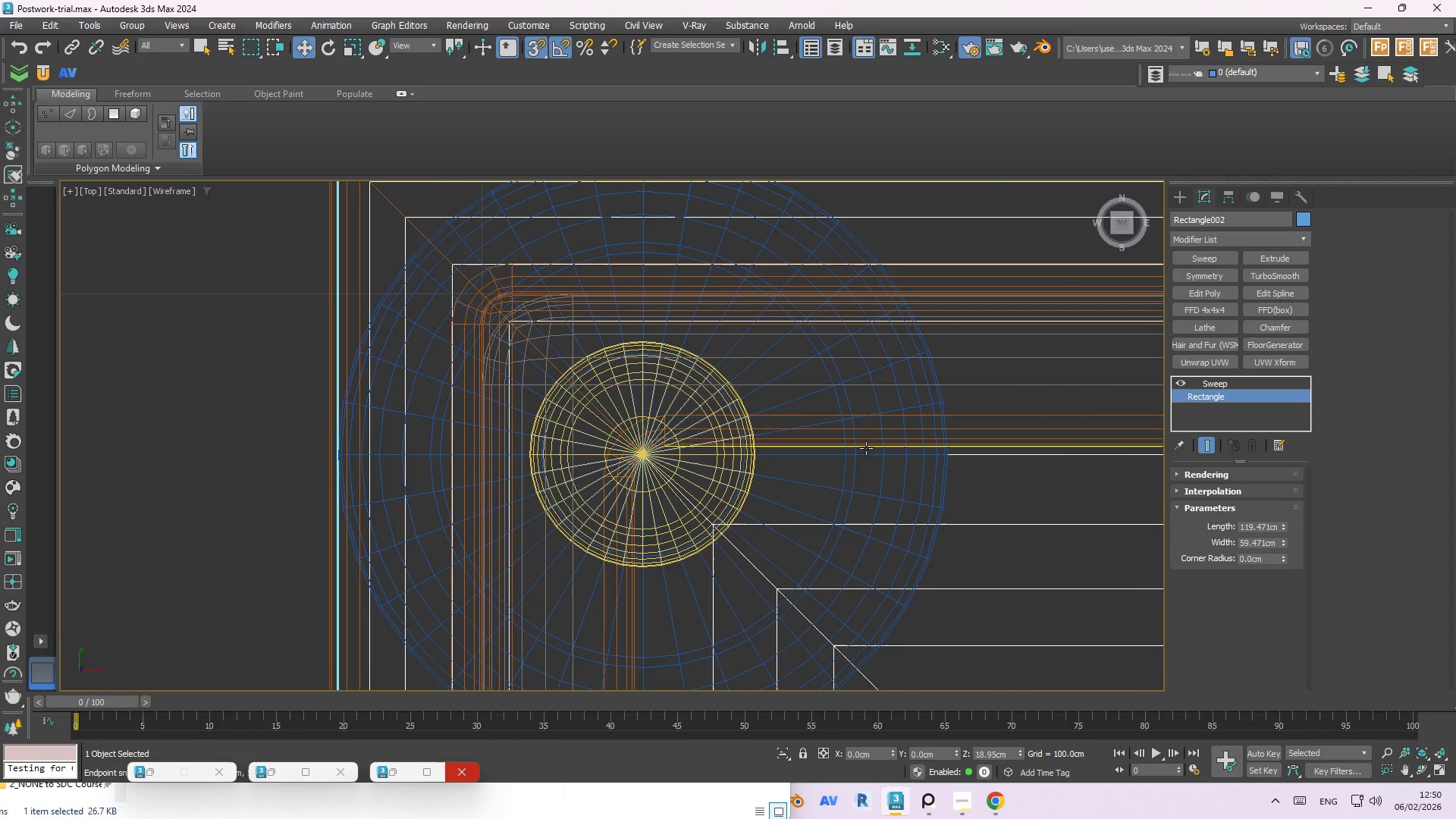 
scroll: coordinate [578, 447], scroll_direction: down, amount: 5.0
 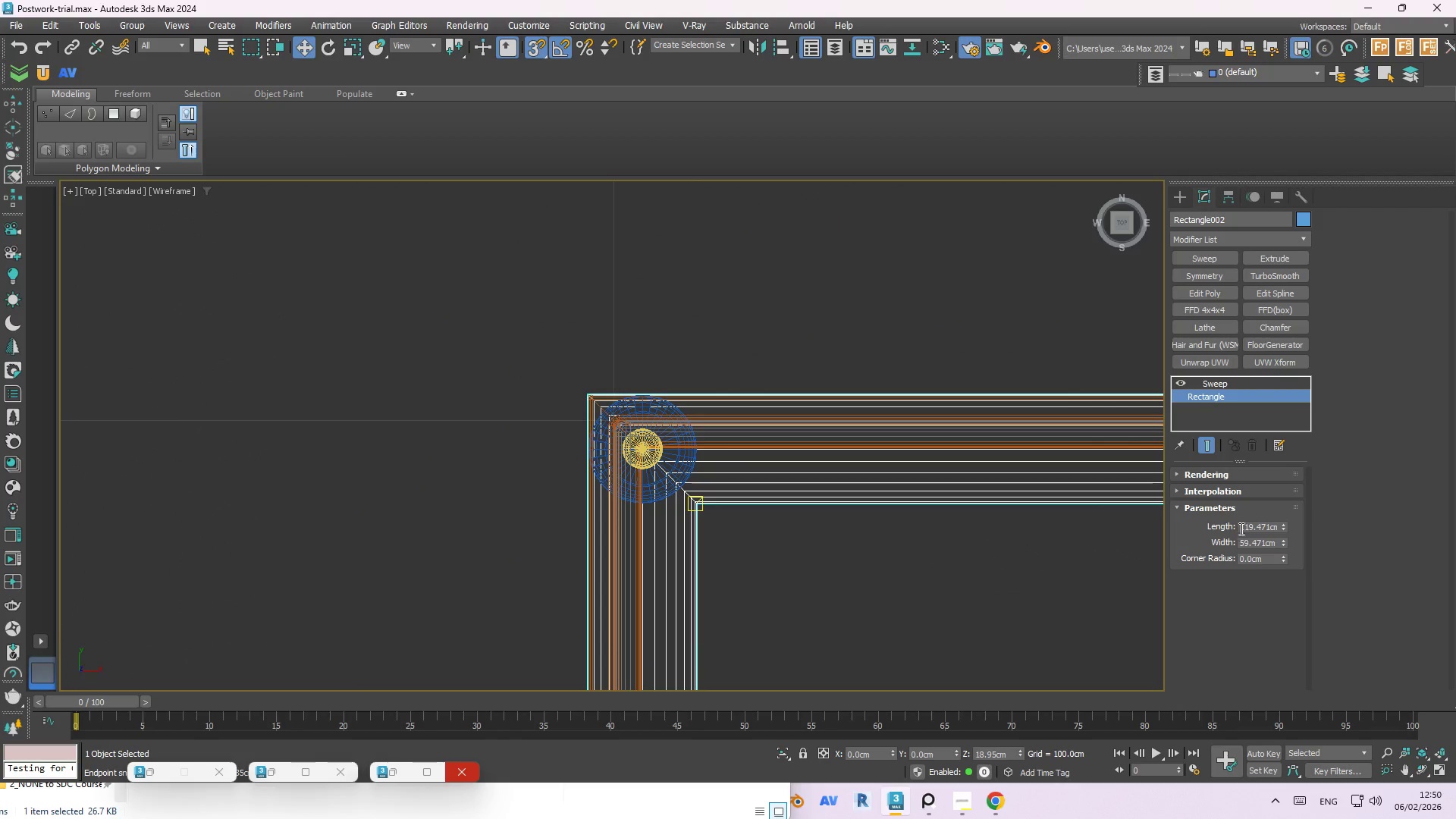 
double_click([1244, 527])
 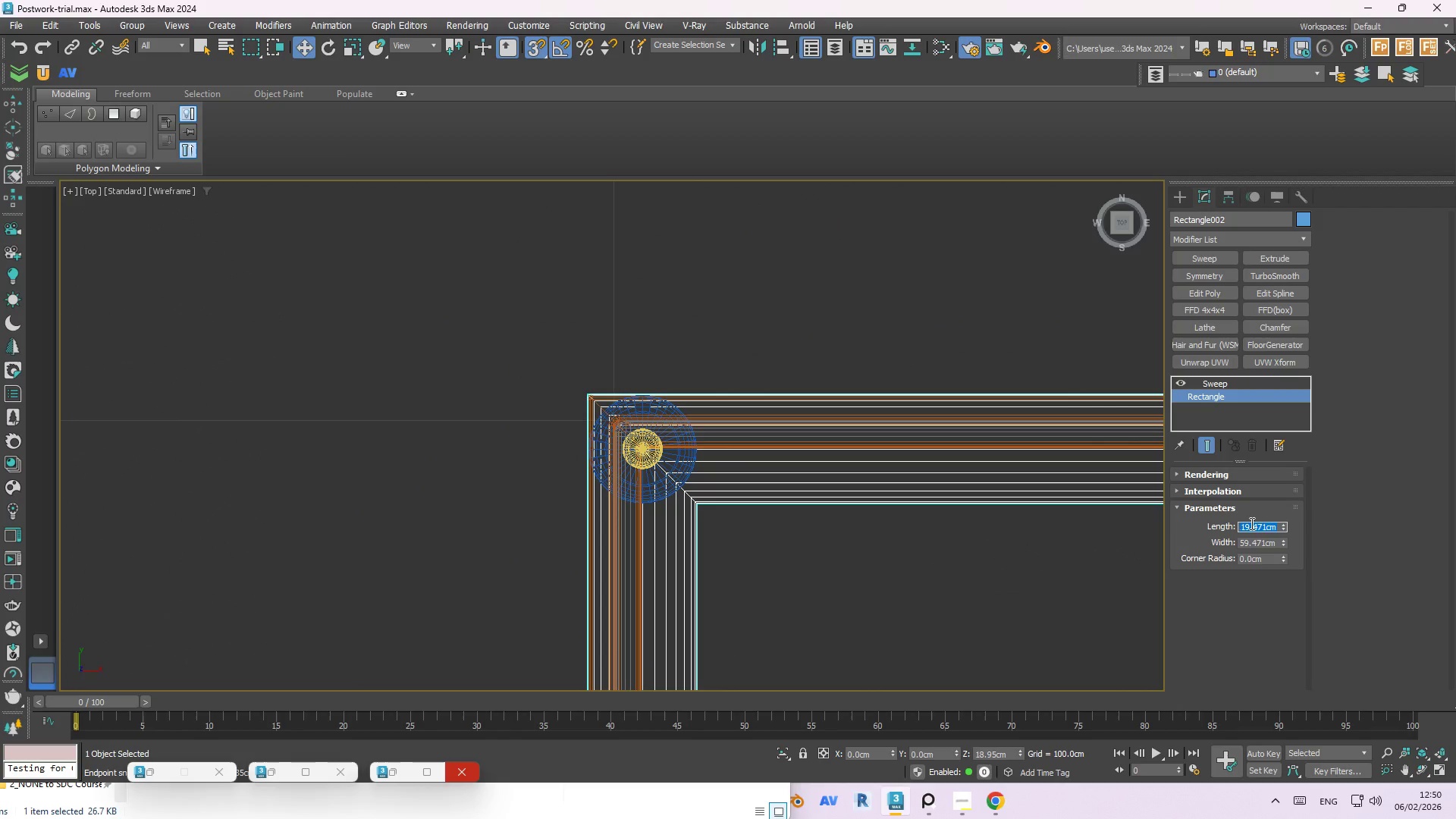 
key(Numpad1)
 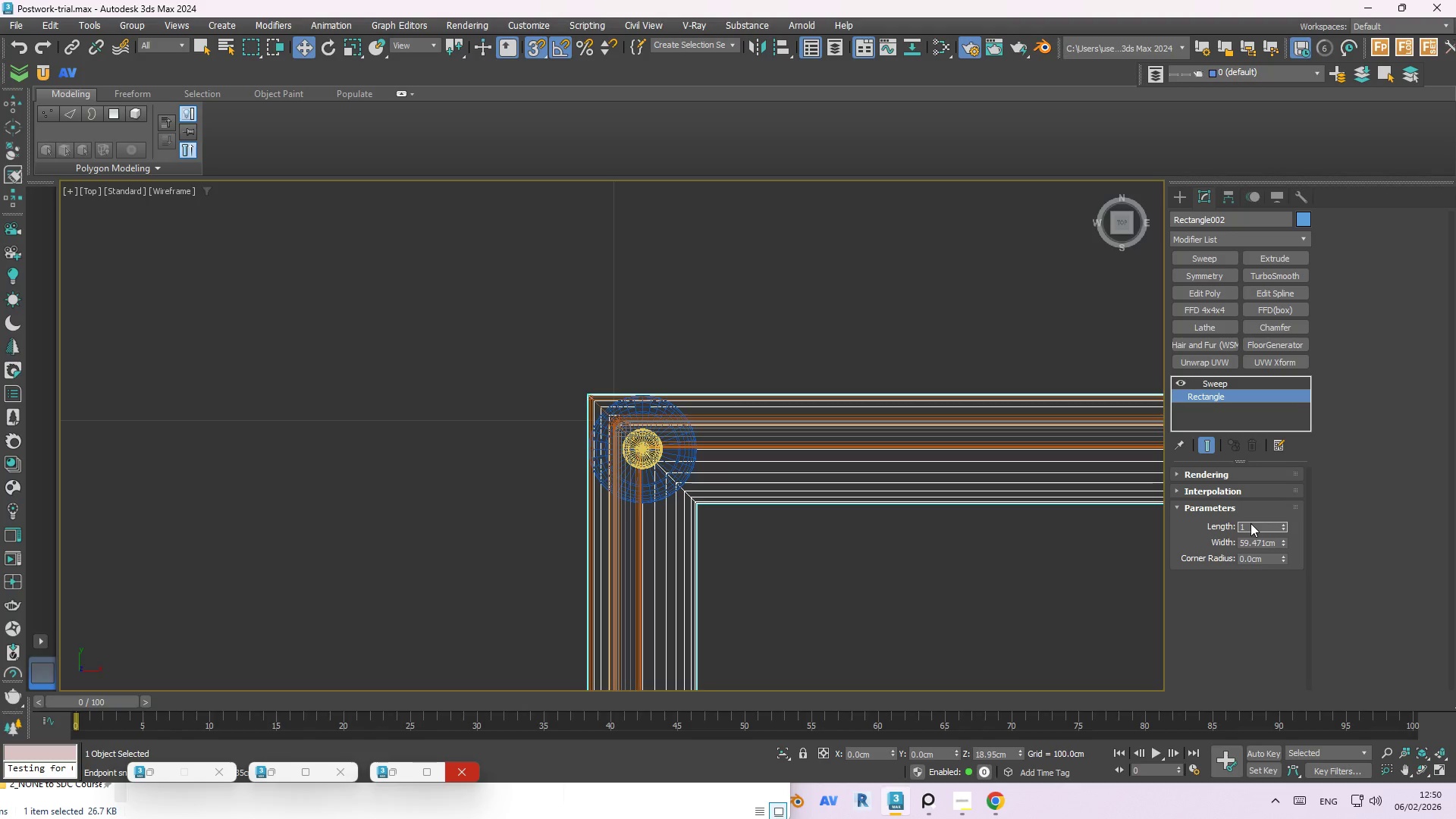 
key(Numpad1)
 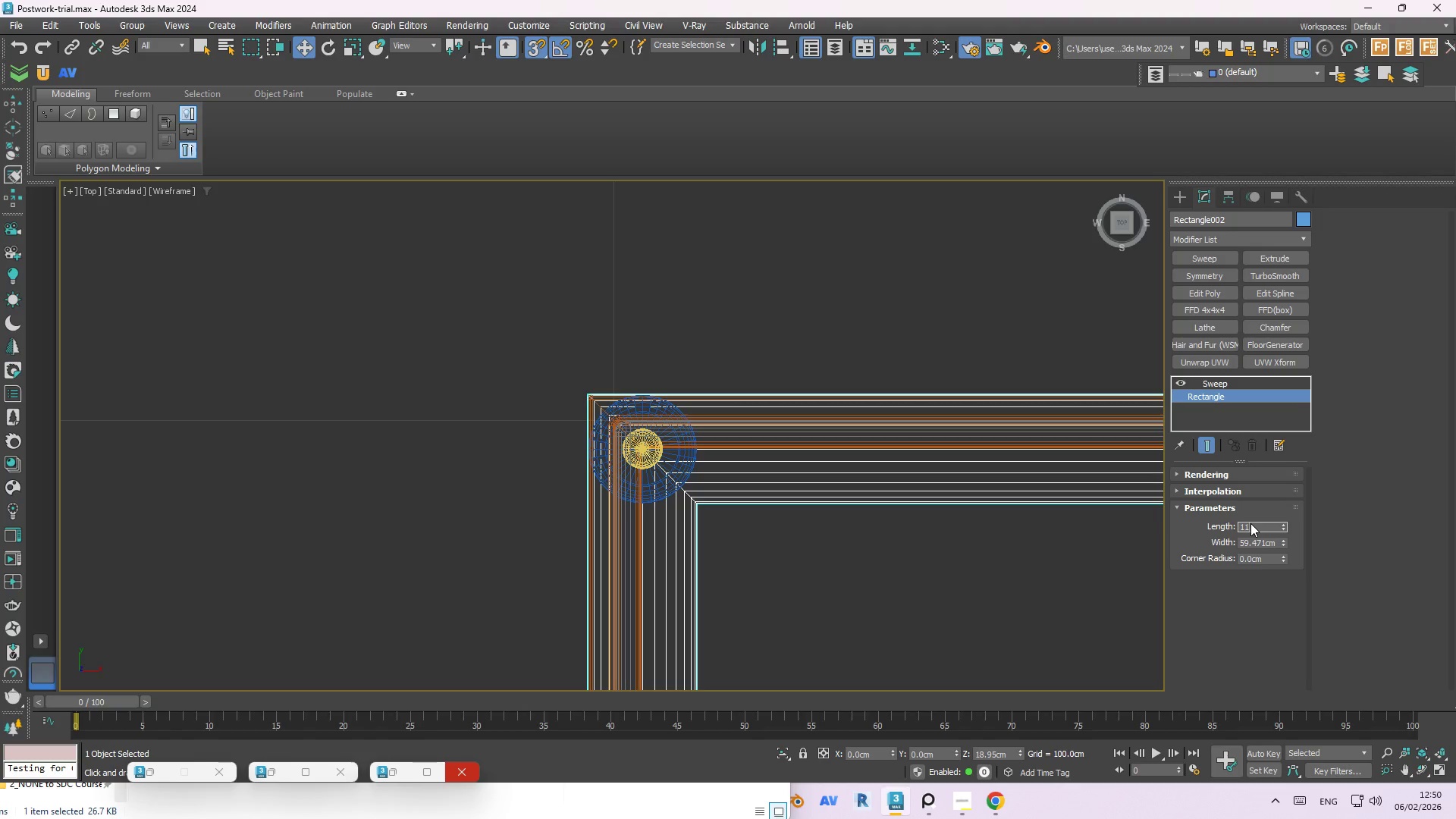 
key(Numpad5)
 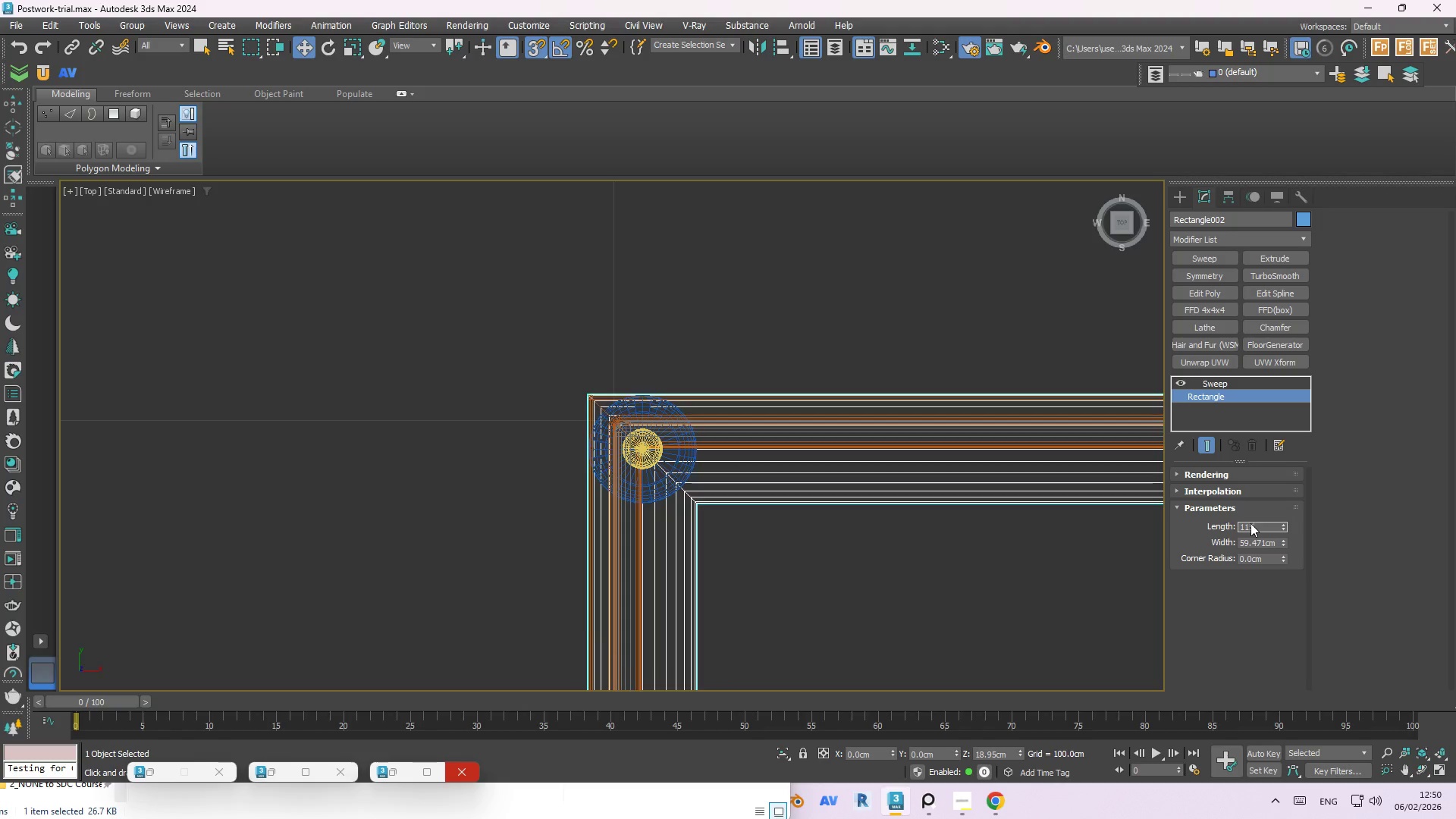 
key(NumpadEnter)
 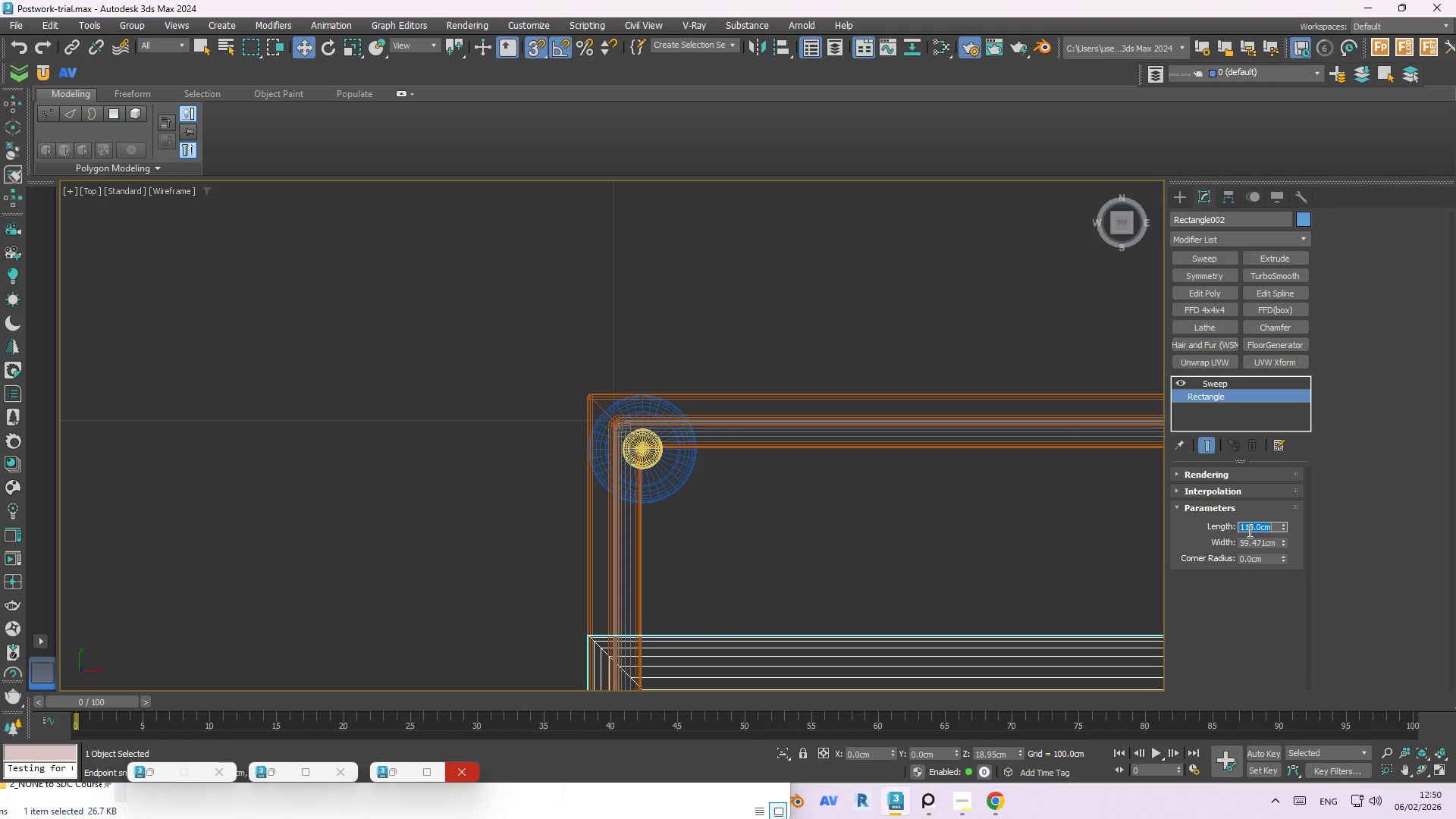 
key(Control+ControlLeft)
 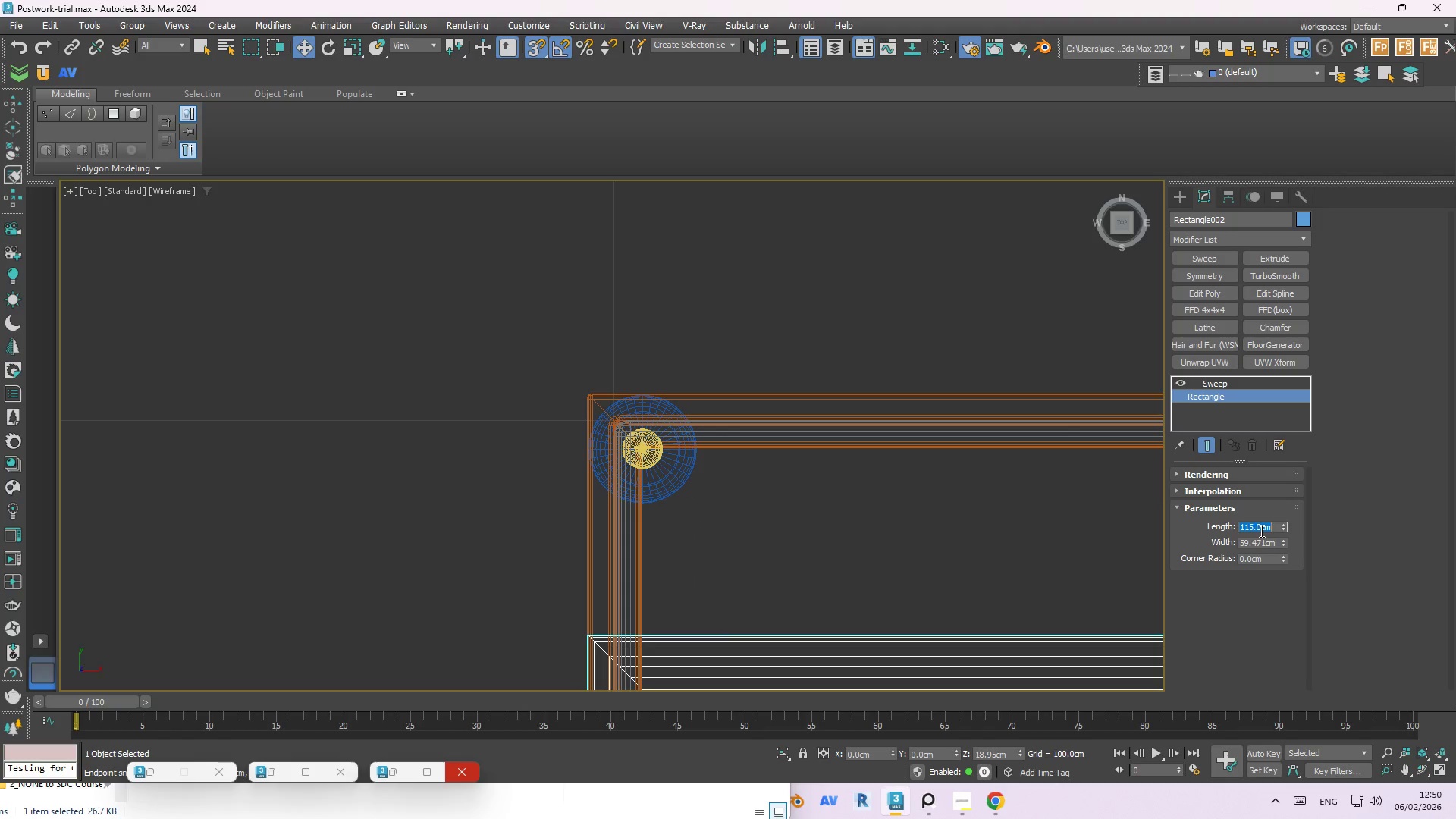 
key(Numpad1)
 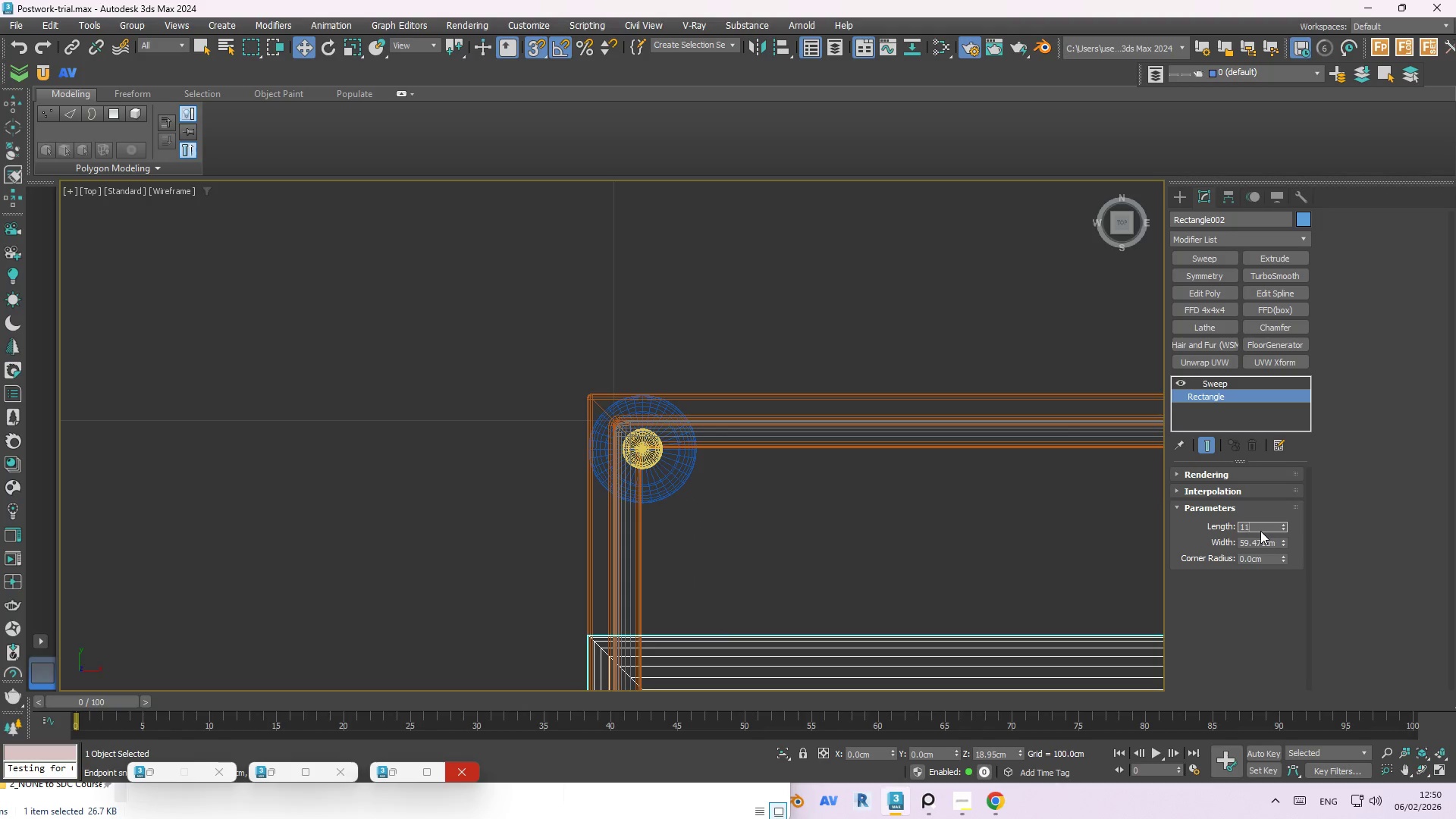 
key(Numpad1)
 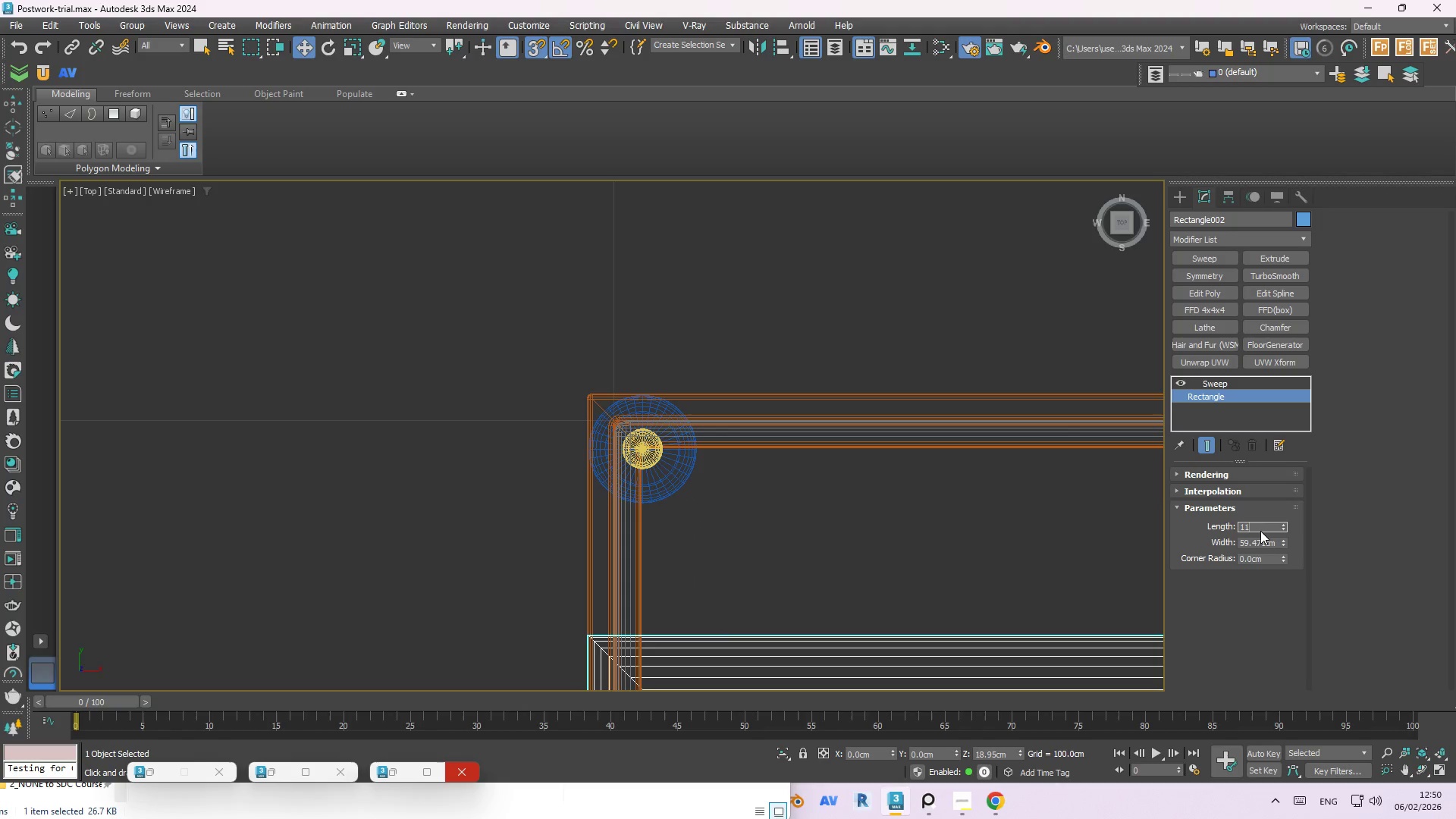 
key(Numpad8)
 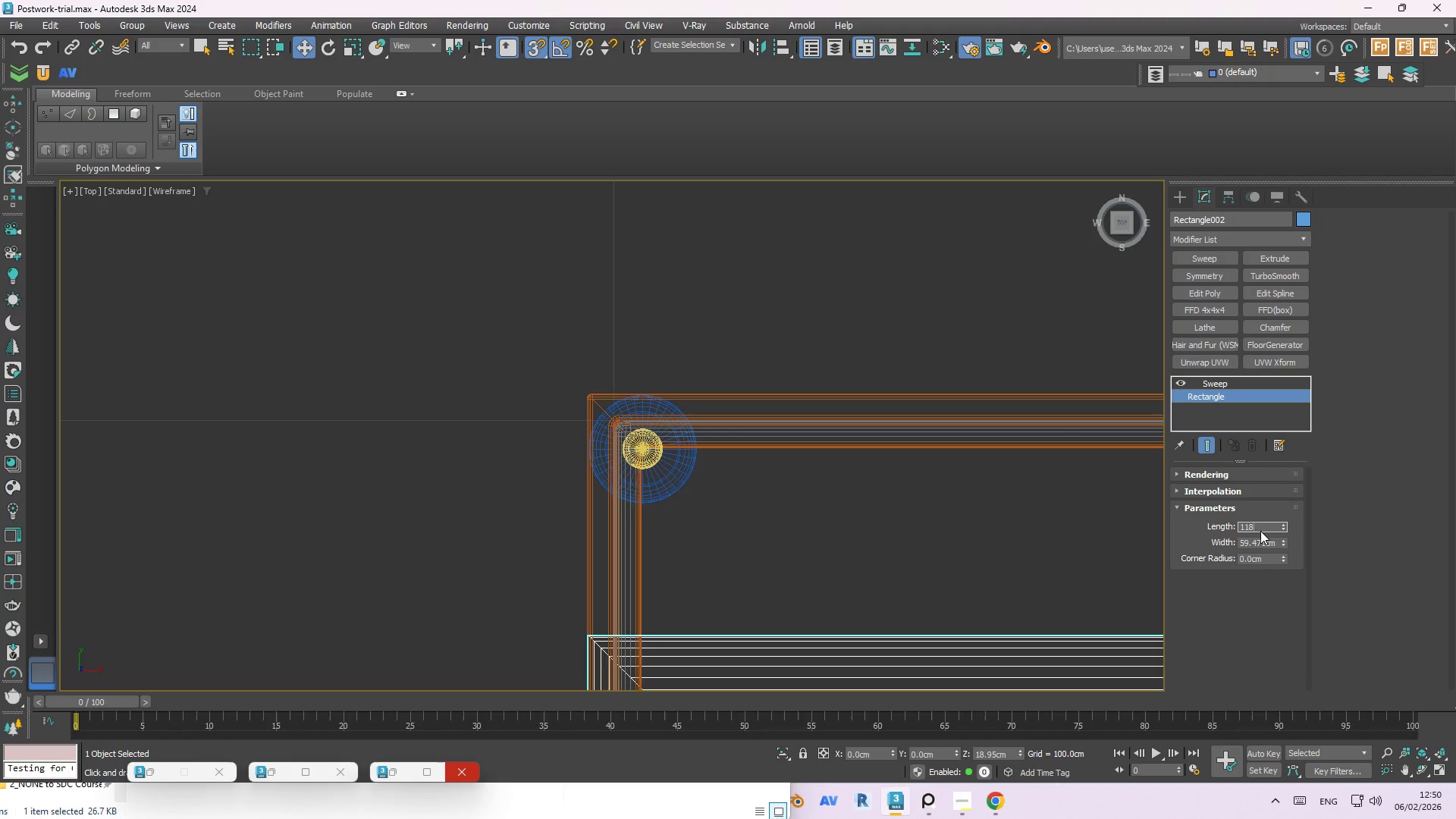 
key(NumpadEnter)
 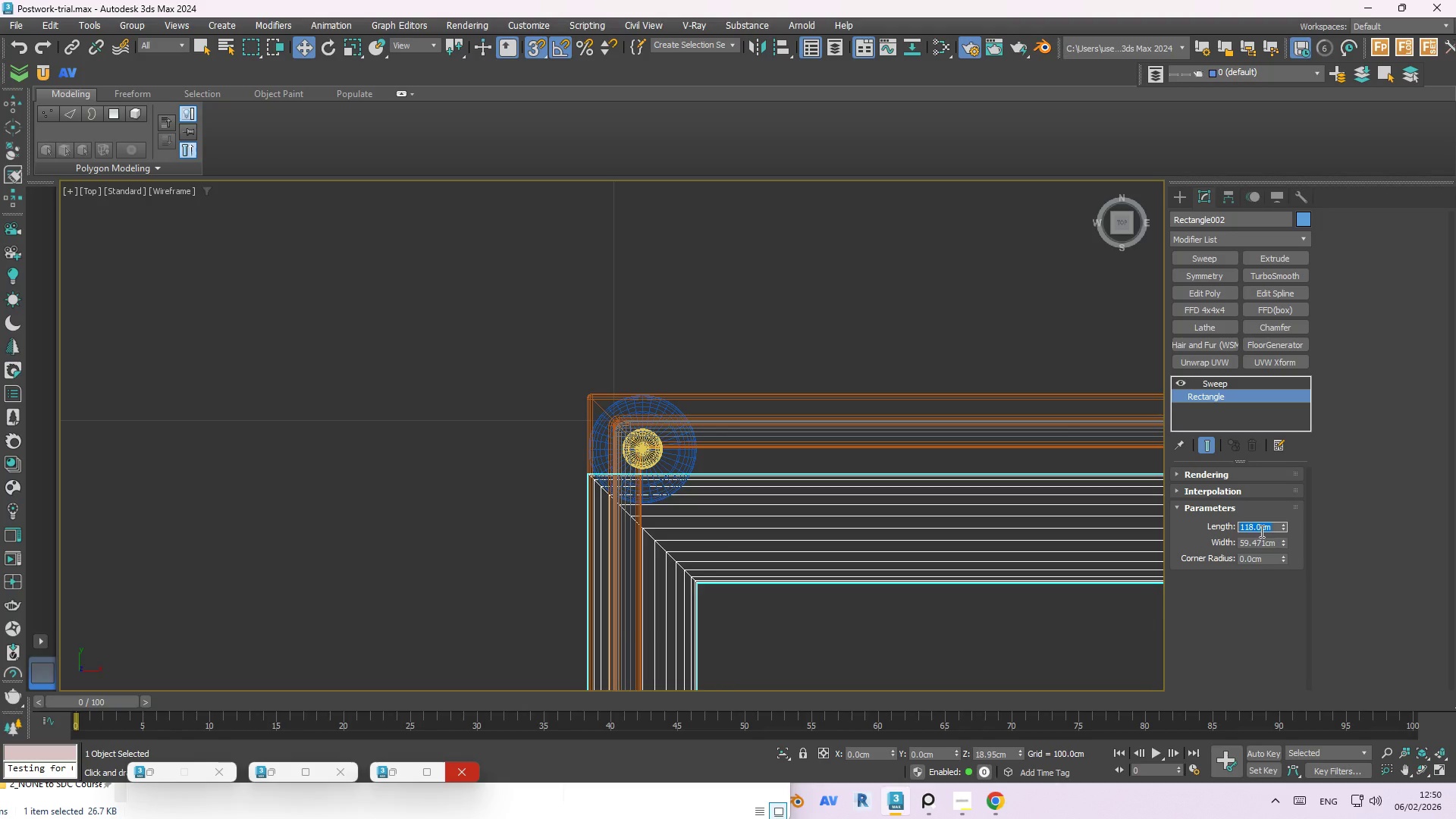 
key(Numpad1)
 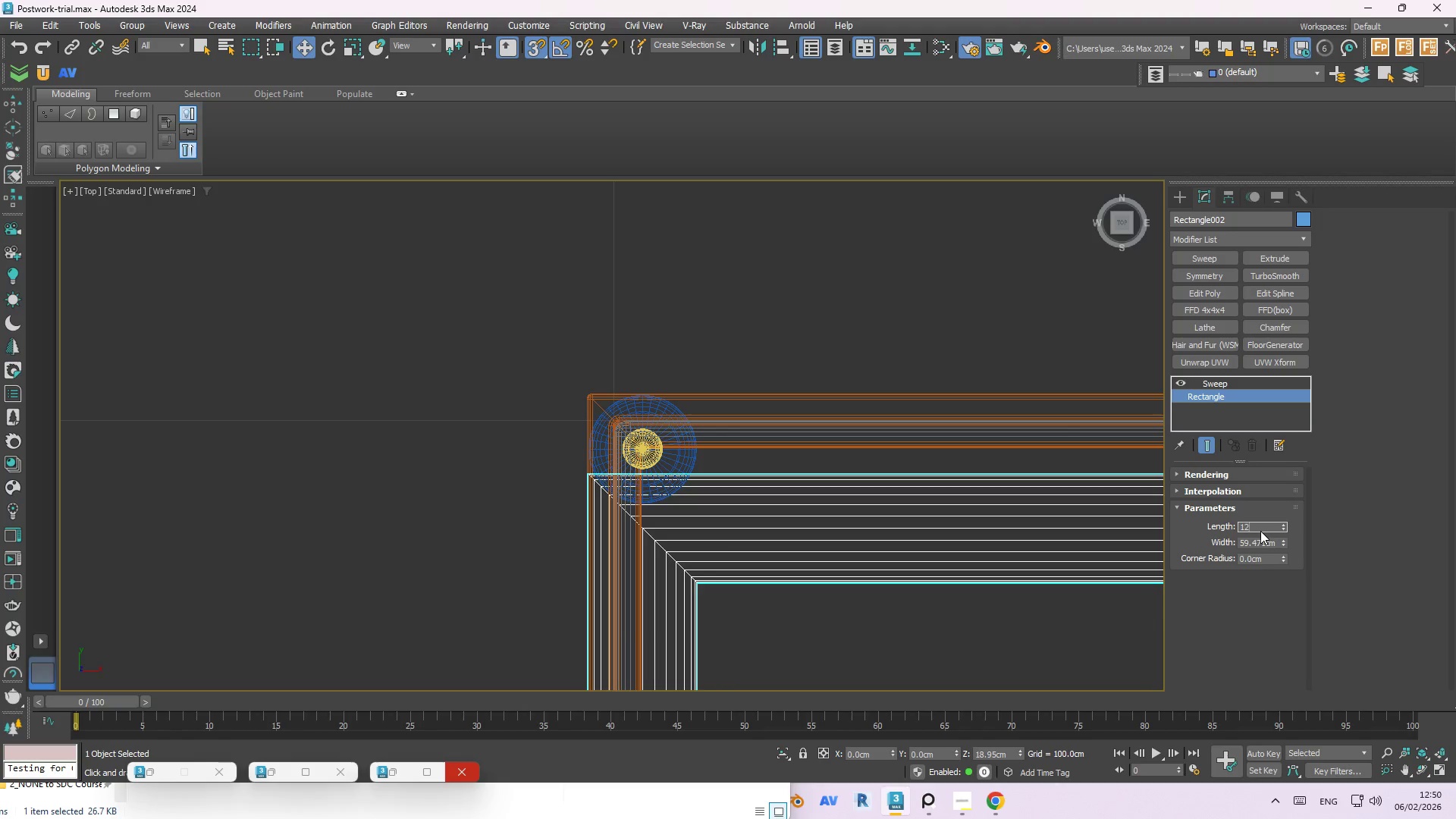 
key(Numpad2)
 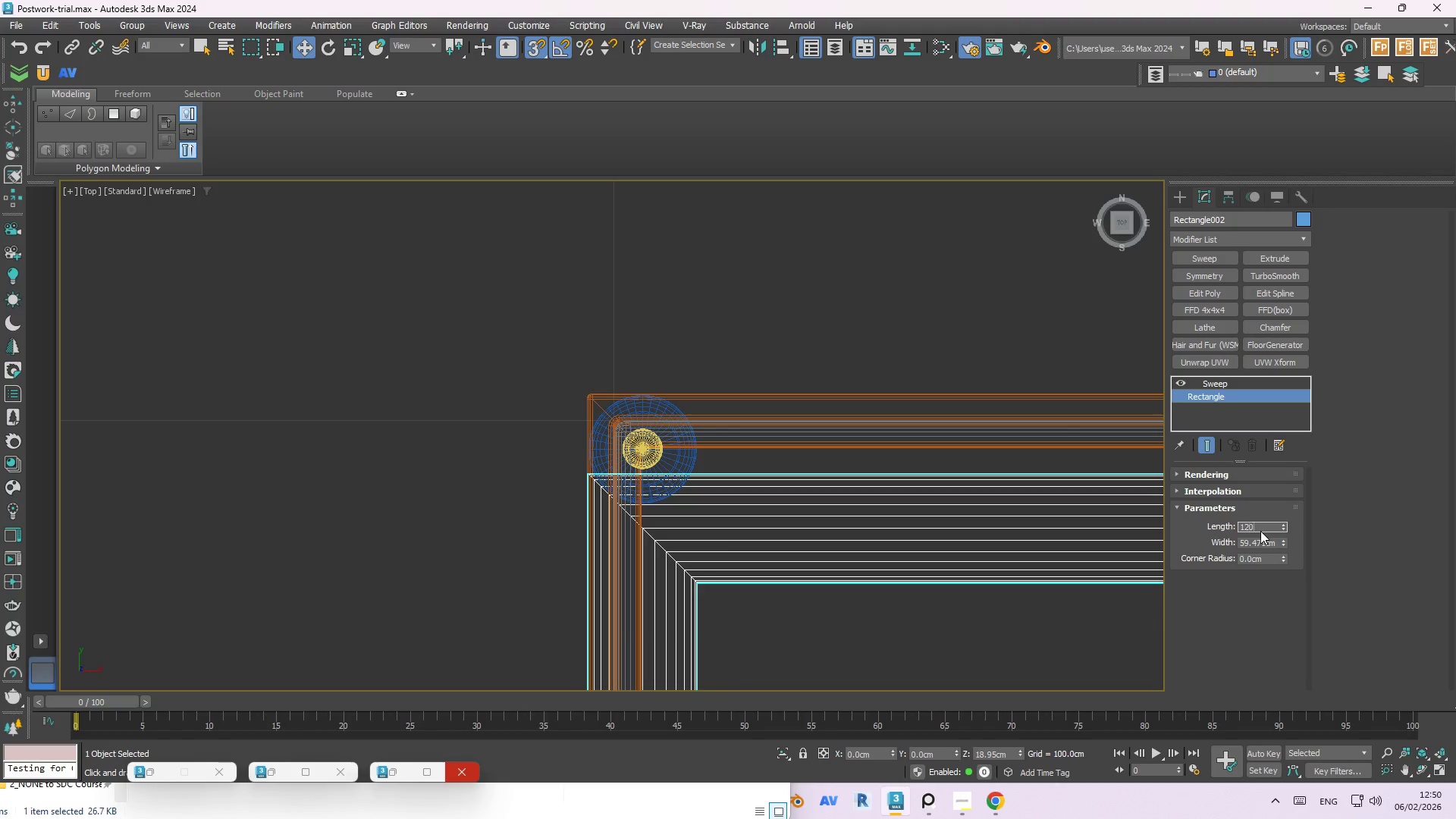 
key(Numpad0)
 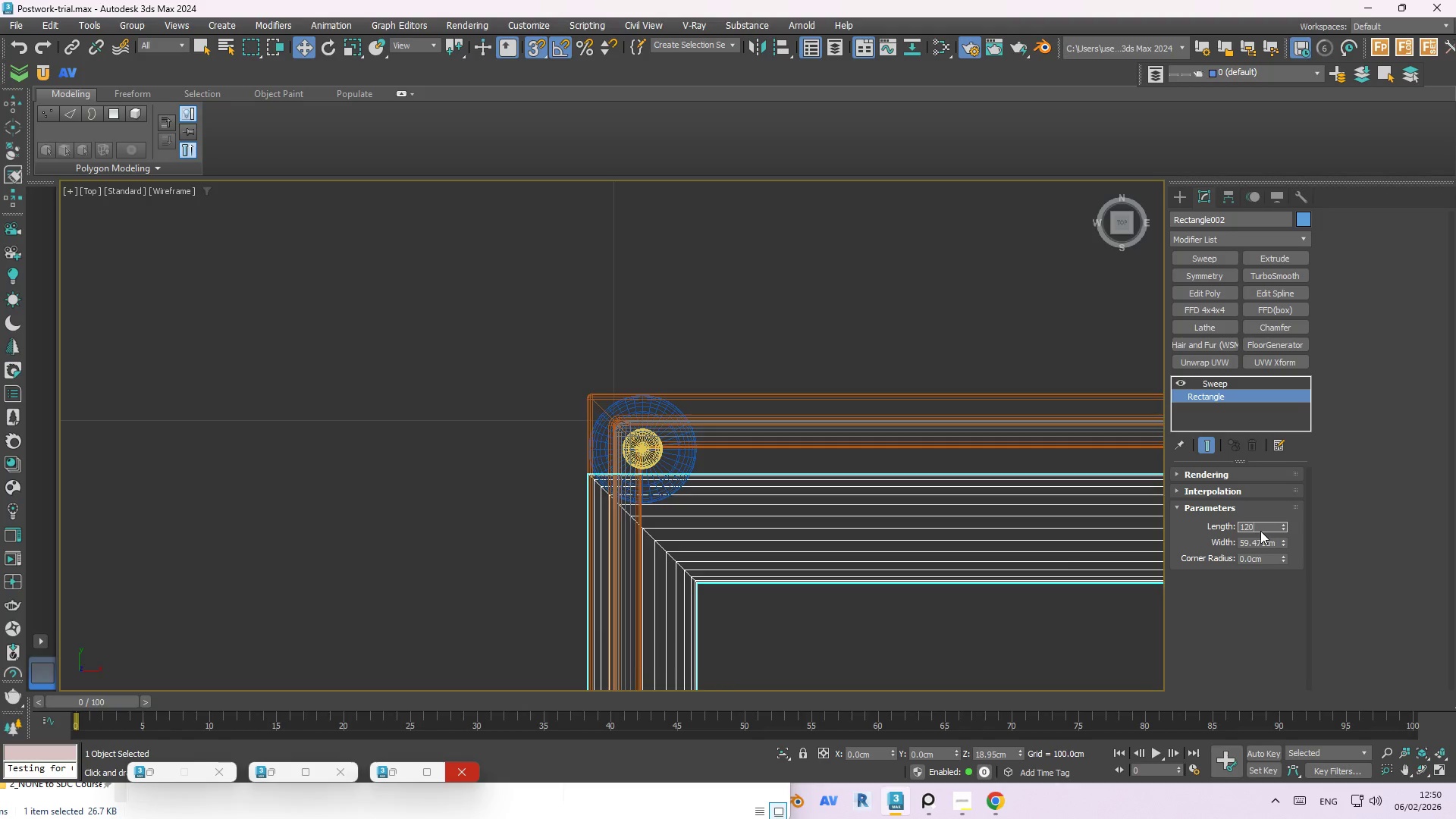 
key(NumpadEnter)
 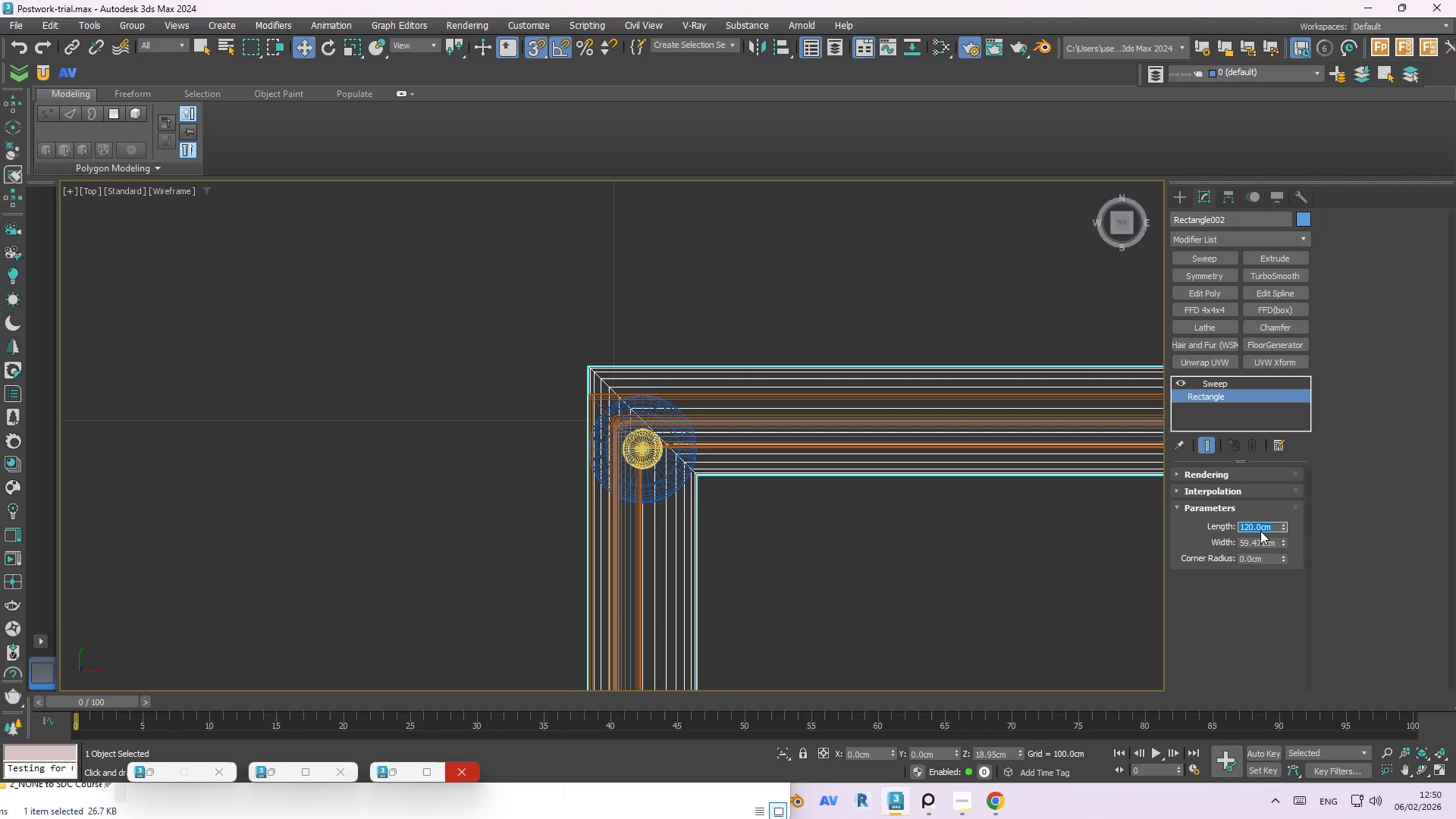 
key(Numpad1)
 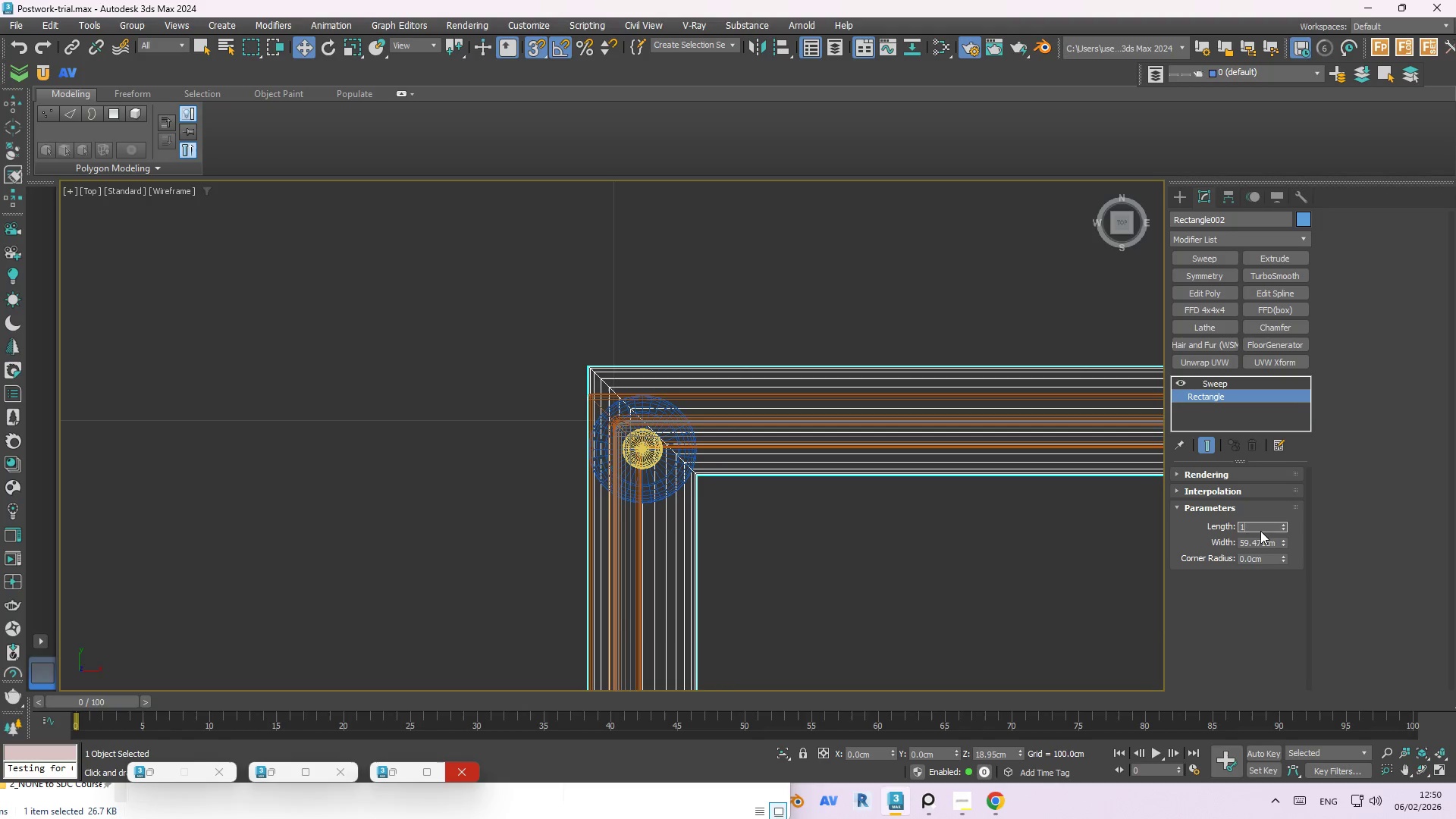 
key(Numpad1)
 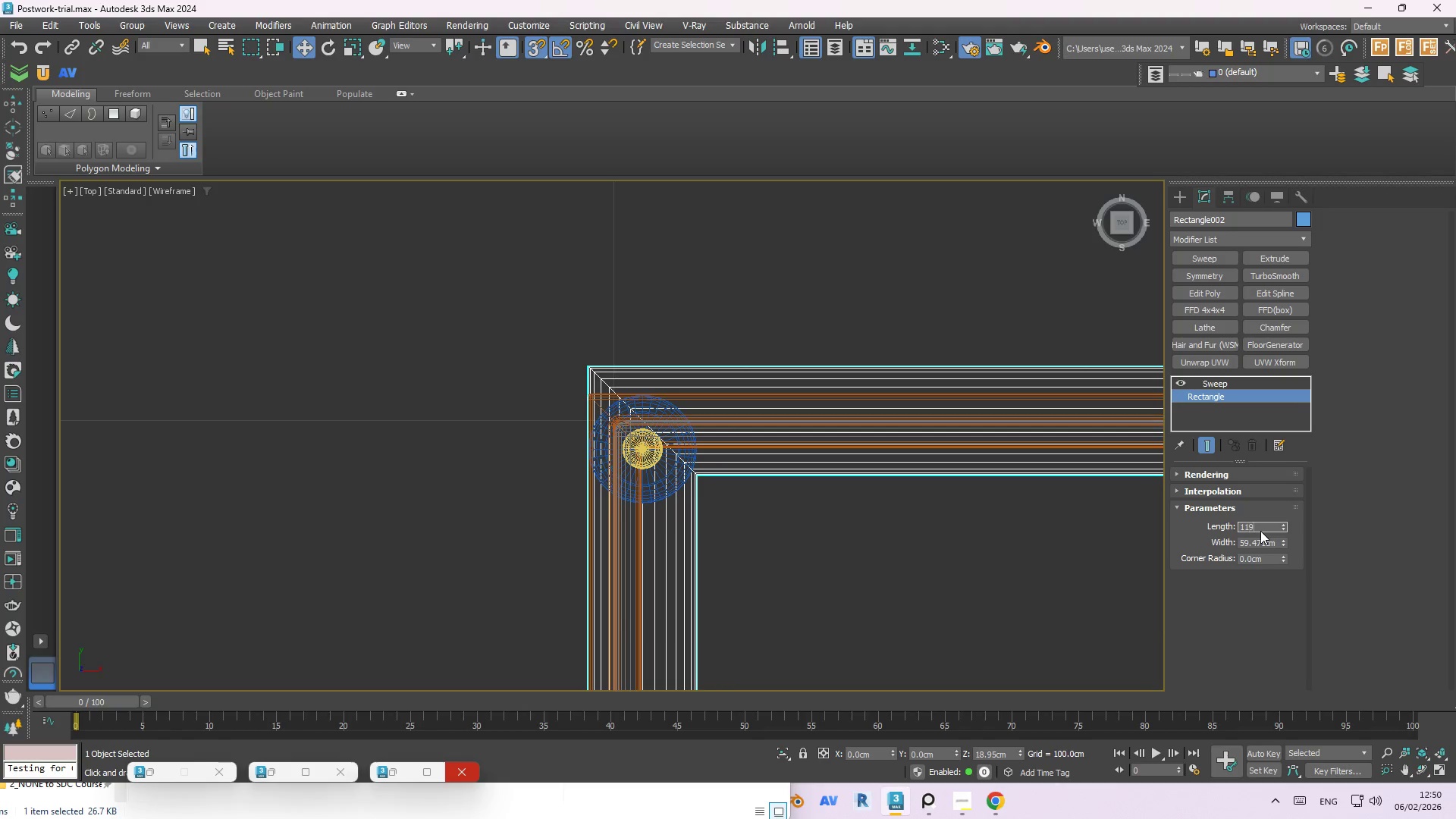 
key(Numpad9)
 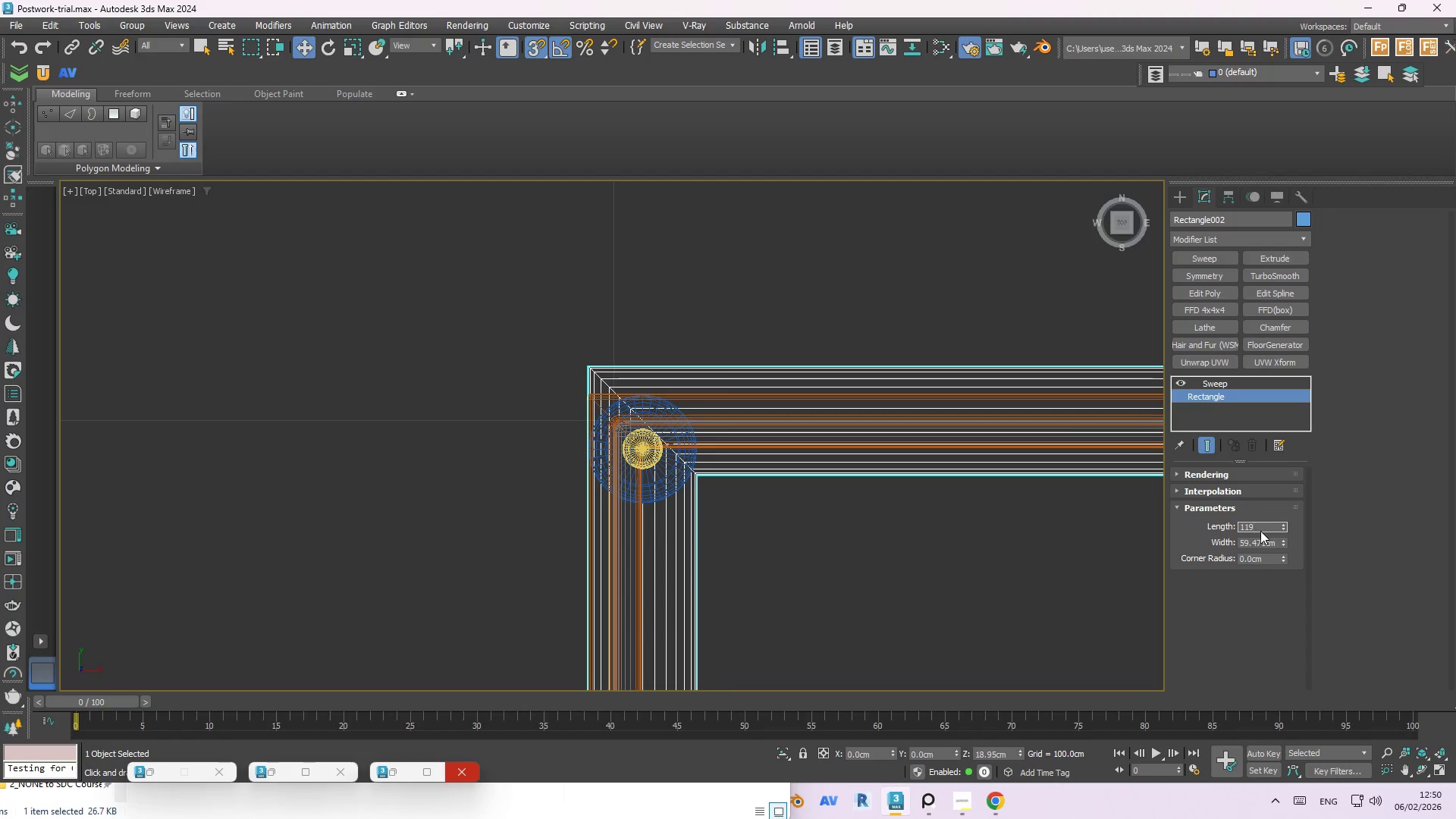 
key(NumpadEnter)
 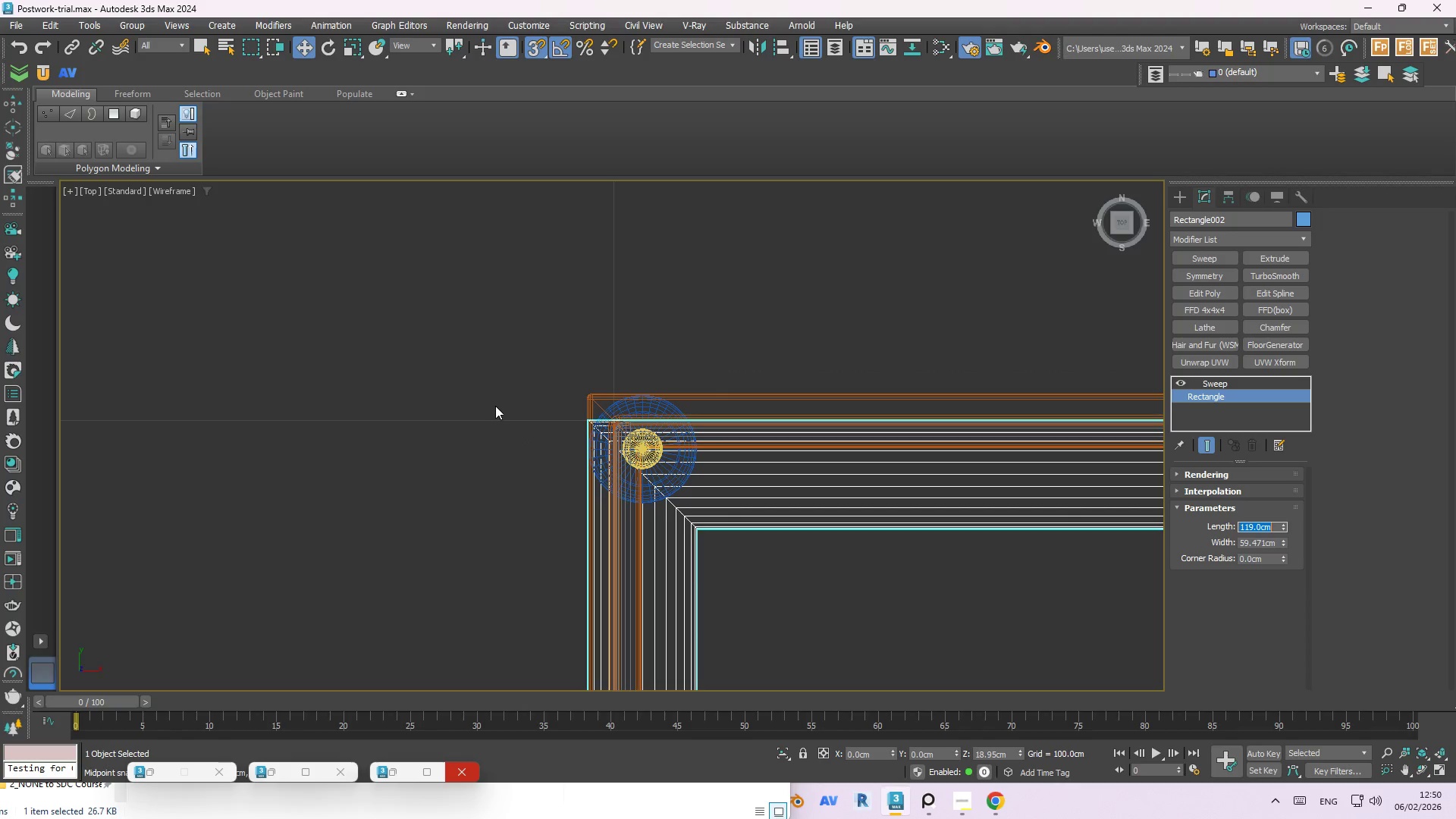 
key(Control+Z)
 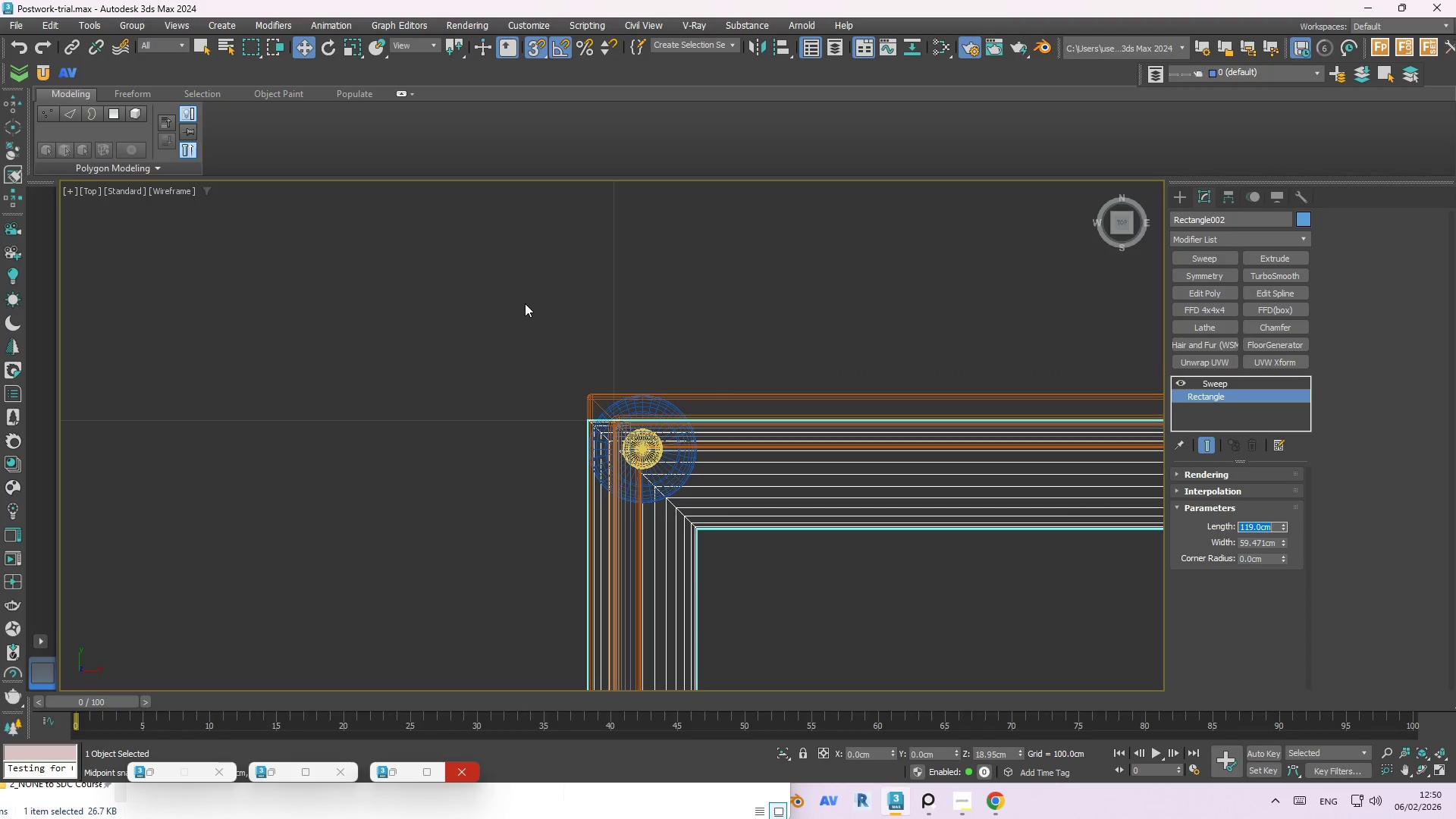 
key(Control+Z)
 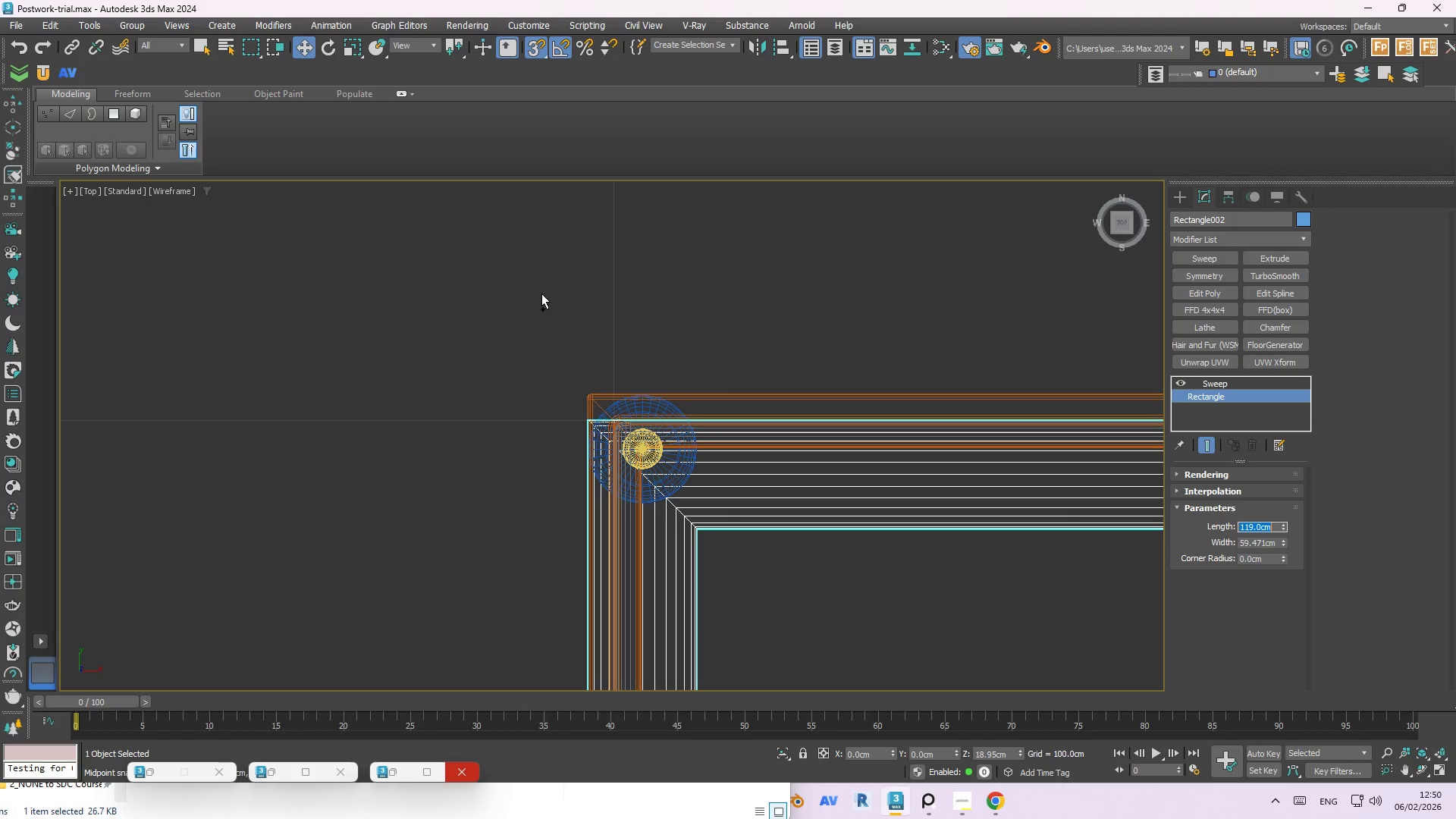 
left_click([541, 293])
 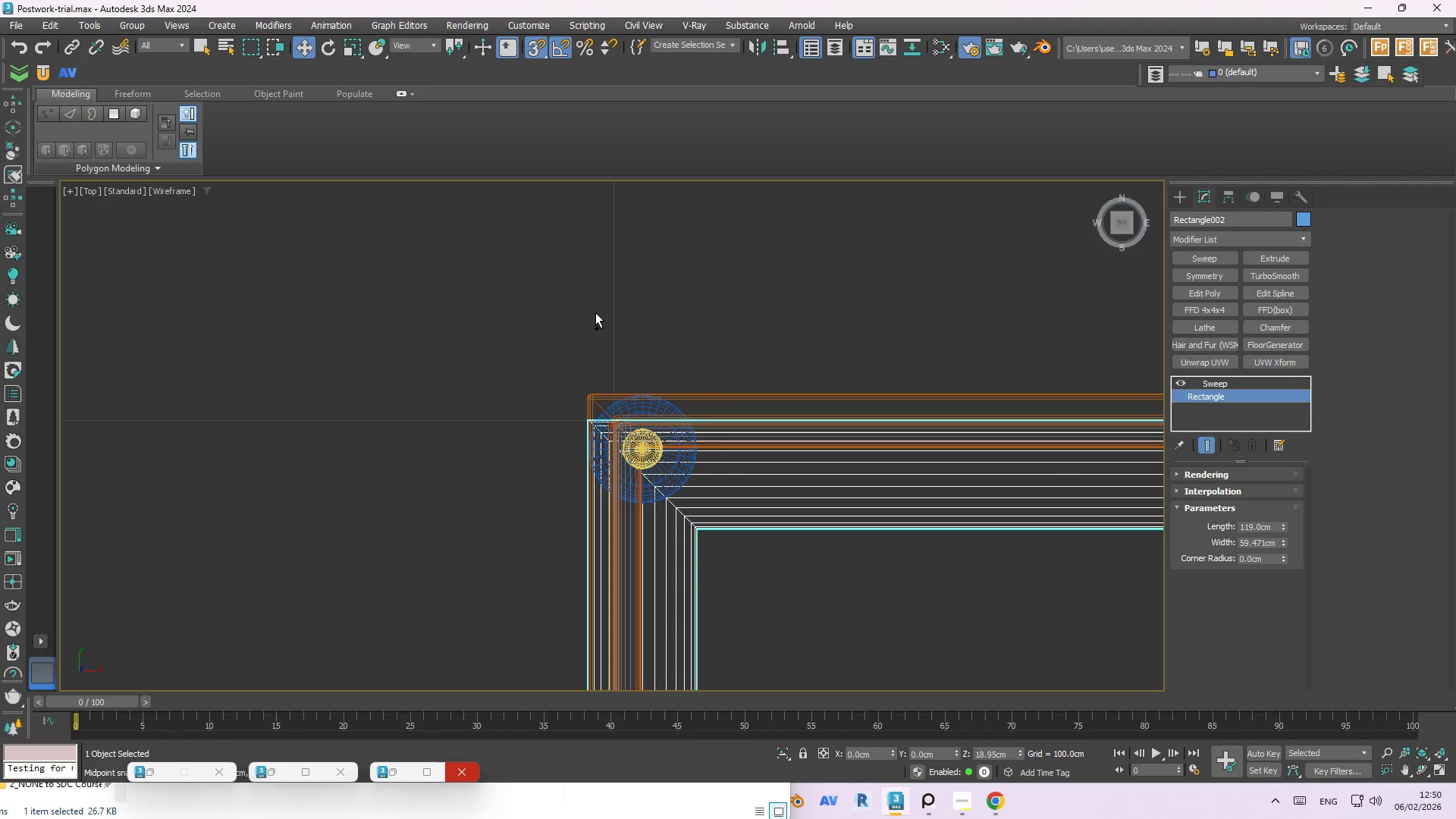 
key(Control+Z)
 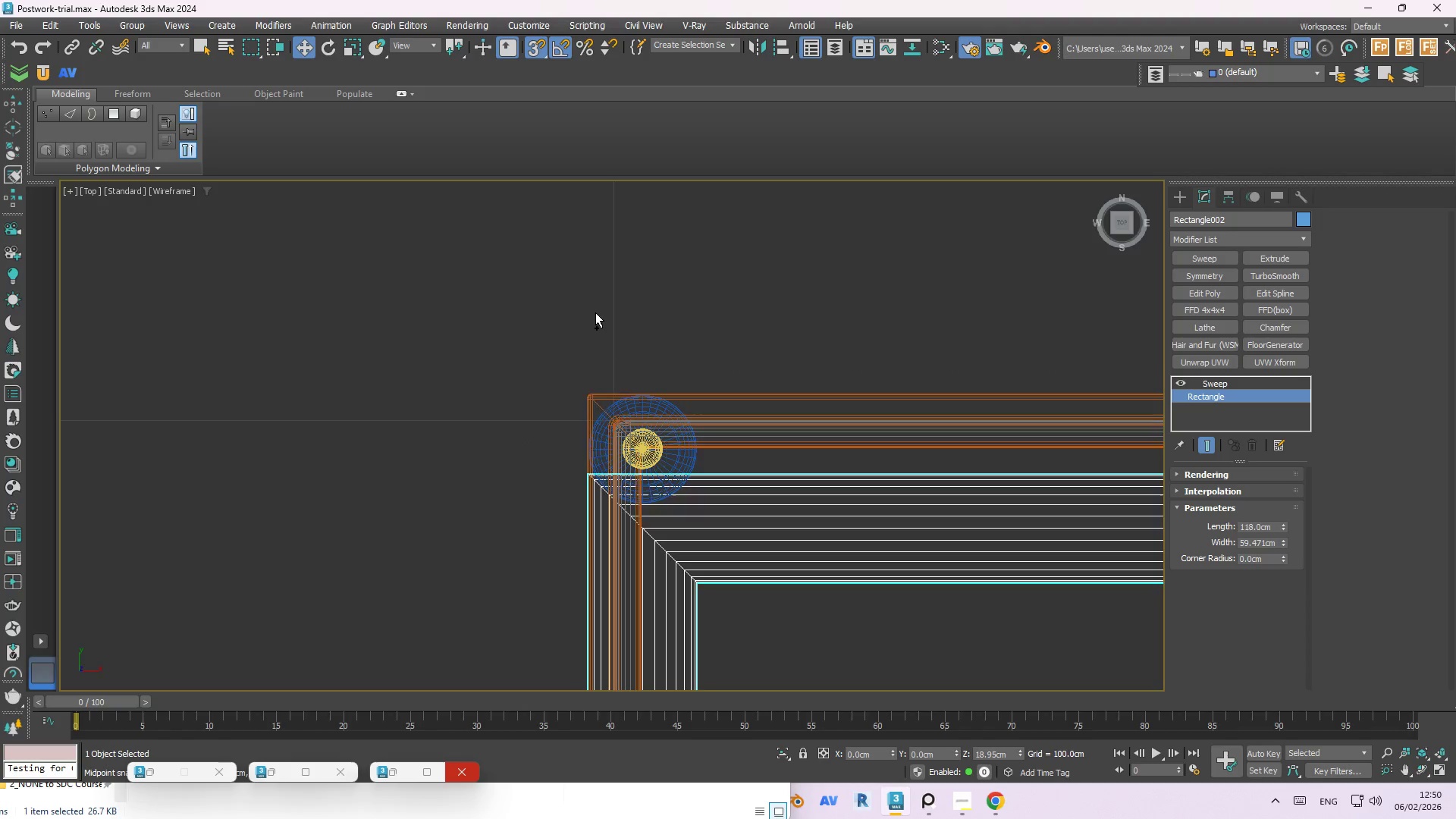 
key(Control+Z)
 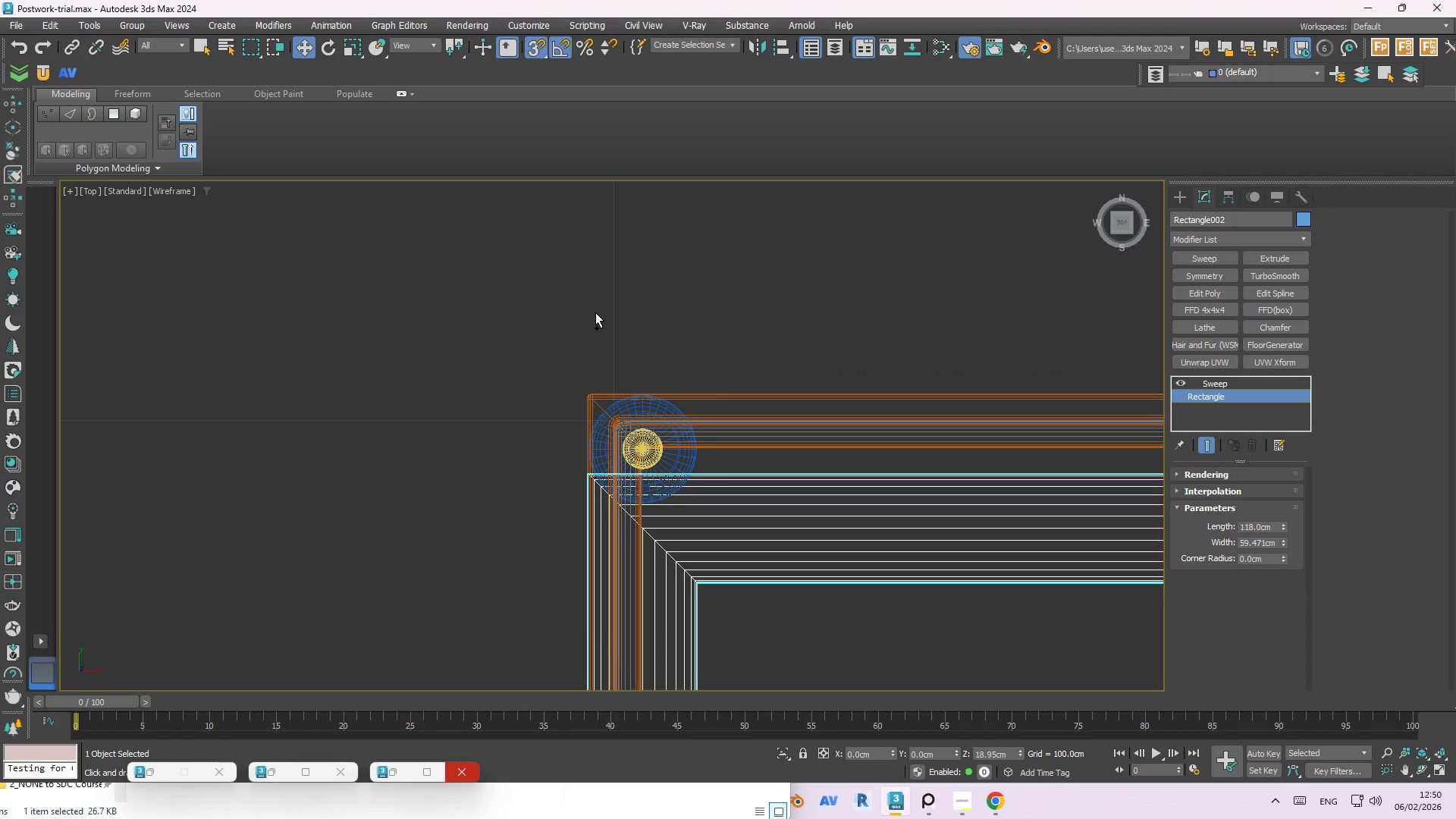 
key(Control+Z)
 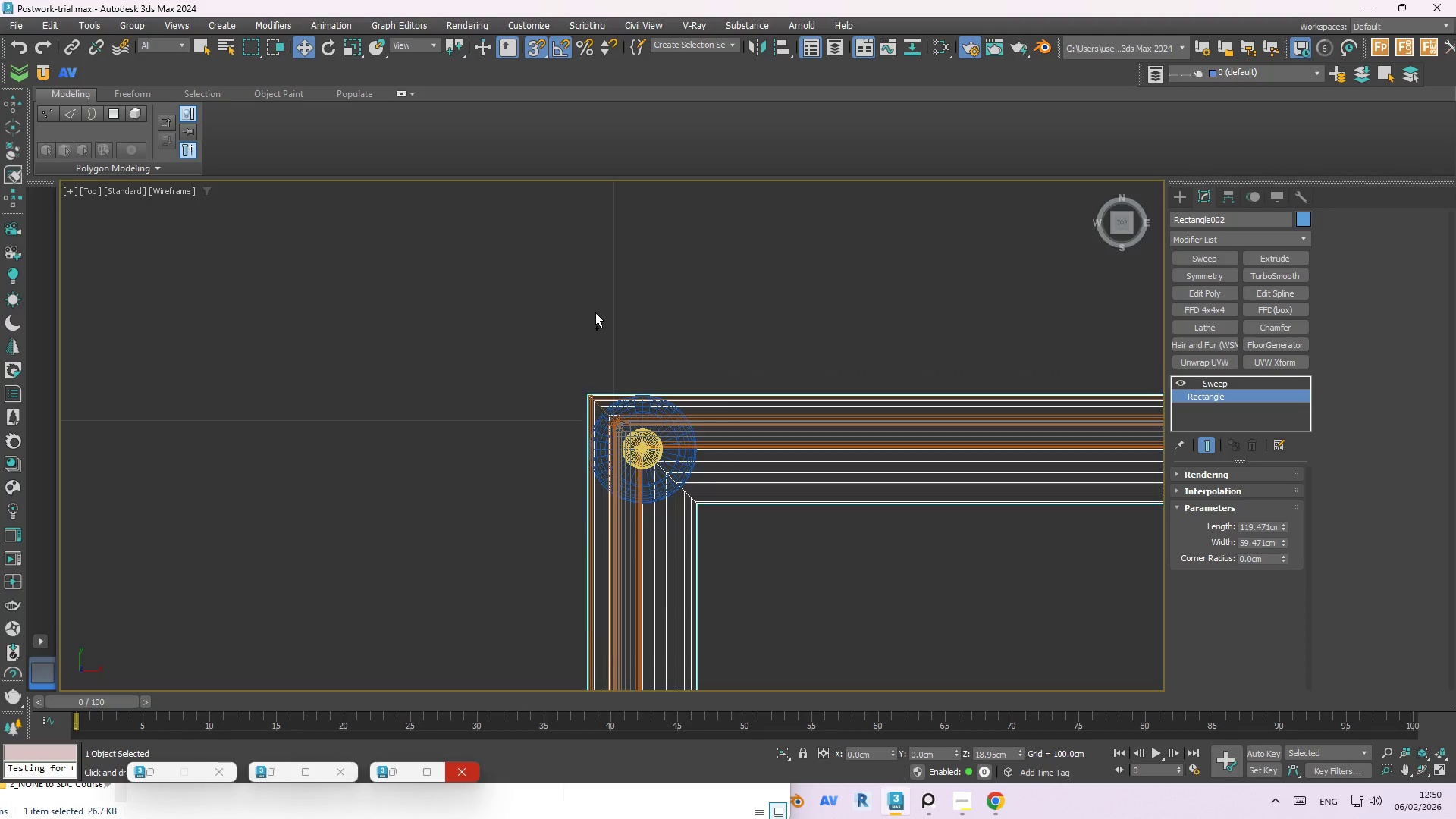 
key(Control+Z)
 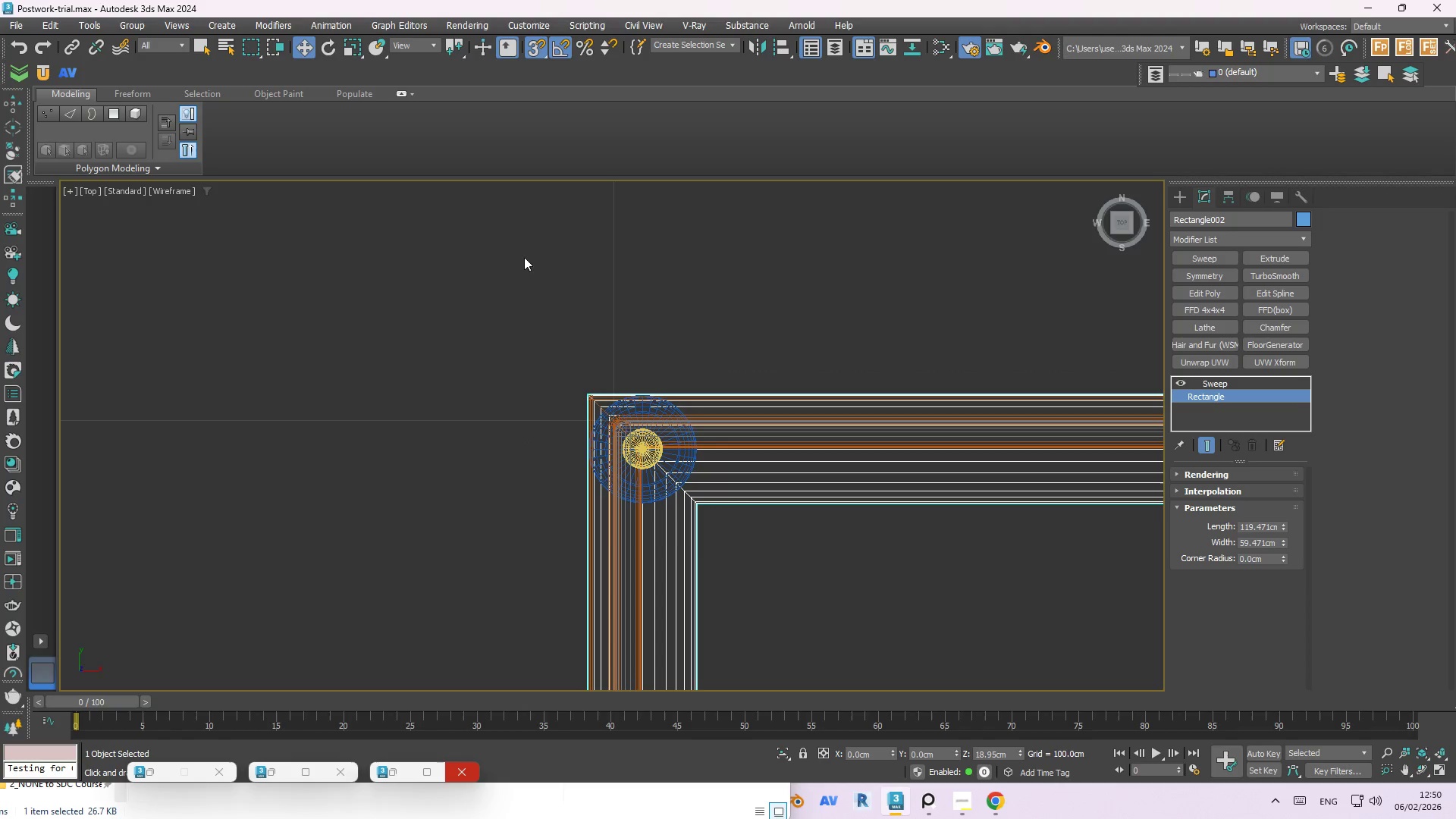 
scroll: coordinate [628, 228], scroll_direction: up, amount: 1.0
 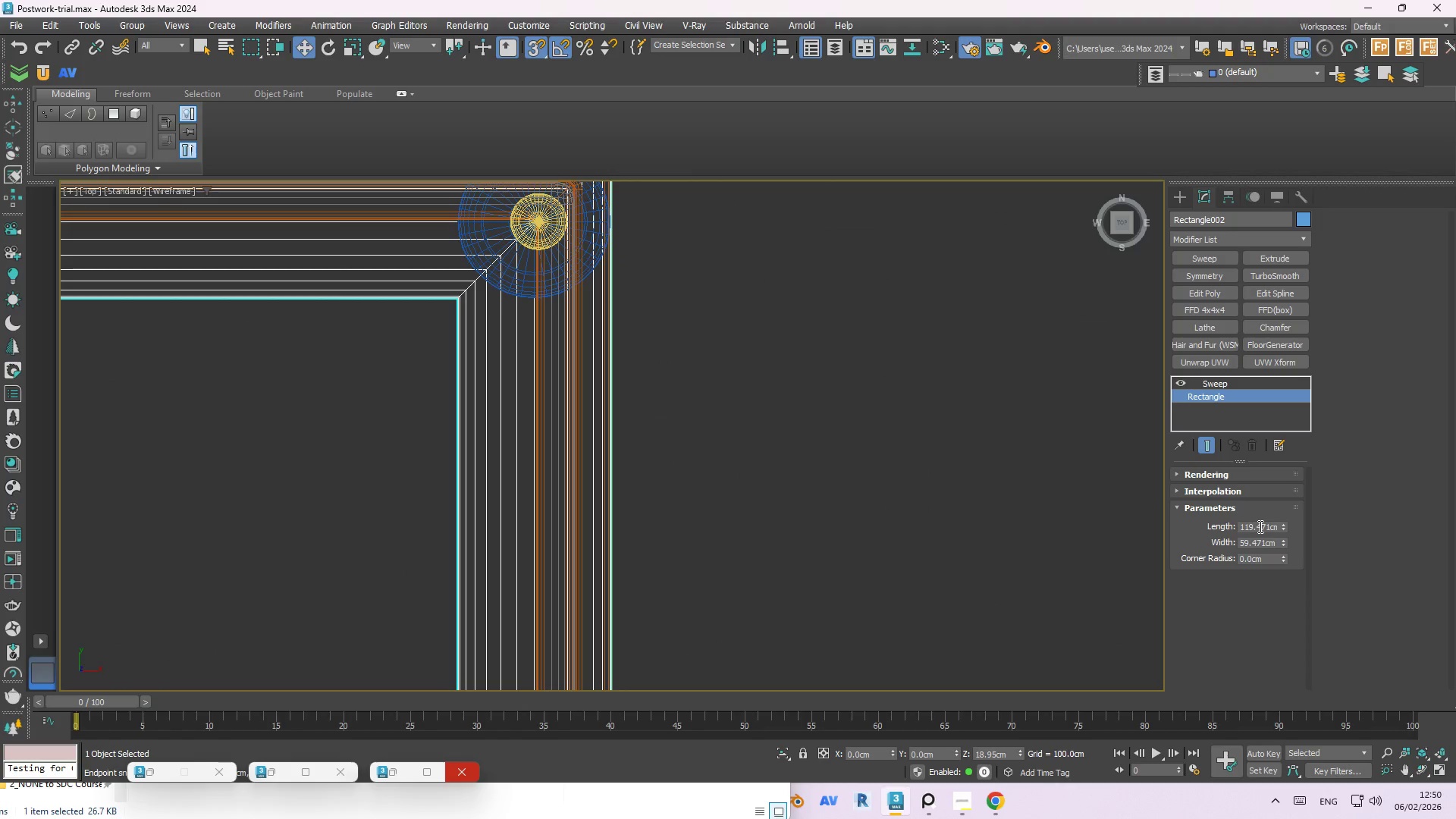 
left_click_drag(start_coordinate=[1256, 526], to_coordinate=[1271, 527])
 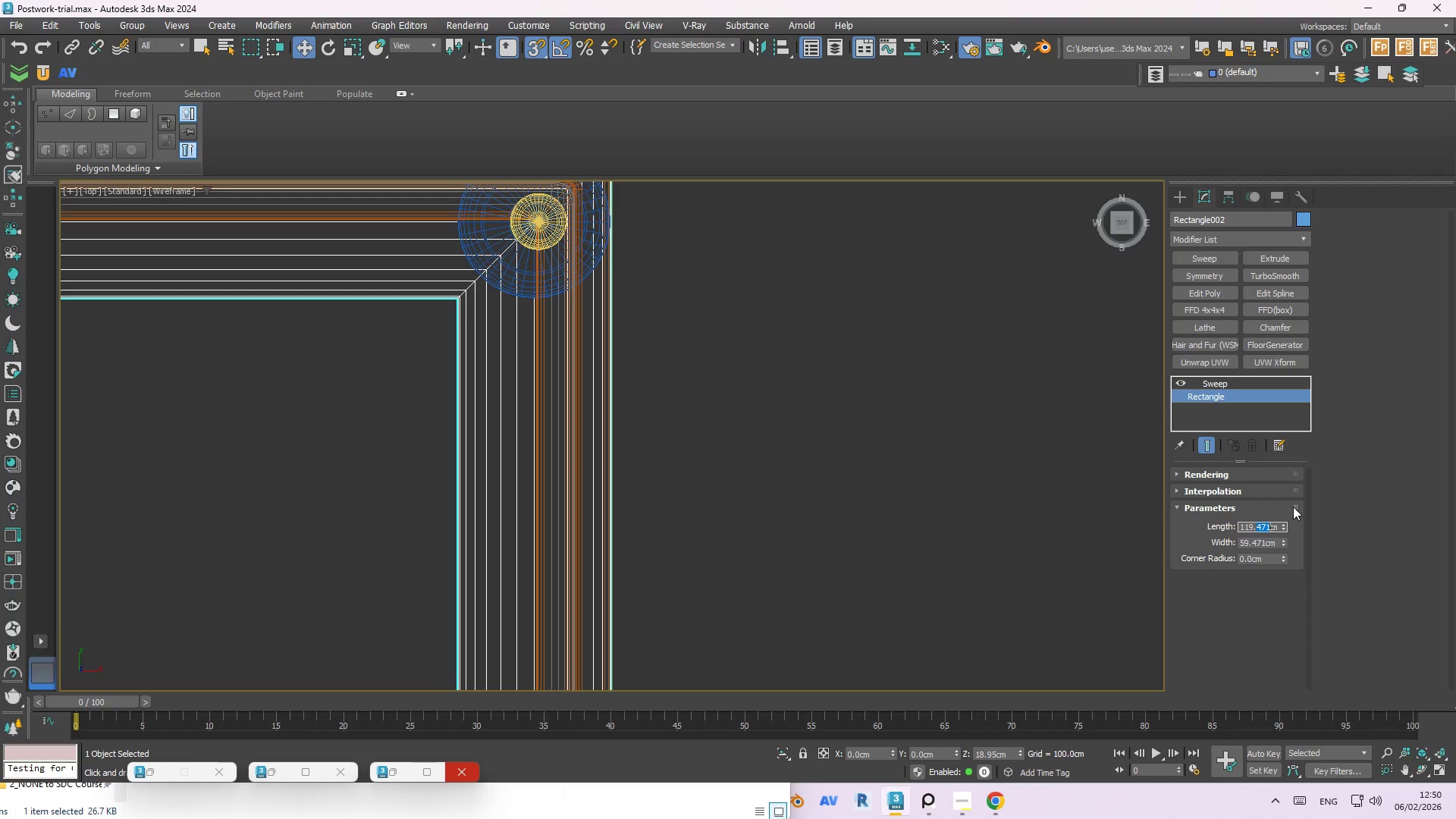 
key(Backspace)
 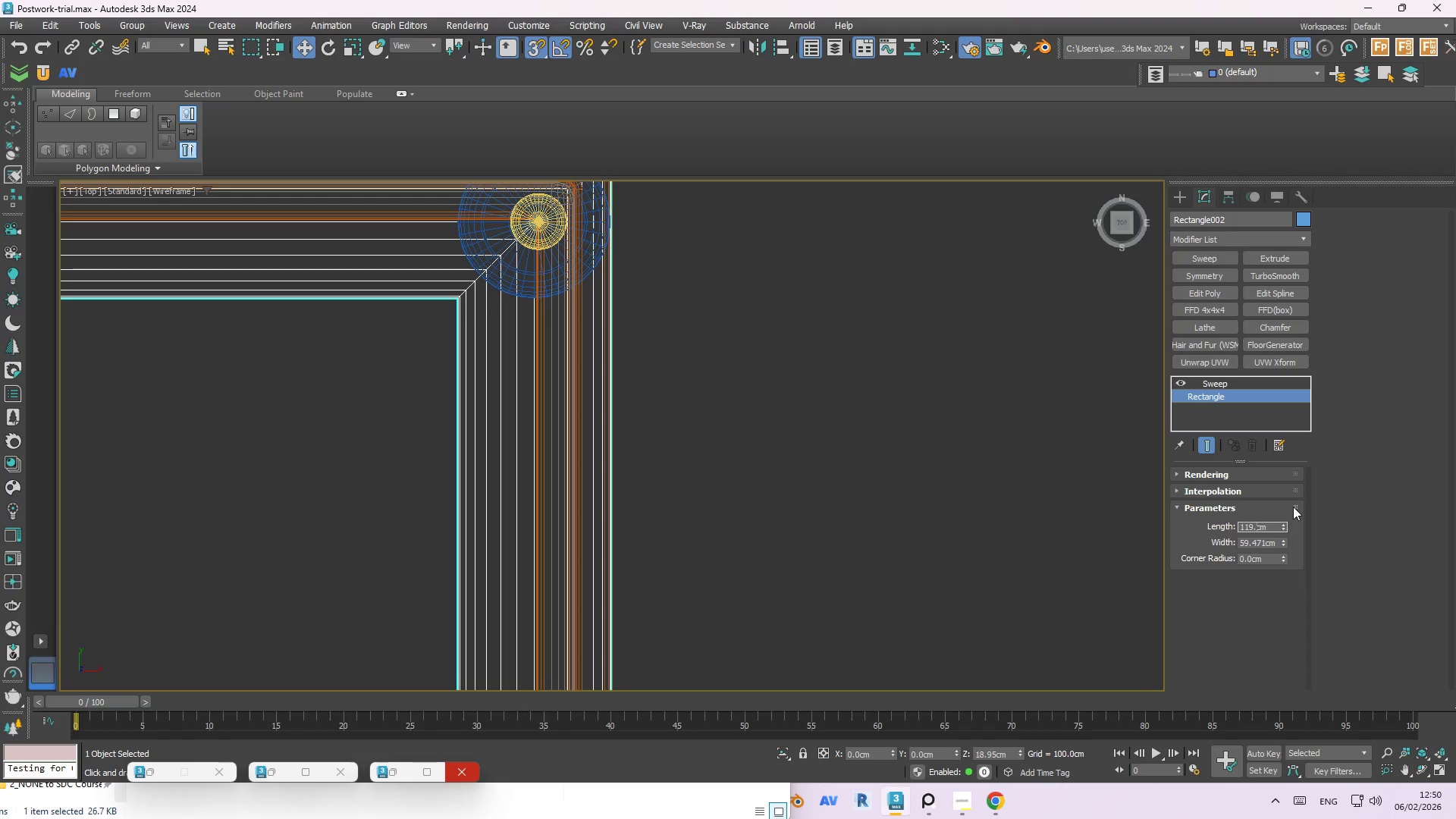 
key(Backspace)
 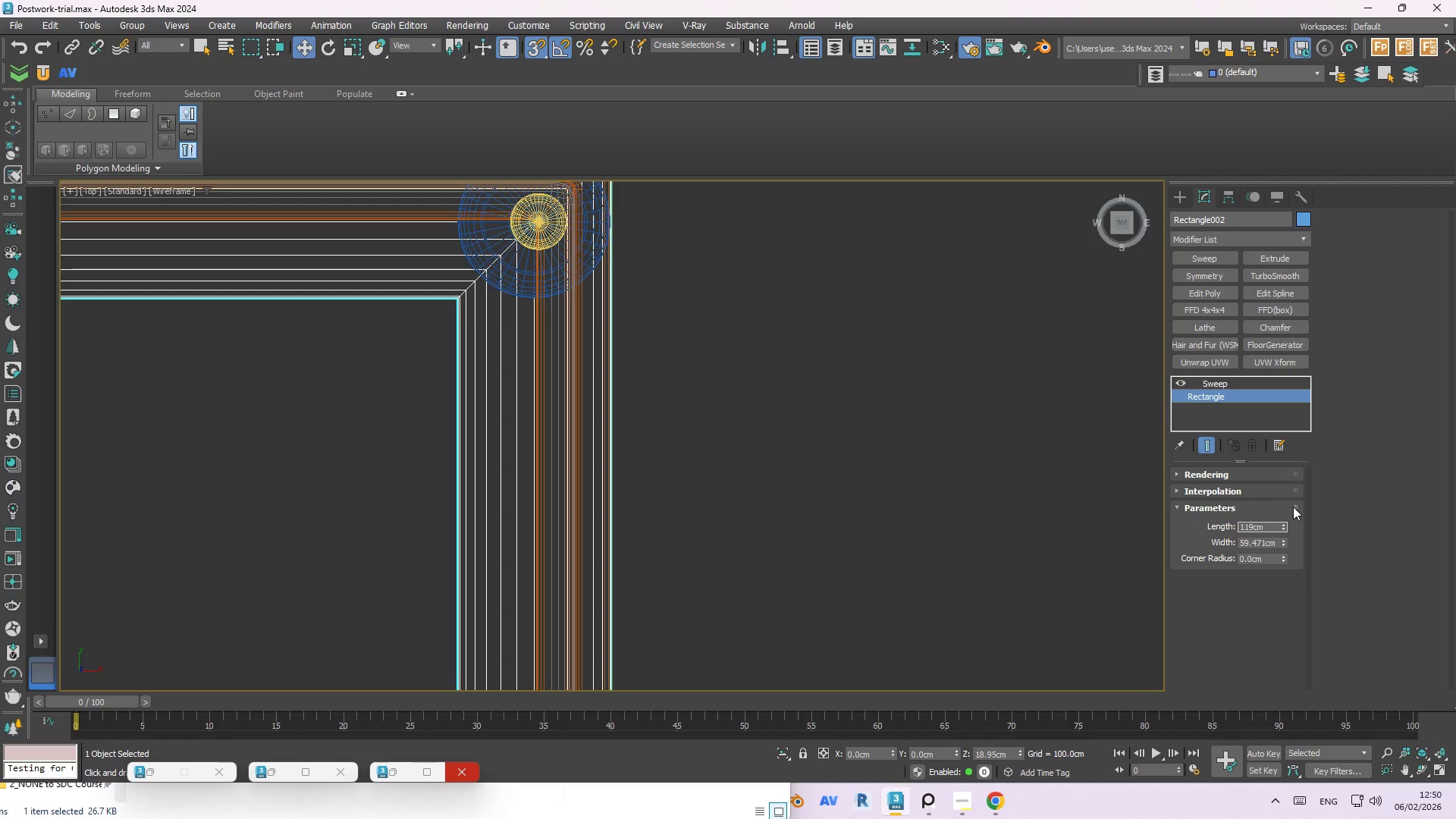 
key(Enter)
 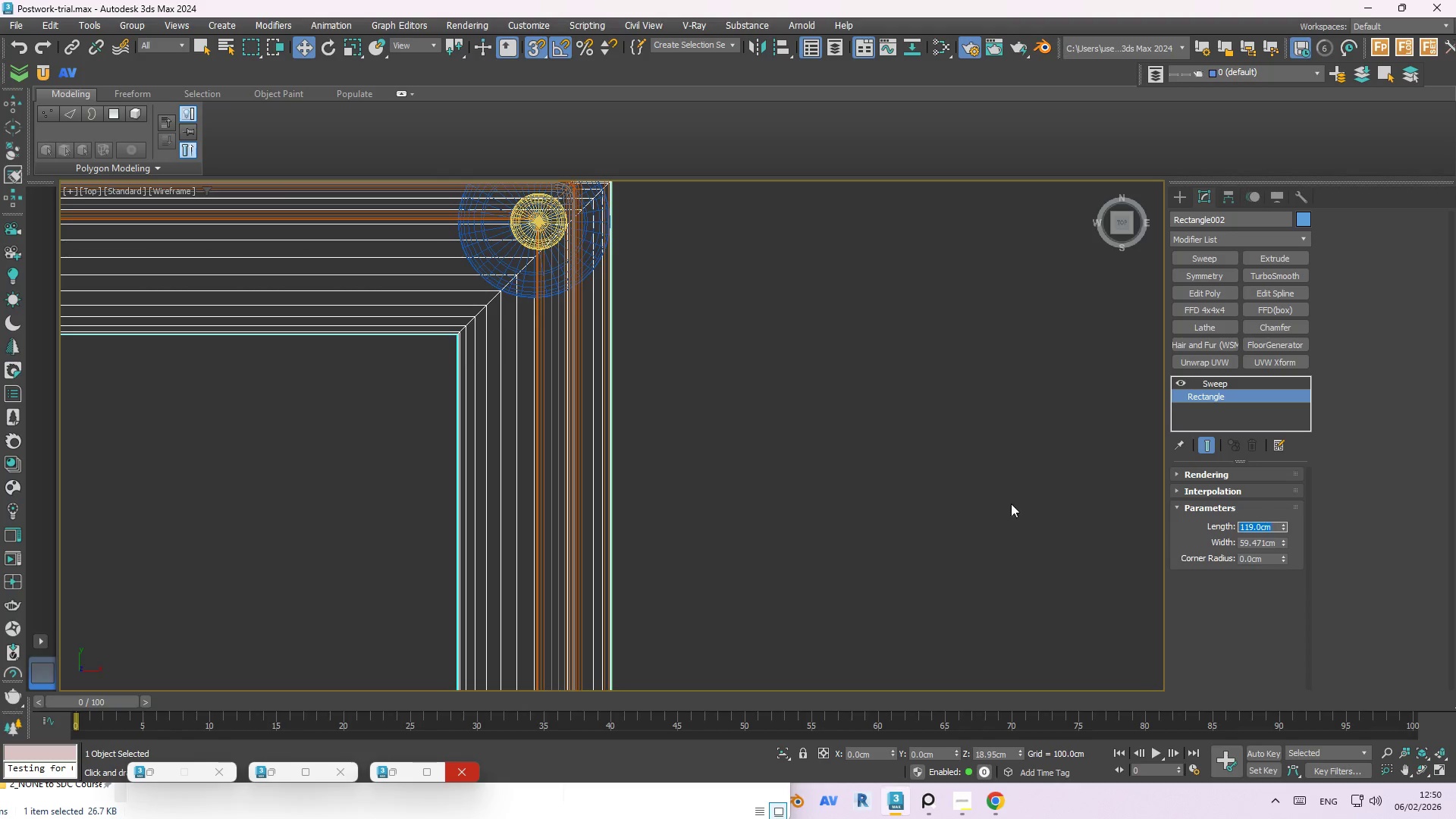 
scroll: coordinate [824, 347], scroll_direction: down, amount: 4.0
 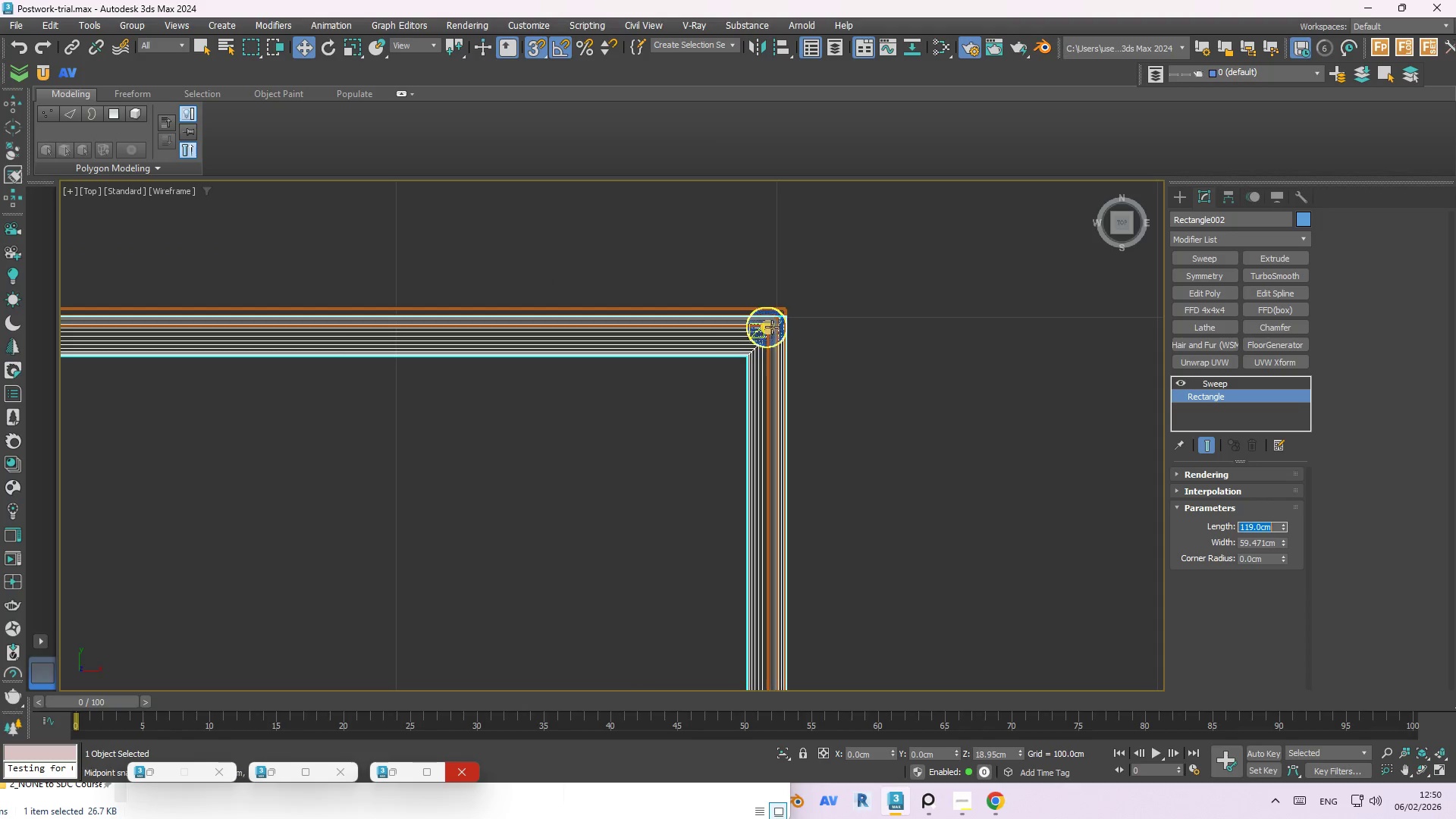 
scroll: coordinate [784, 323], scroll_direction: up, amount: 4.0
 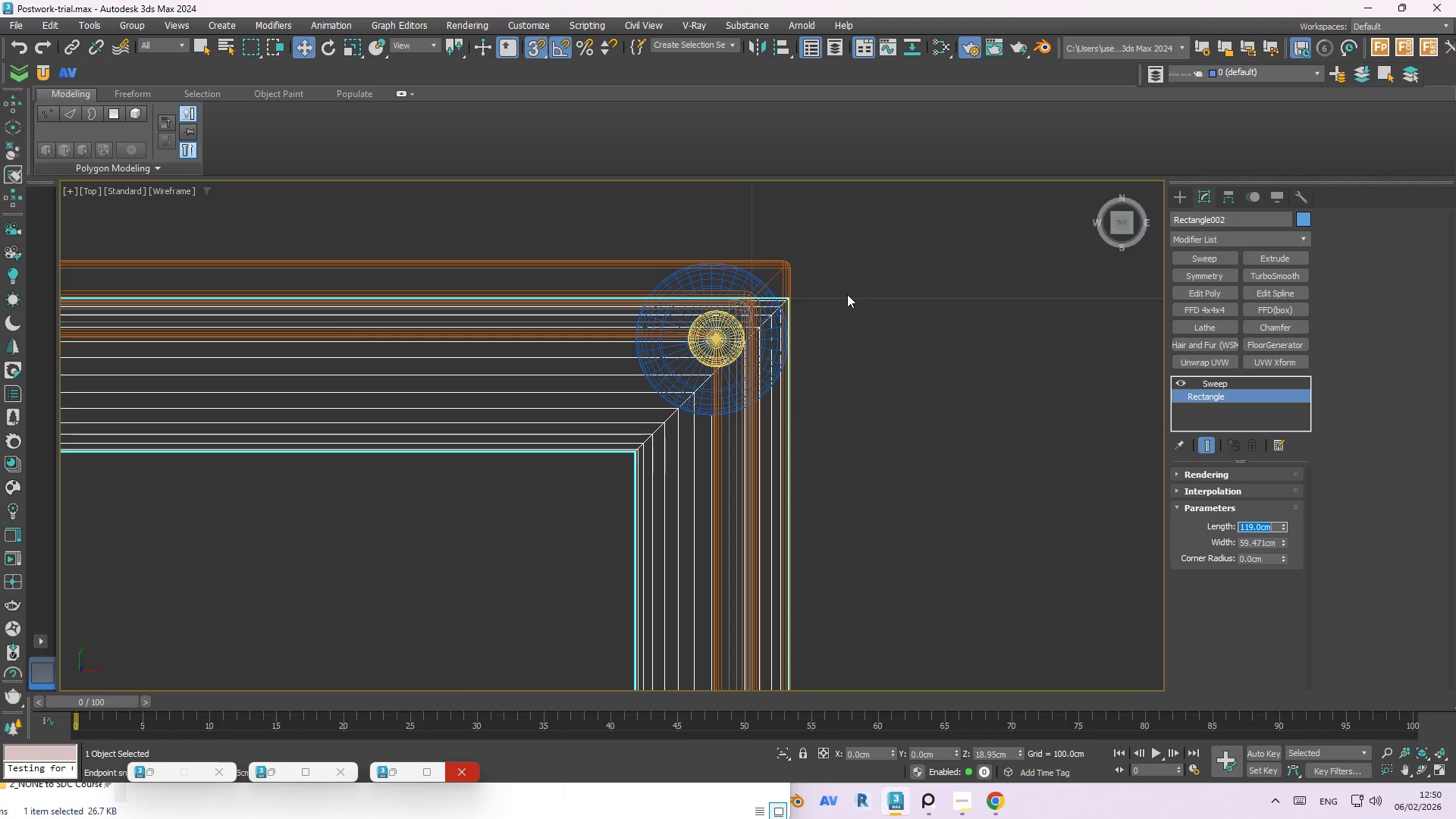 
scroll: coordinate [952, 440], scroll_direction: none, amount: 0.0
 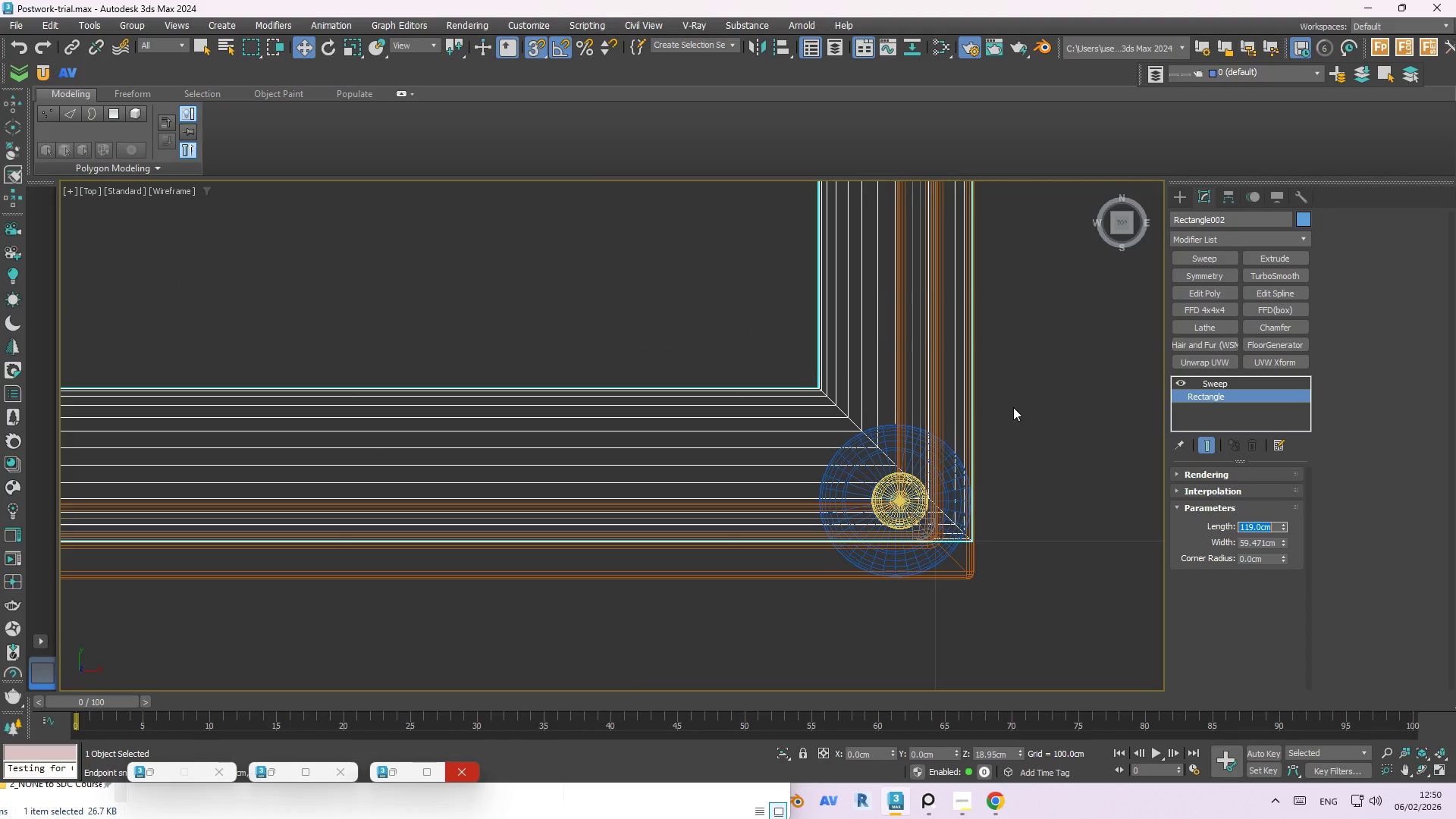 
key(Control+Z)
 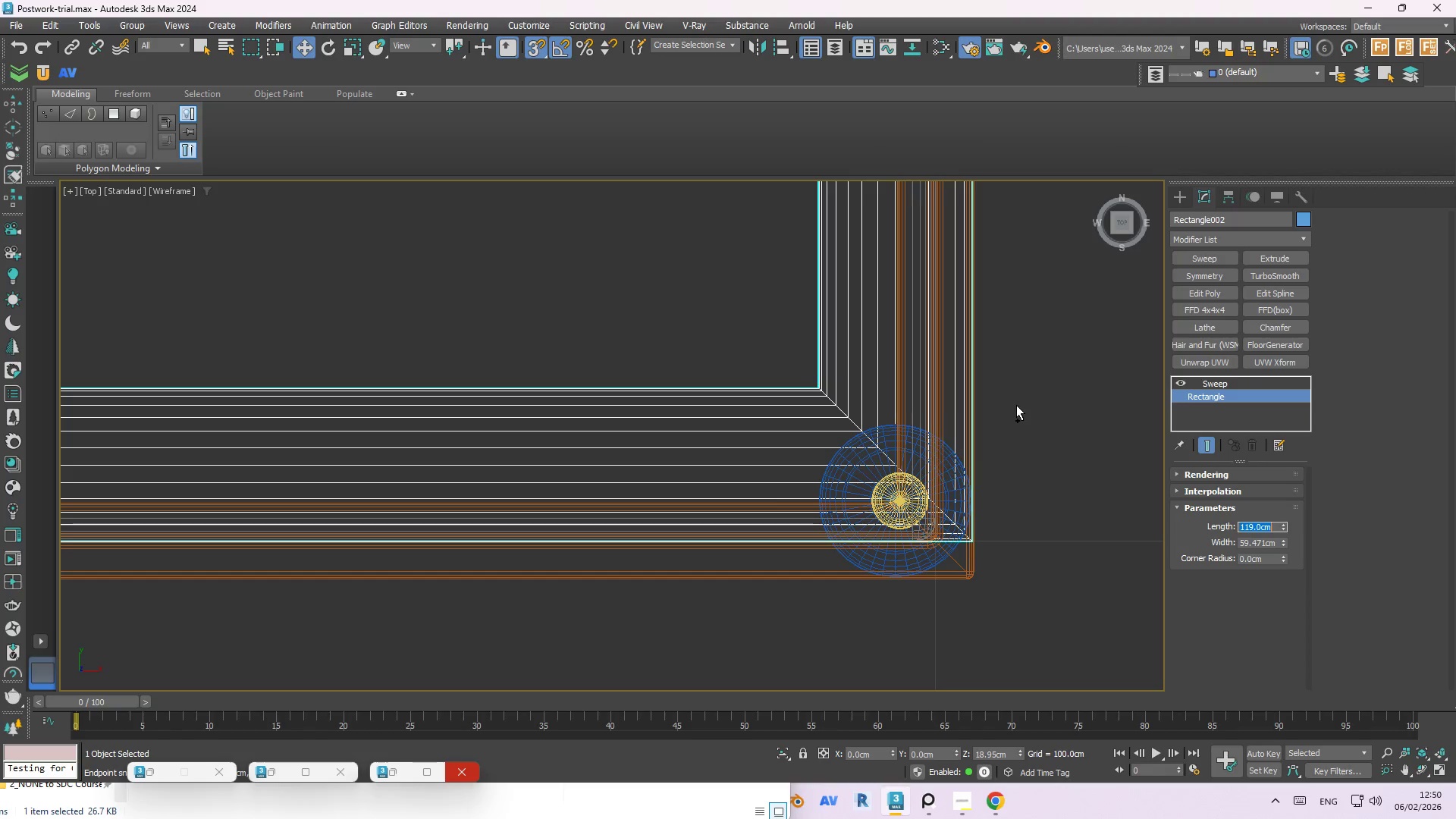 
left_click([1016, 405])
 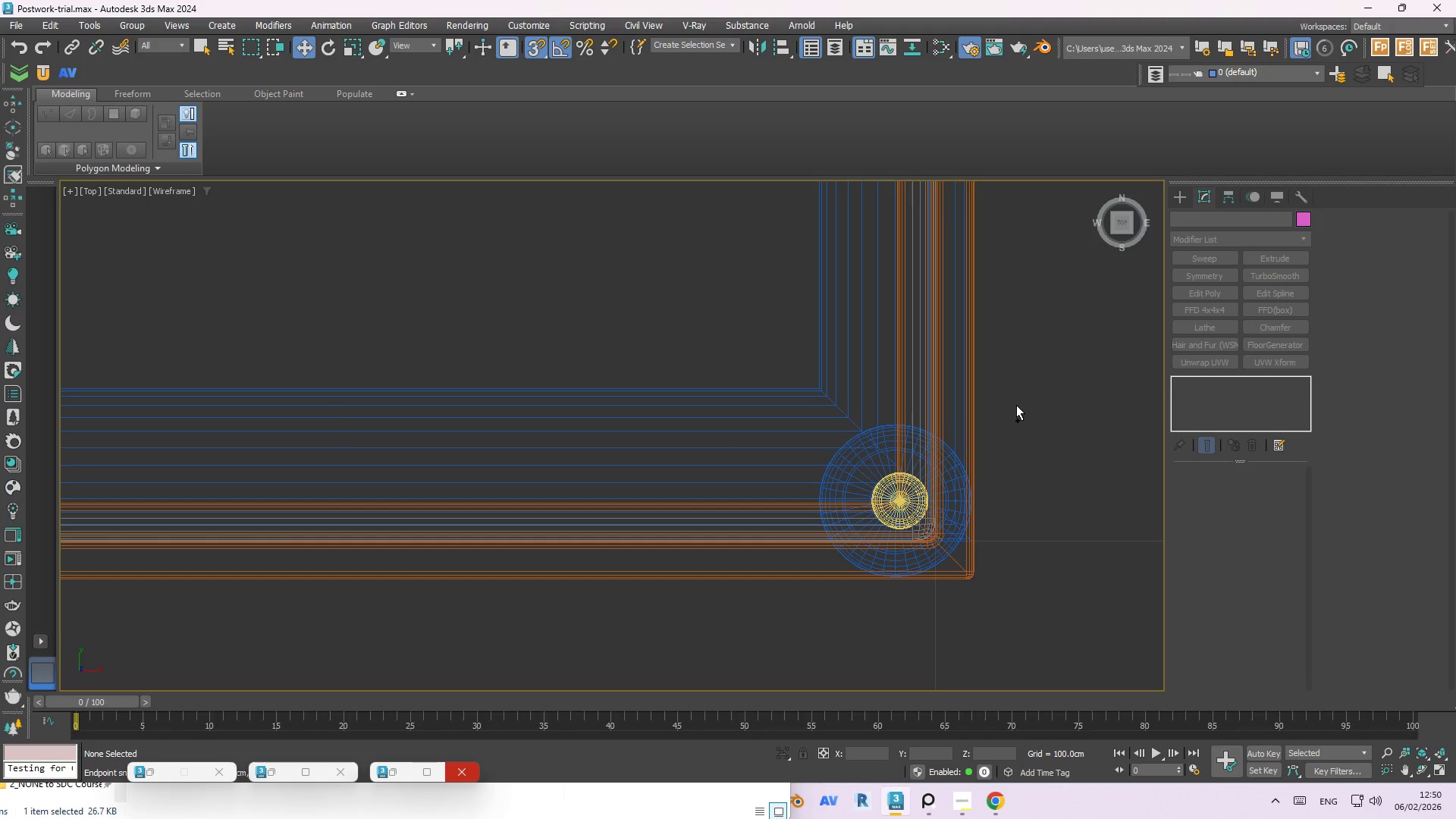 
key(Control+Z)
 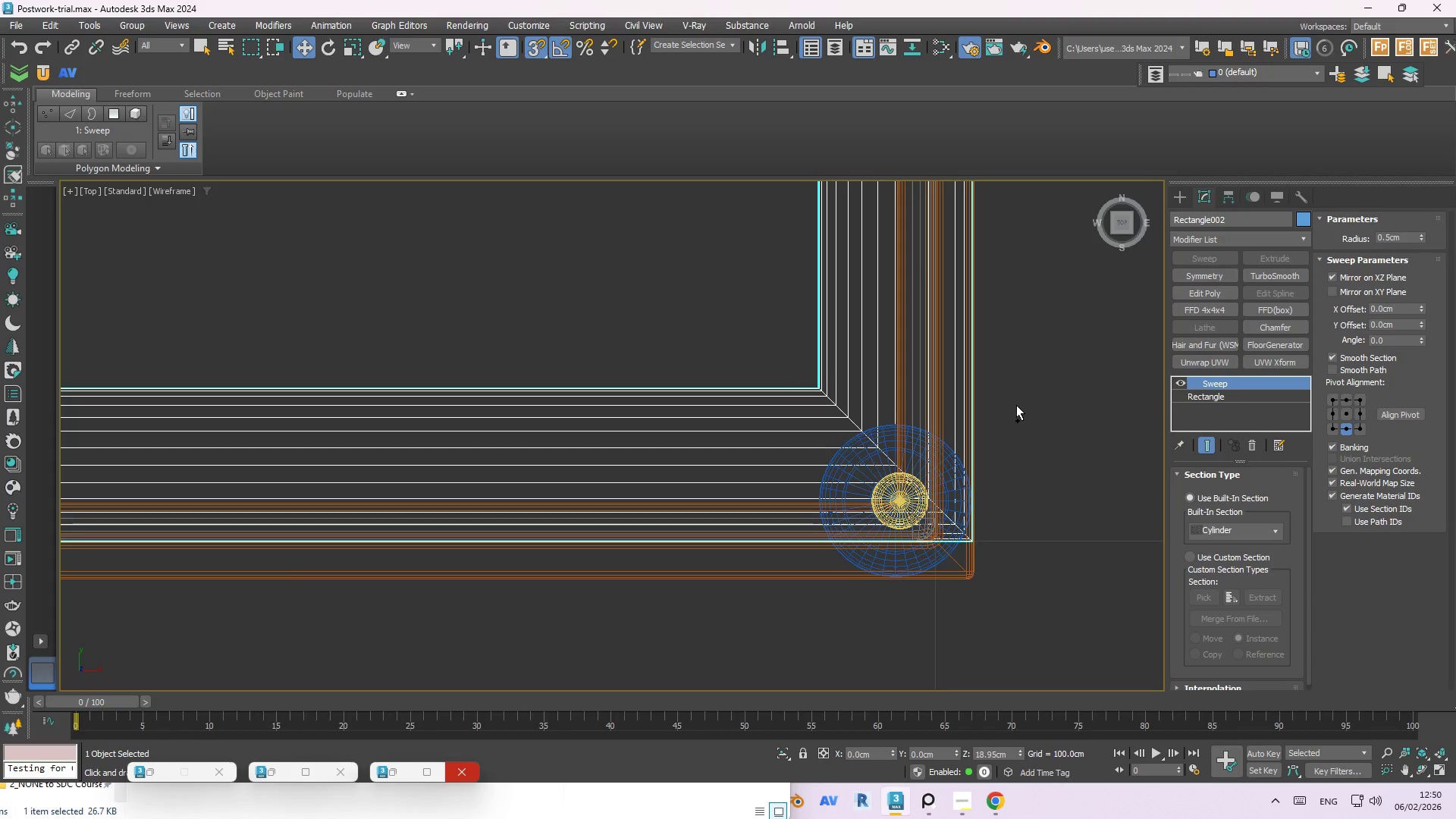 
key(Control+Z)
 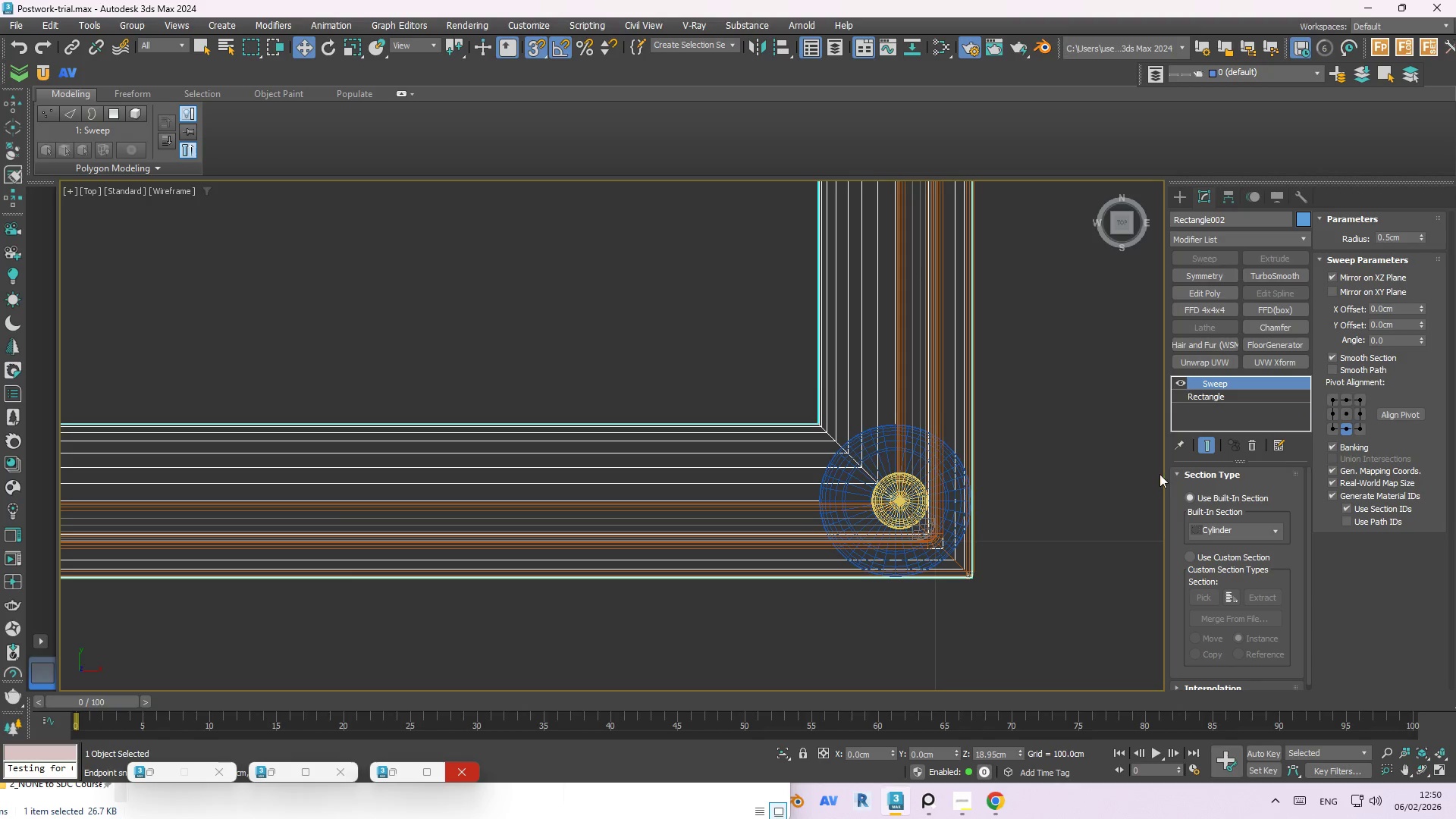 
scroll: coordinate [1084, 493], scroll_direction: down, amount: 4.0
 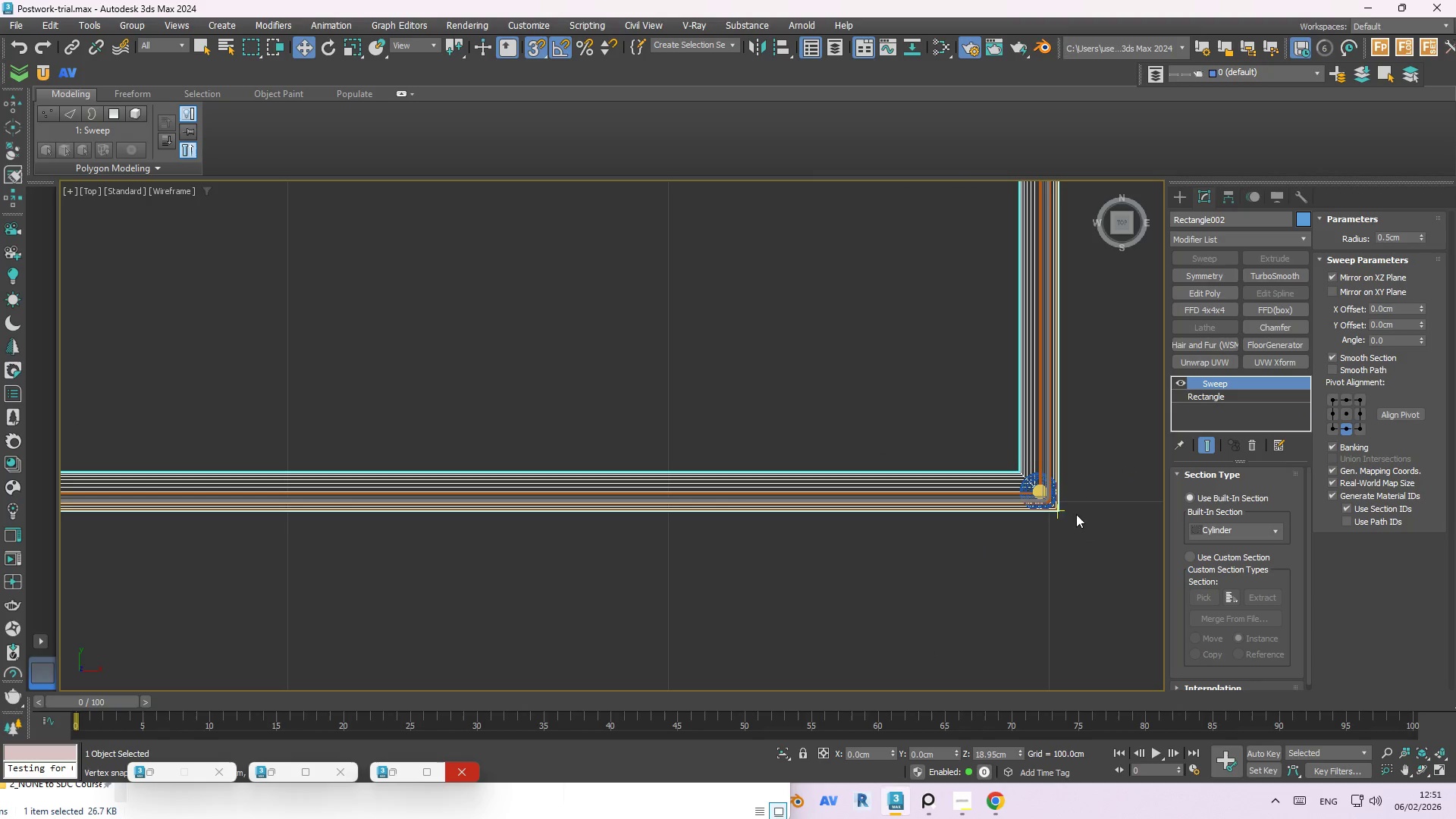 
hold_key(key=AltLeft, duration=0.52)
 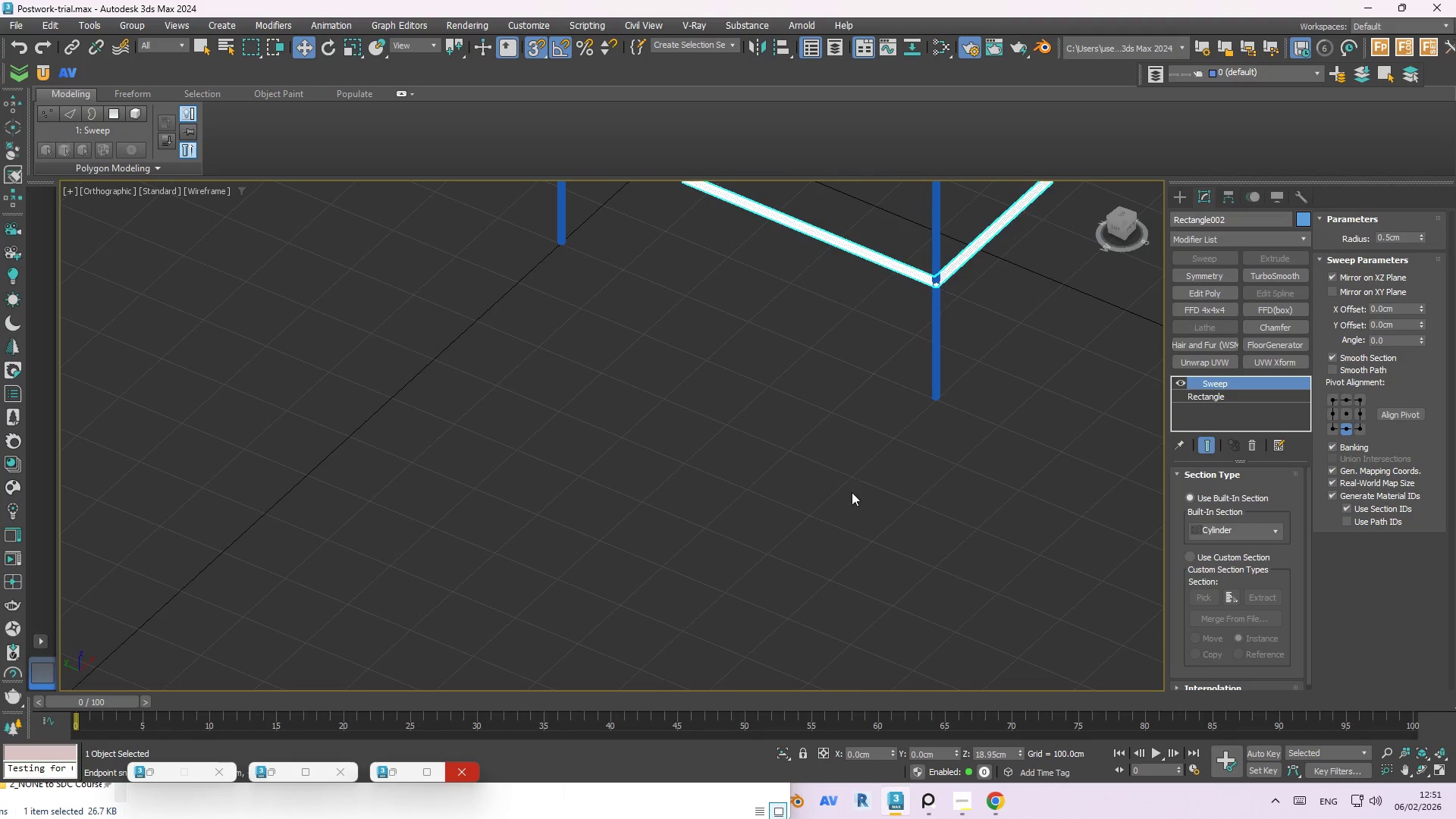 
scroll: coordinate [1070, 500], scroll_direction: down, amount: 1.0
 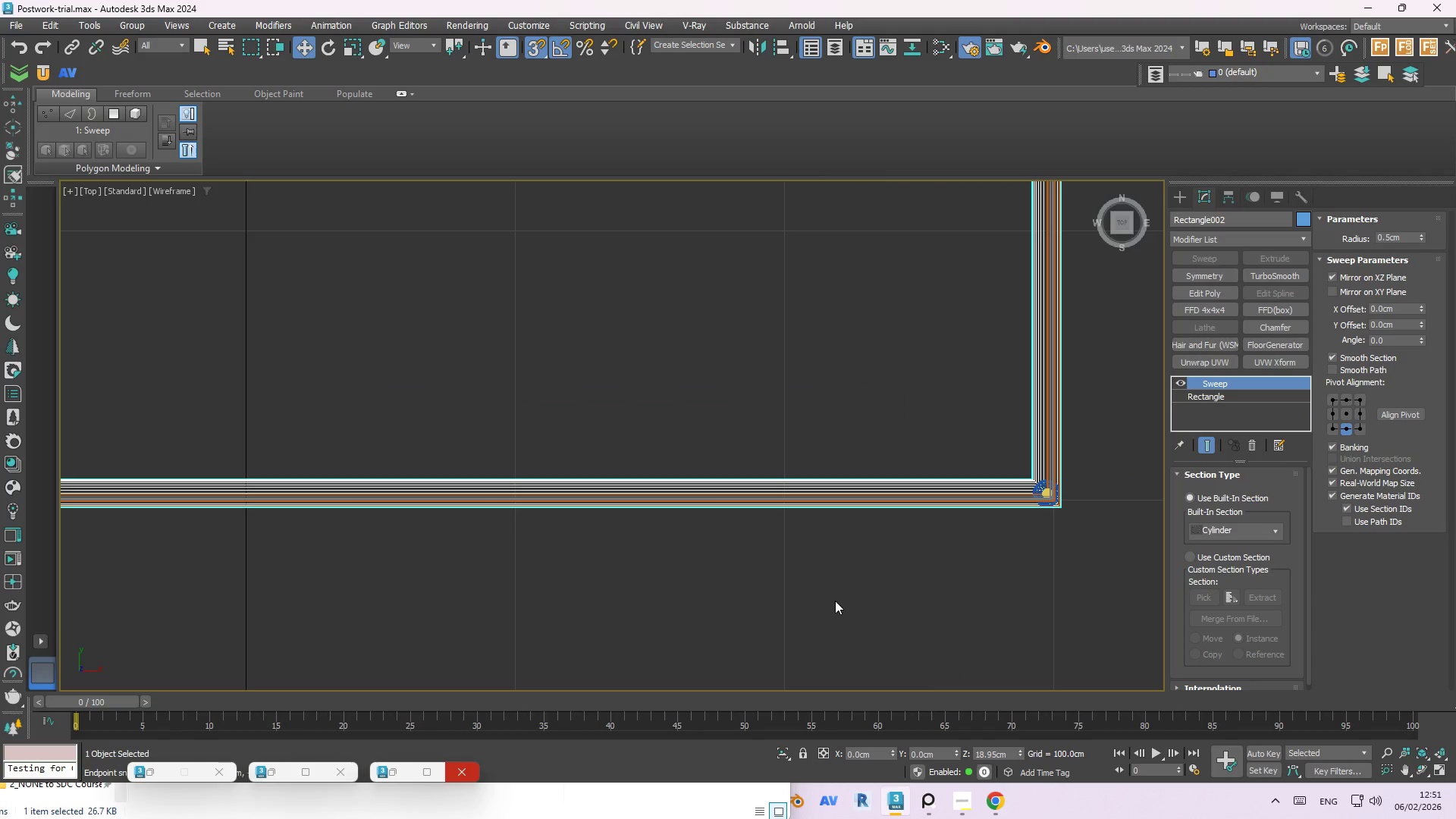 
scroll: coordinate [827, 455], scroll_direction: up, amount: 5.0
 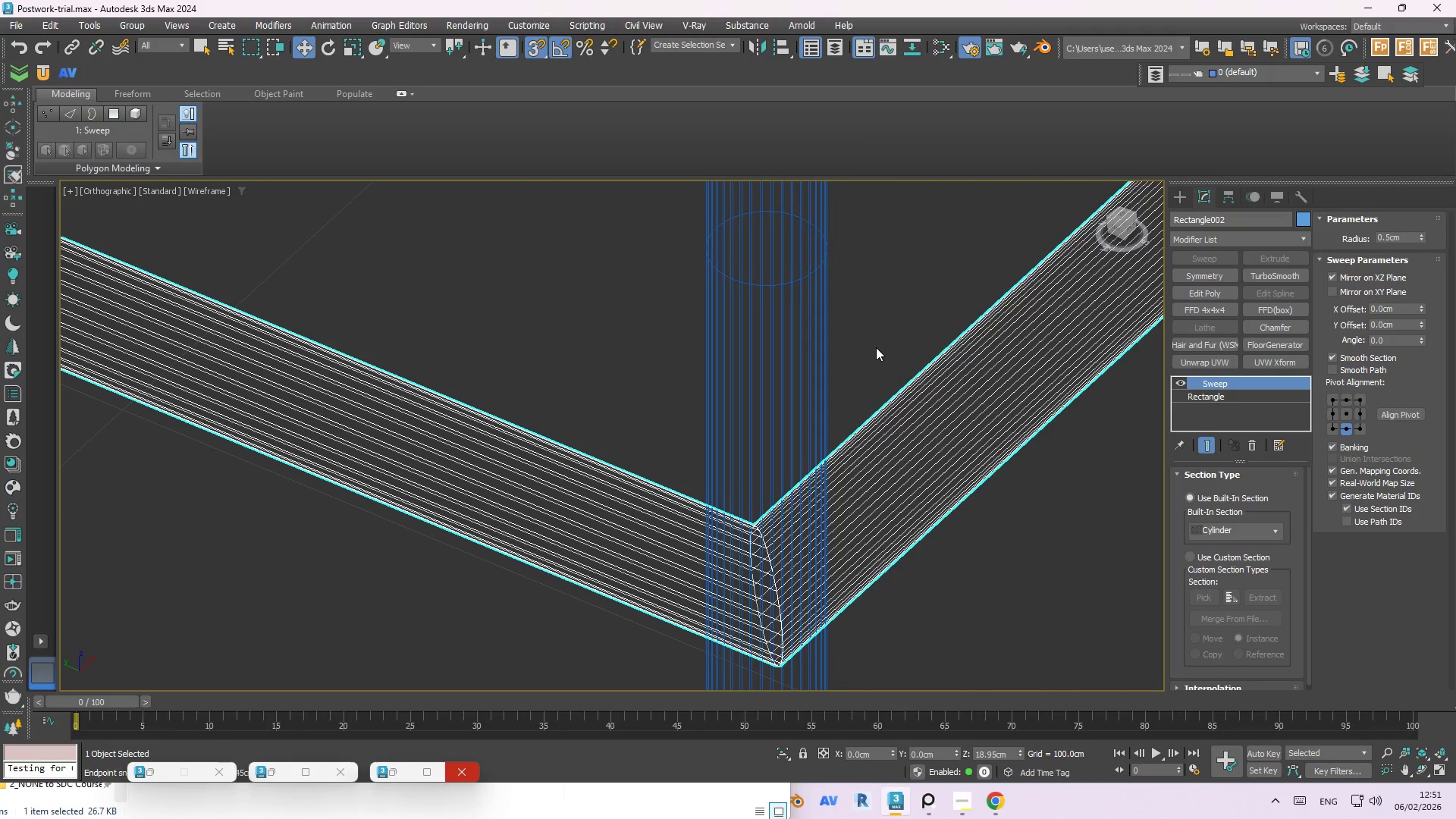 
scroll: coordinate [860, 413], scroll_direction: down, amount: 7.0
 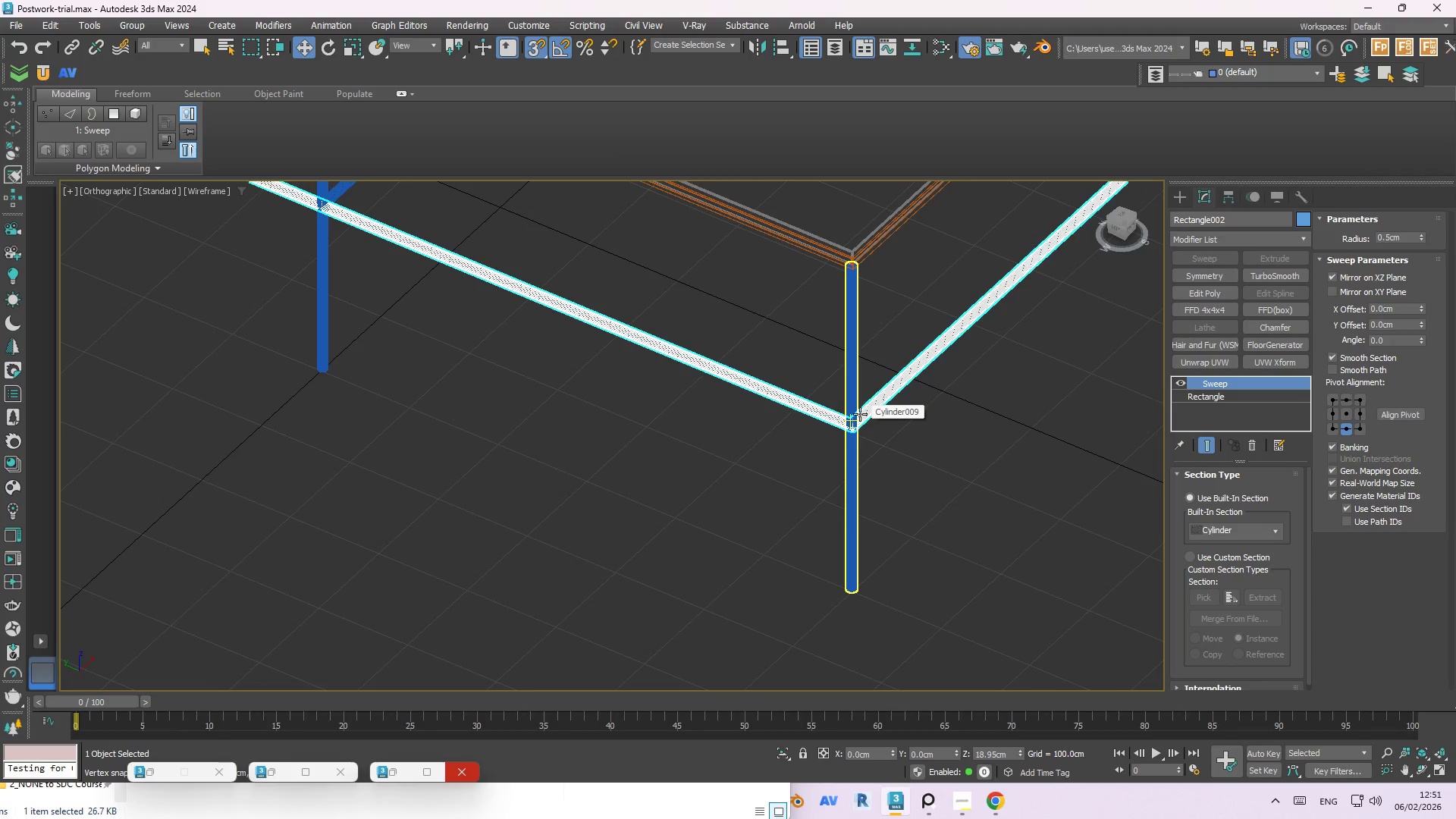 
key(T)
 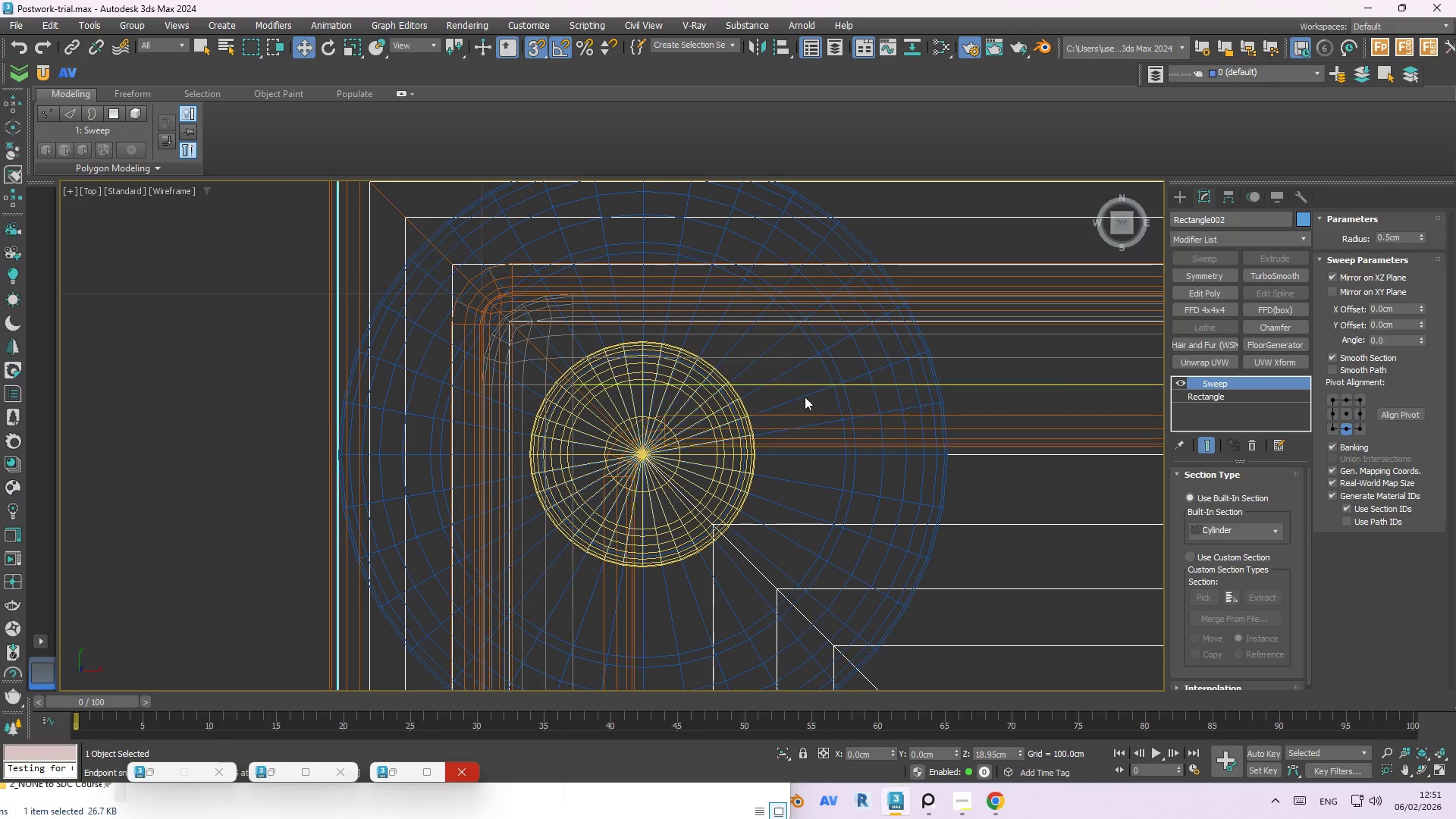 
key(R)
 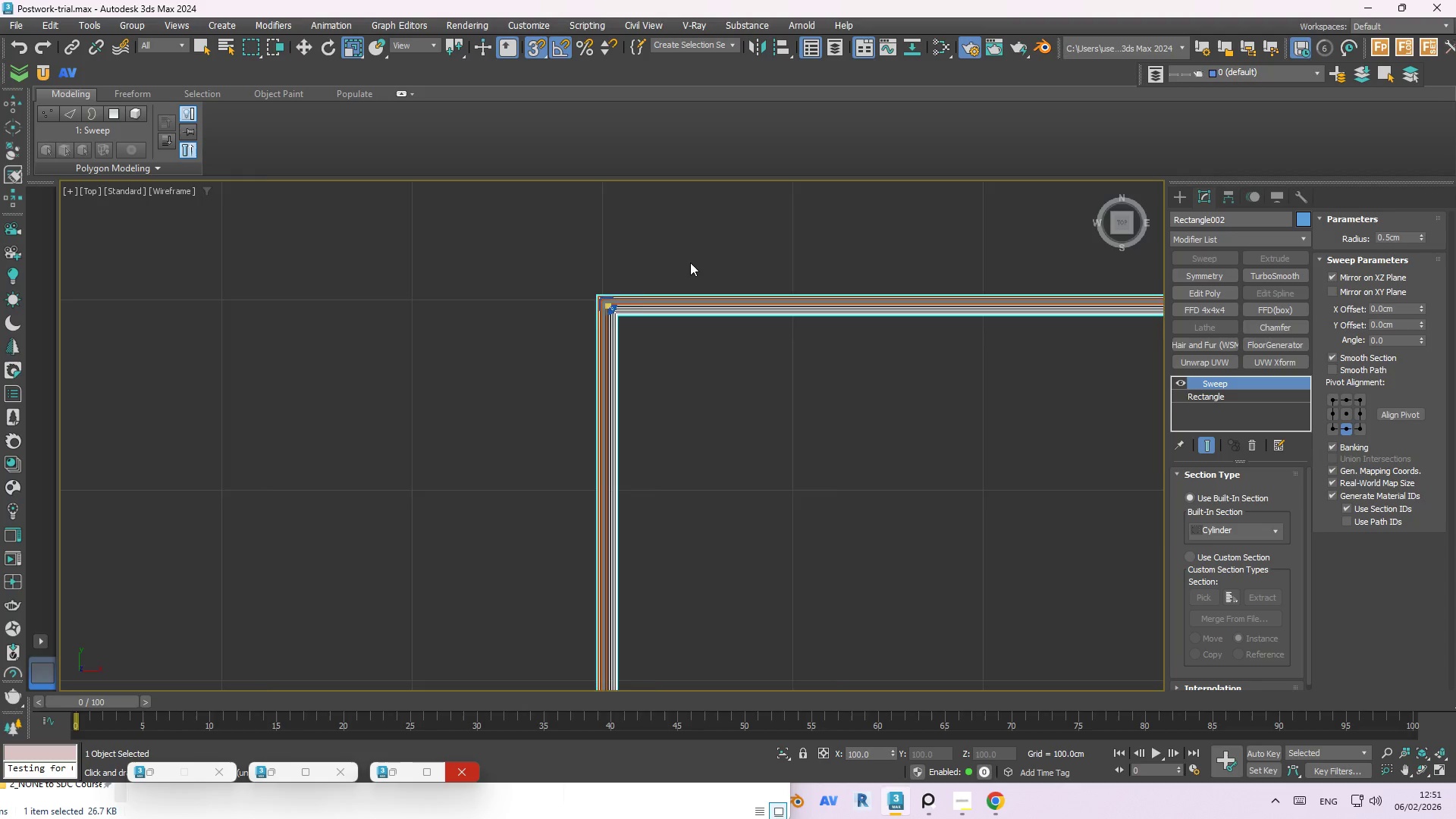 
scroll: coordinate [752, 304], scroll_direction: down, amount: 14.0
 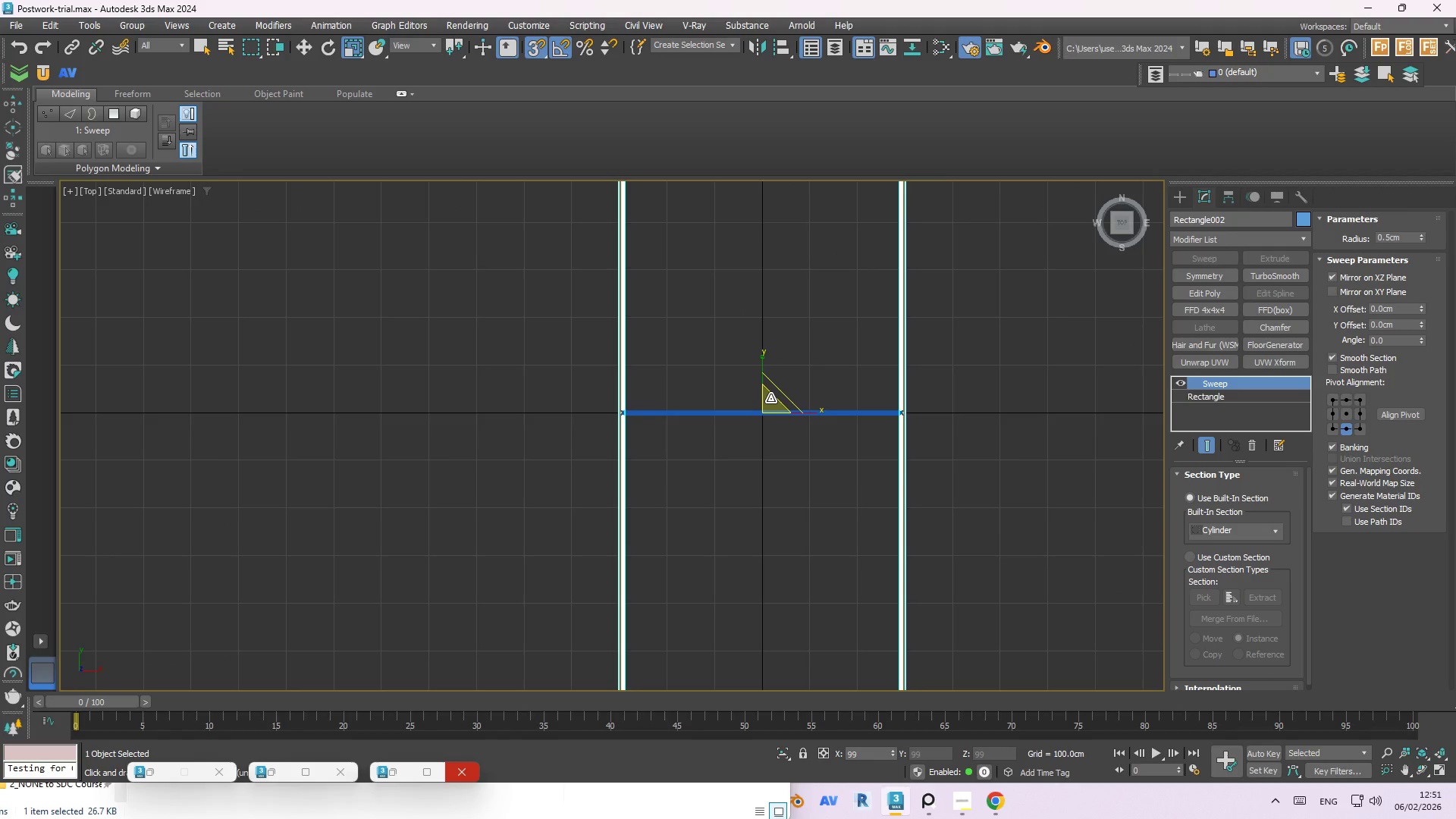 
hold_key(key=AltLeft, duration=0.84)
scroll: coordinate [801, 404], scroll_direction: down, amount: 2.0
 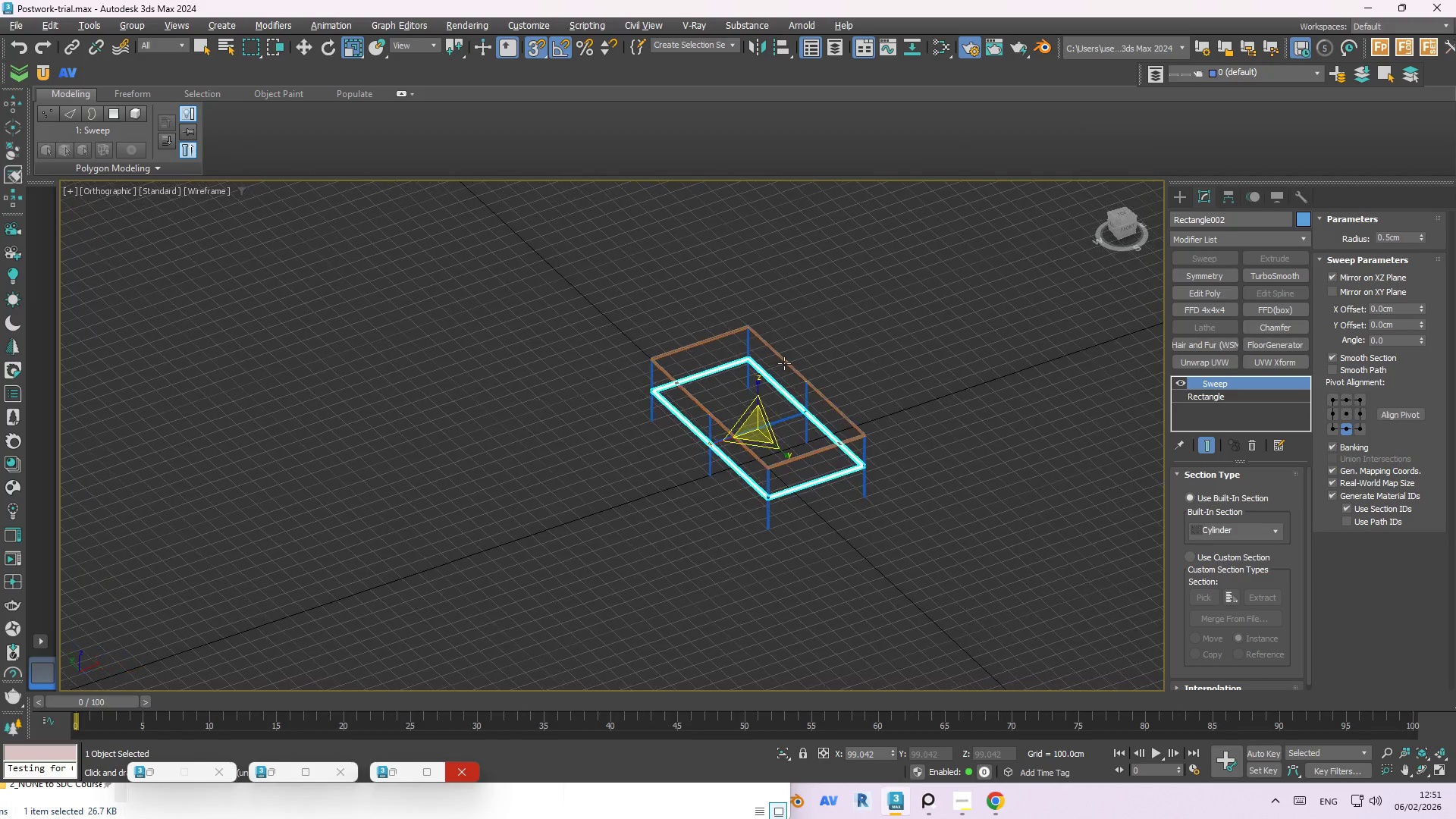 
key(F3)
 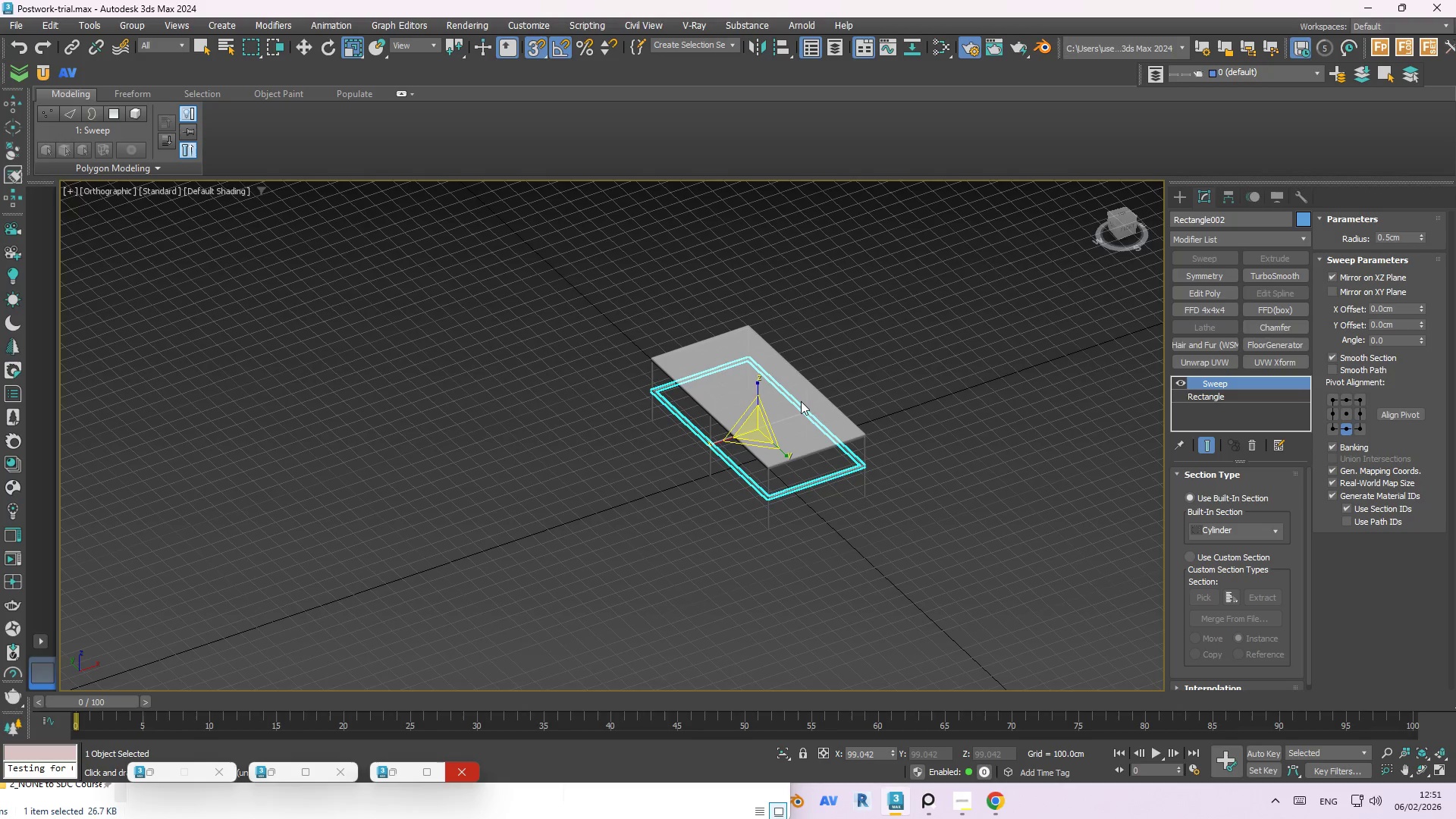 
key(P)
 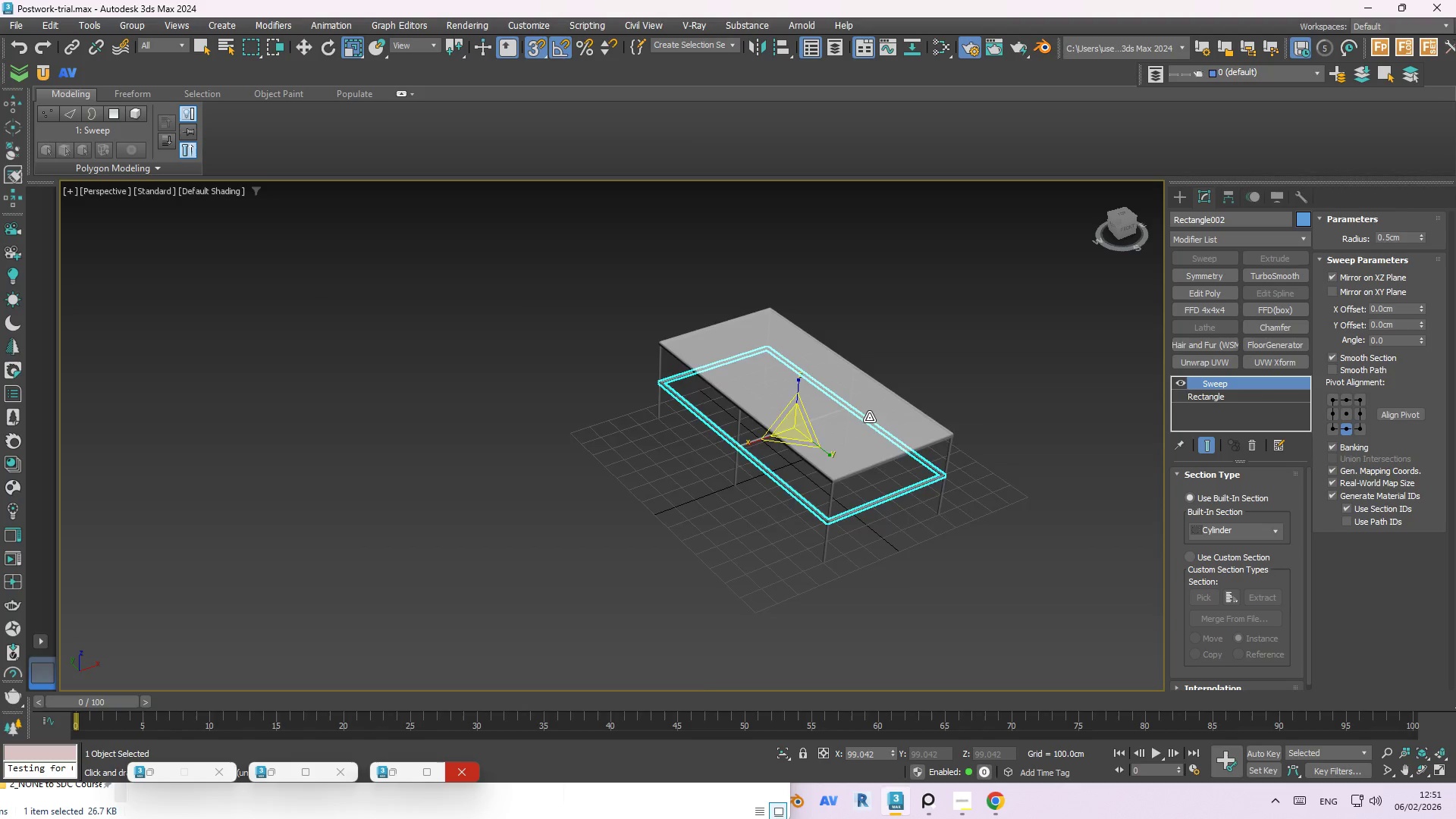 
scroll: coordinate [908, 443], scroll_direction: up, amount: 2.0
 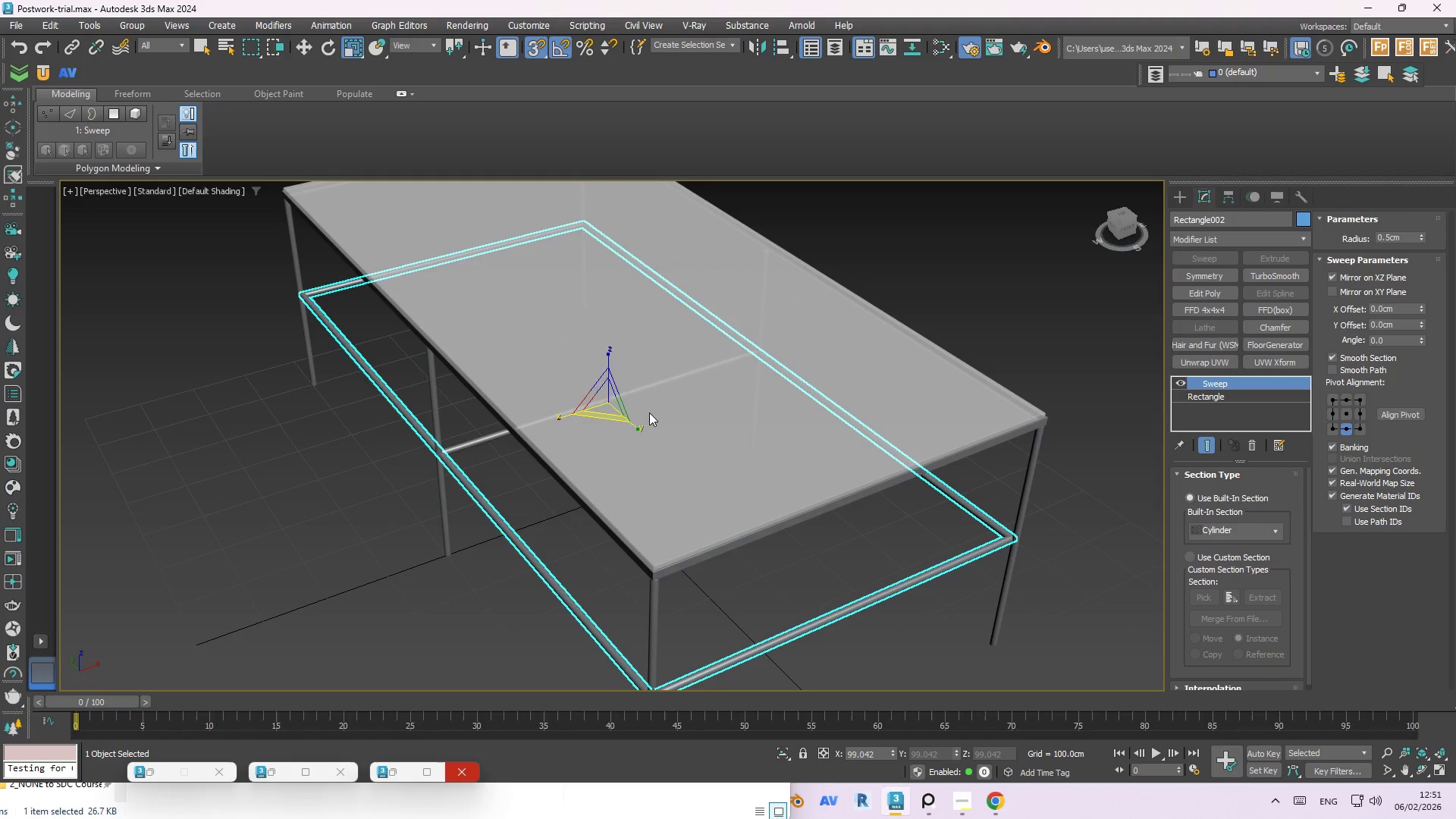 
scroll: coordinate [1012, 341], scroll_direction: none, amount: 0.0
 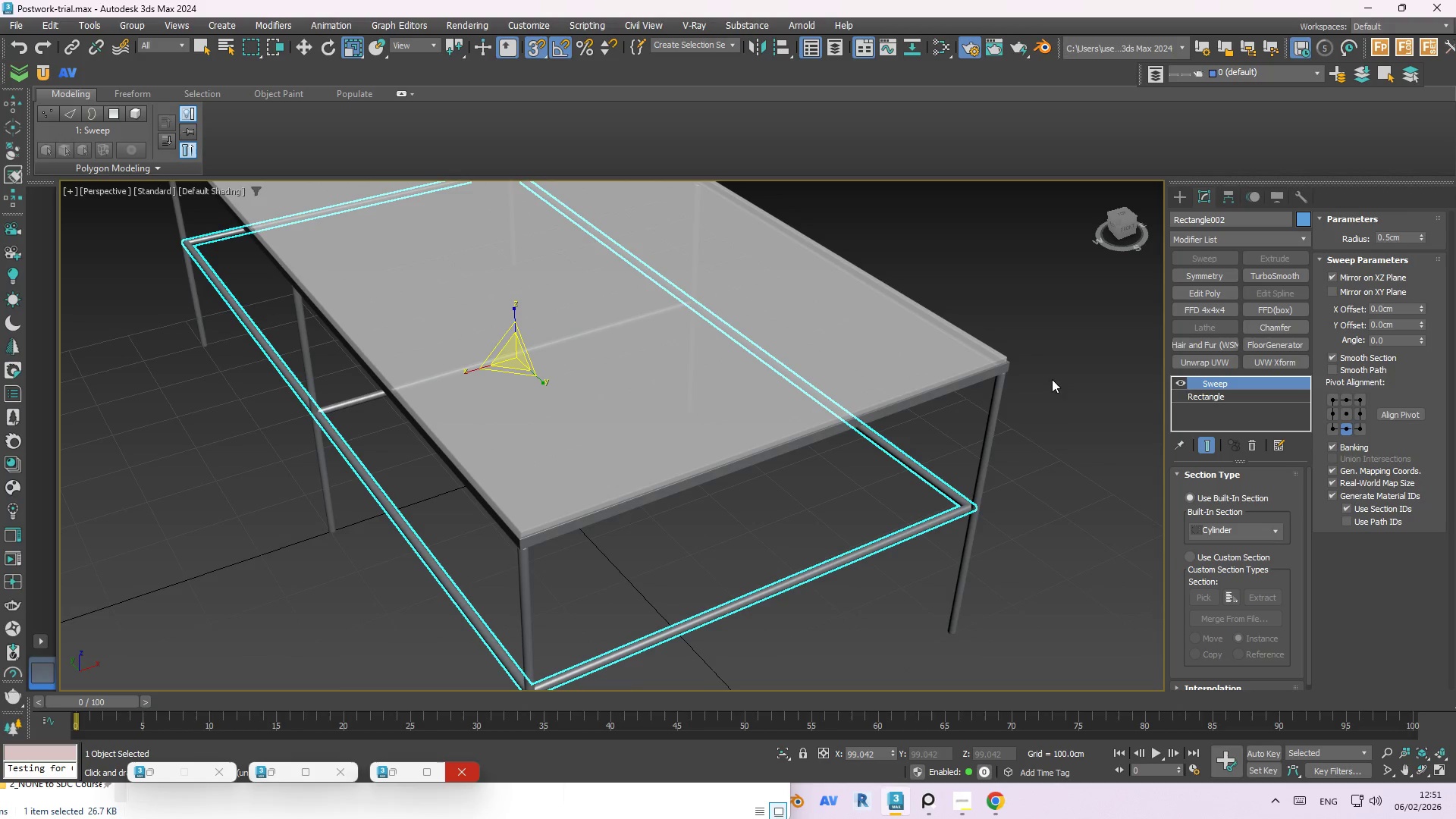 
hold_key(key=AltLeft, duration=0.91)
 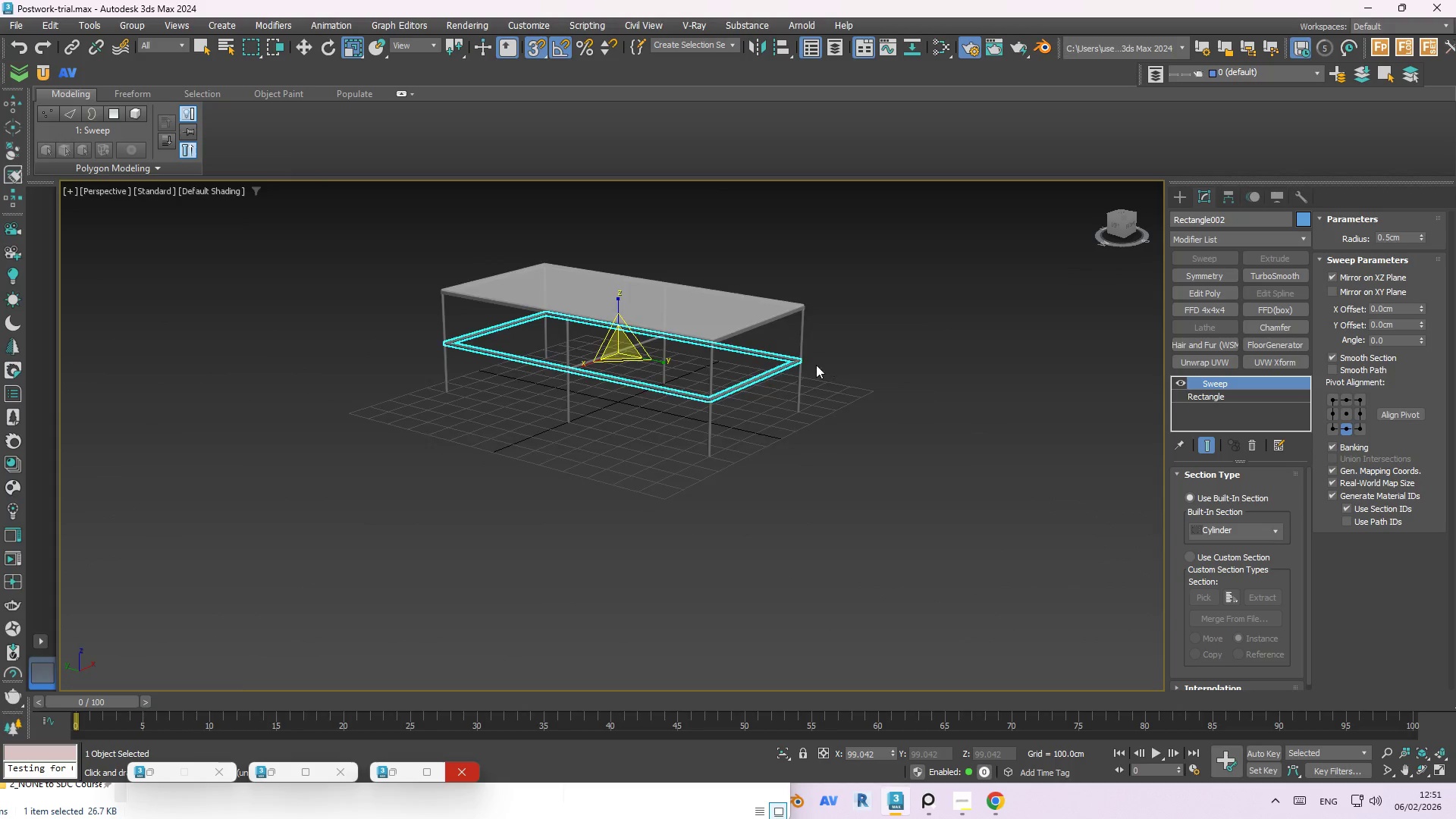 
scroll: coordinate [643, 353], scroll_direction: down, amount: 2.0
 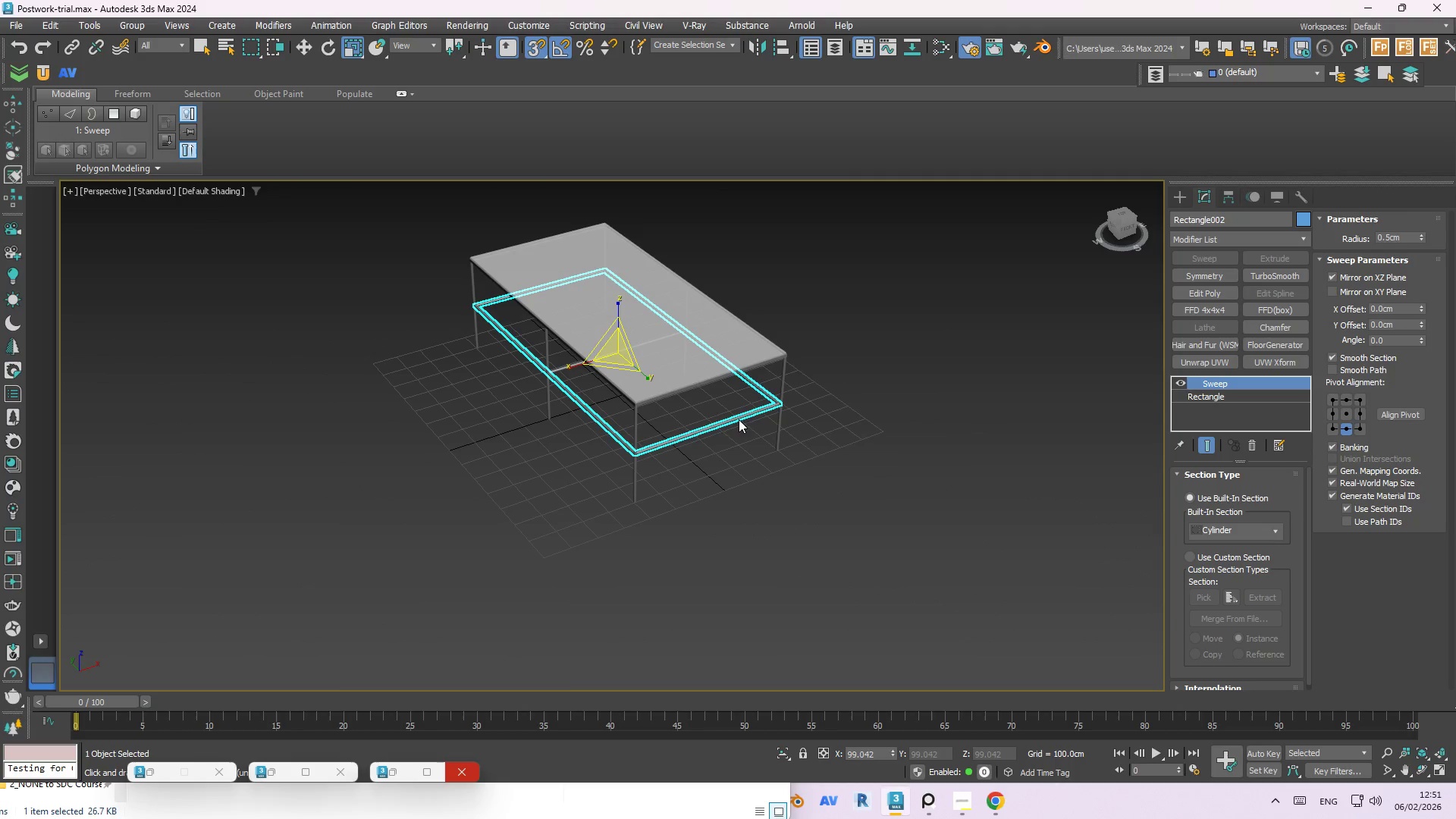 
left_click([805, 340])
 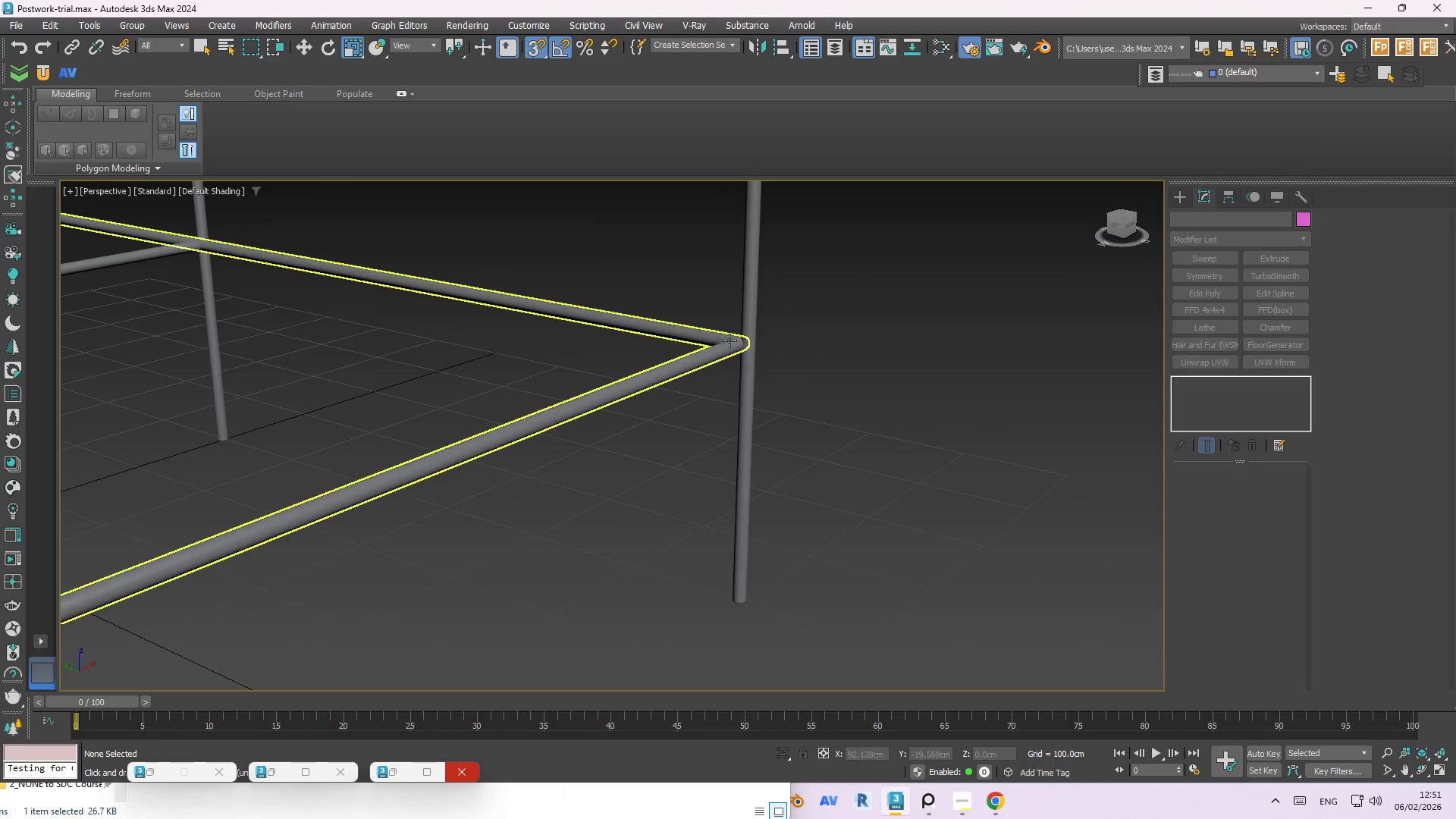 
scroll: coordinate [849, 258], scroll_direction: up, amount: 7.0
 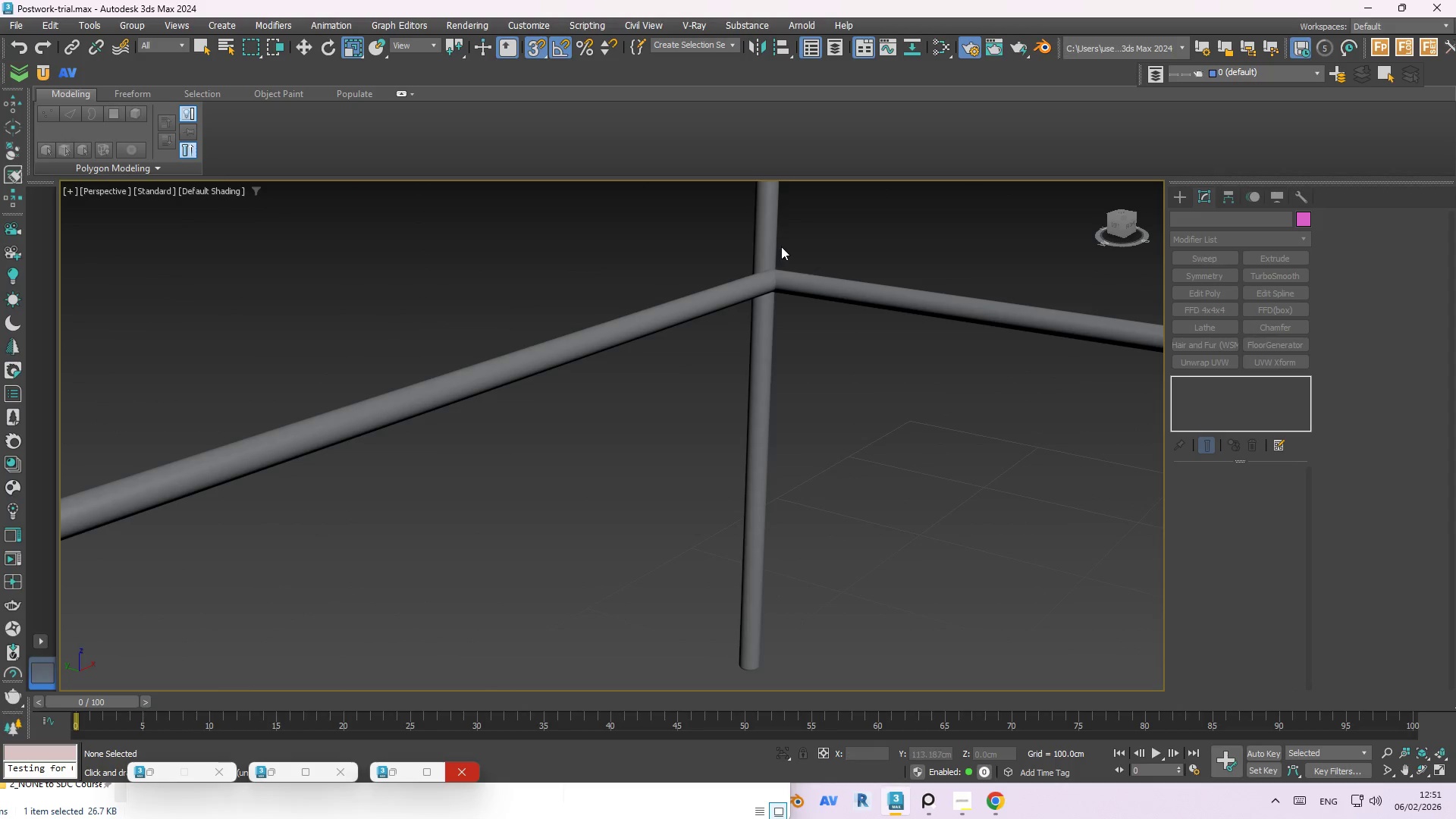 
scroll: coordinate [803, 309], scroll_direction: down, amount: 1.0
 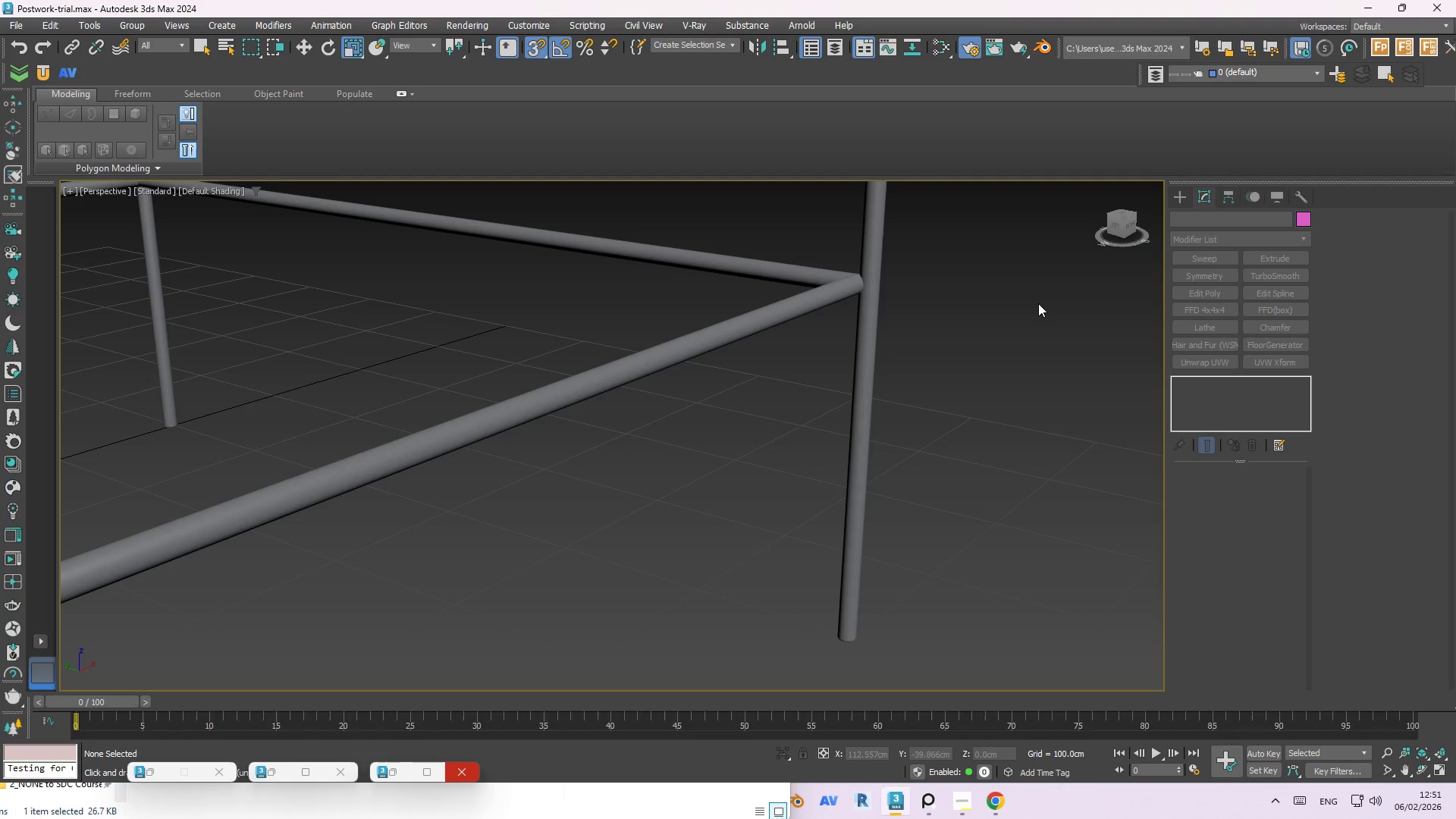 
key(Control+Z)
 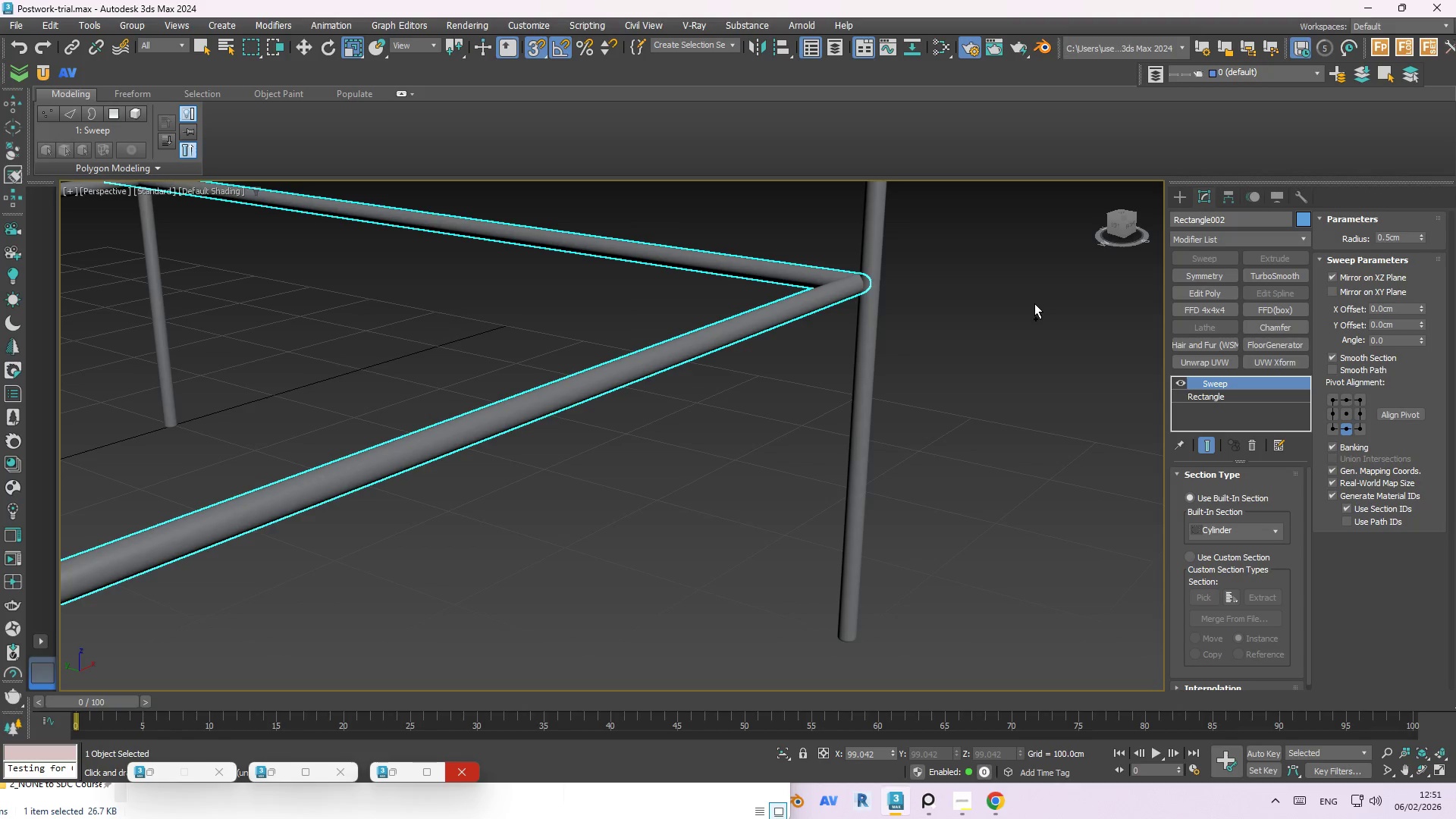 
key(Control+Z)
 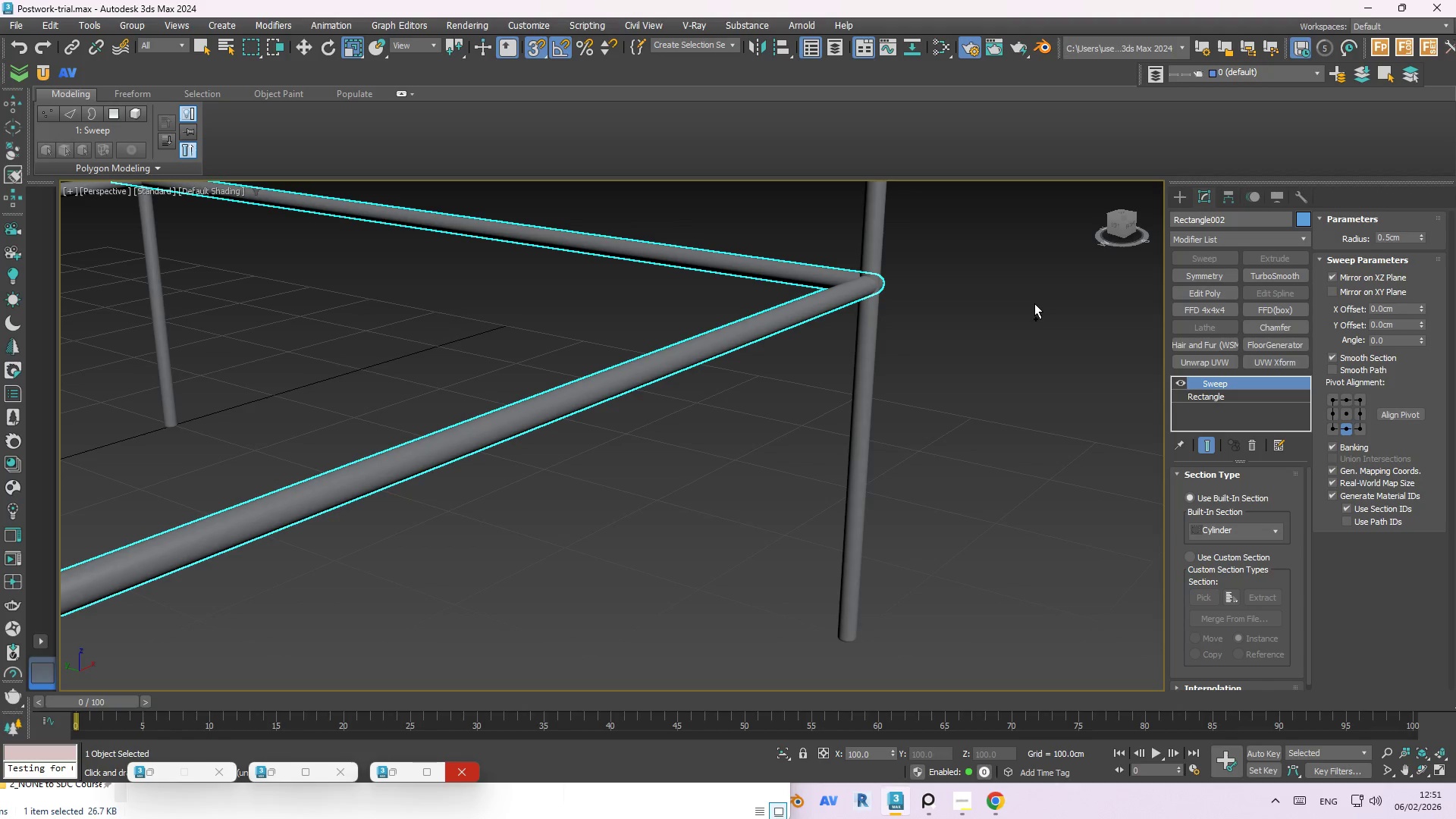 
left_click([1034, 298])
 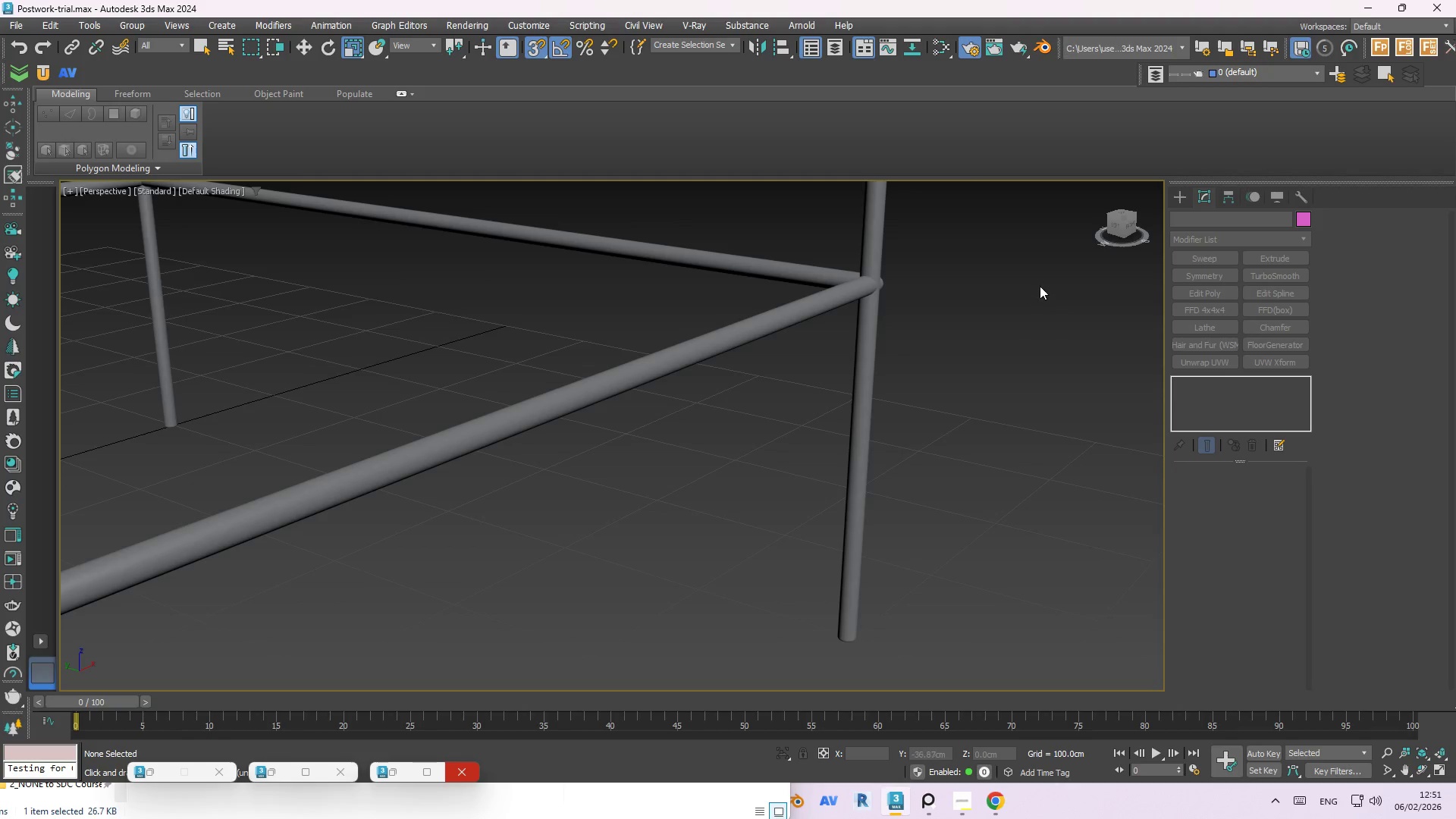 
scroll: coordinate [1040, 285], scroll_direction: down, amount: 1.0
 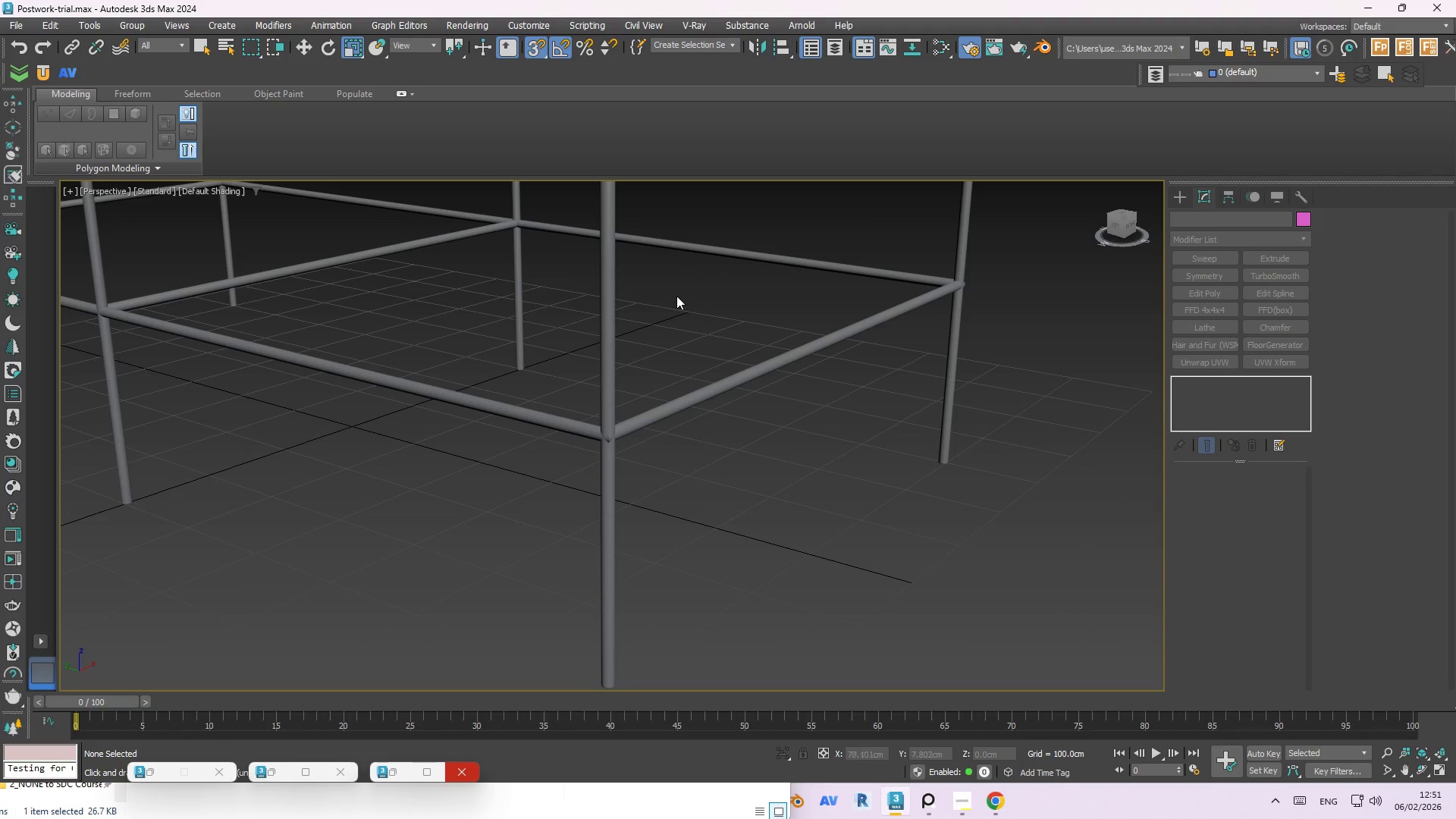 
left_click([617, 296])
 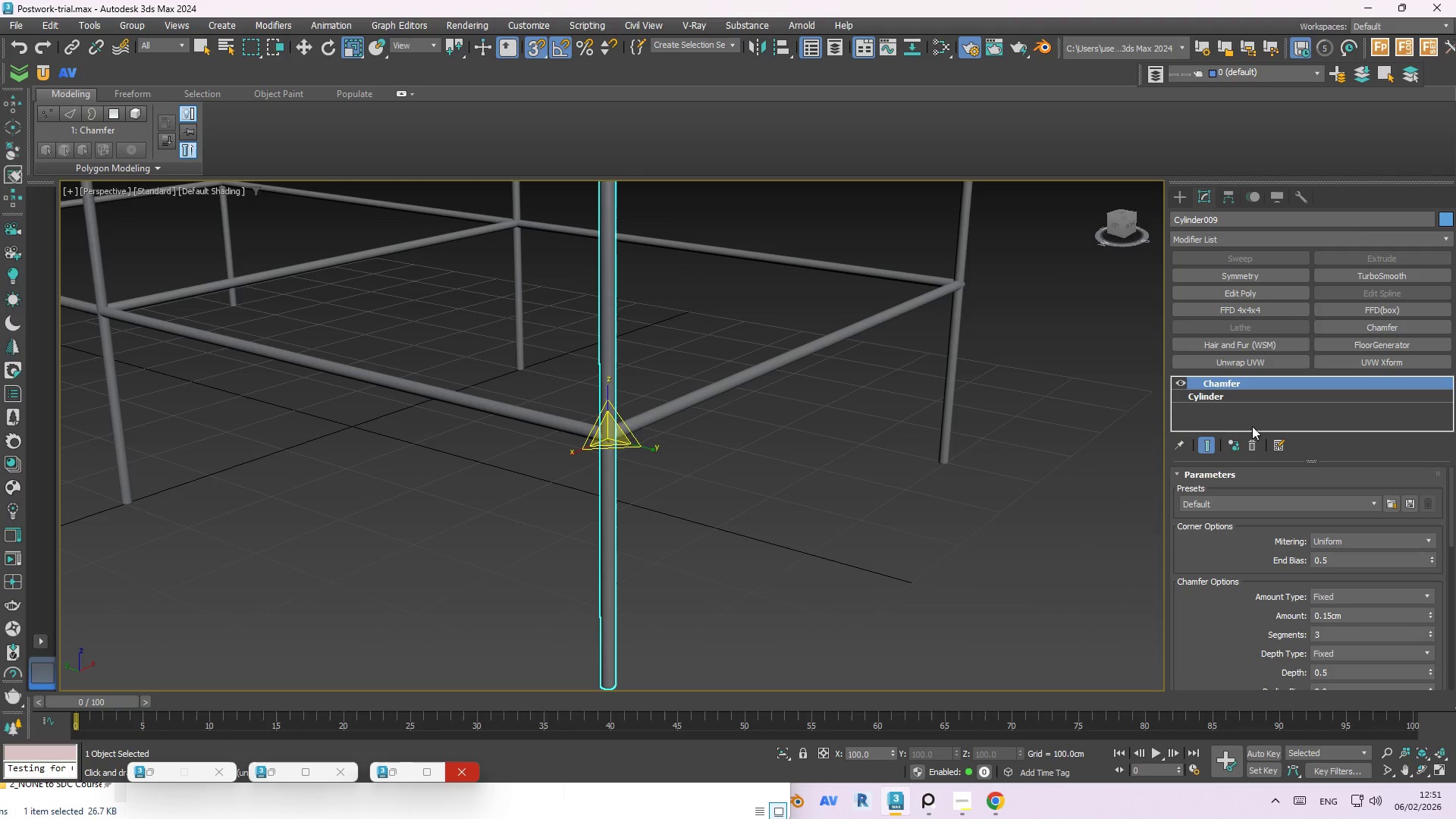 
left_click([1247, 397])
 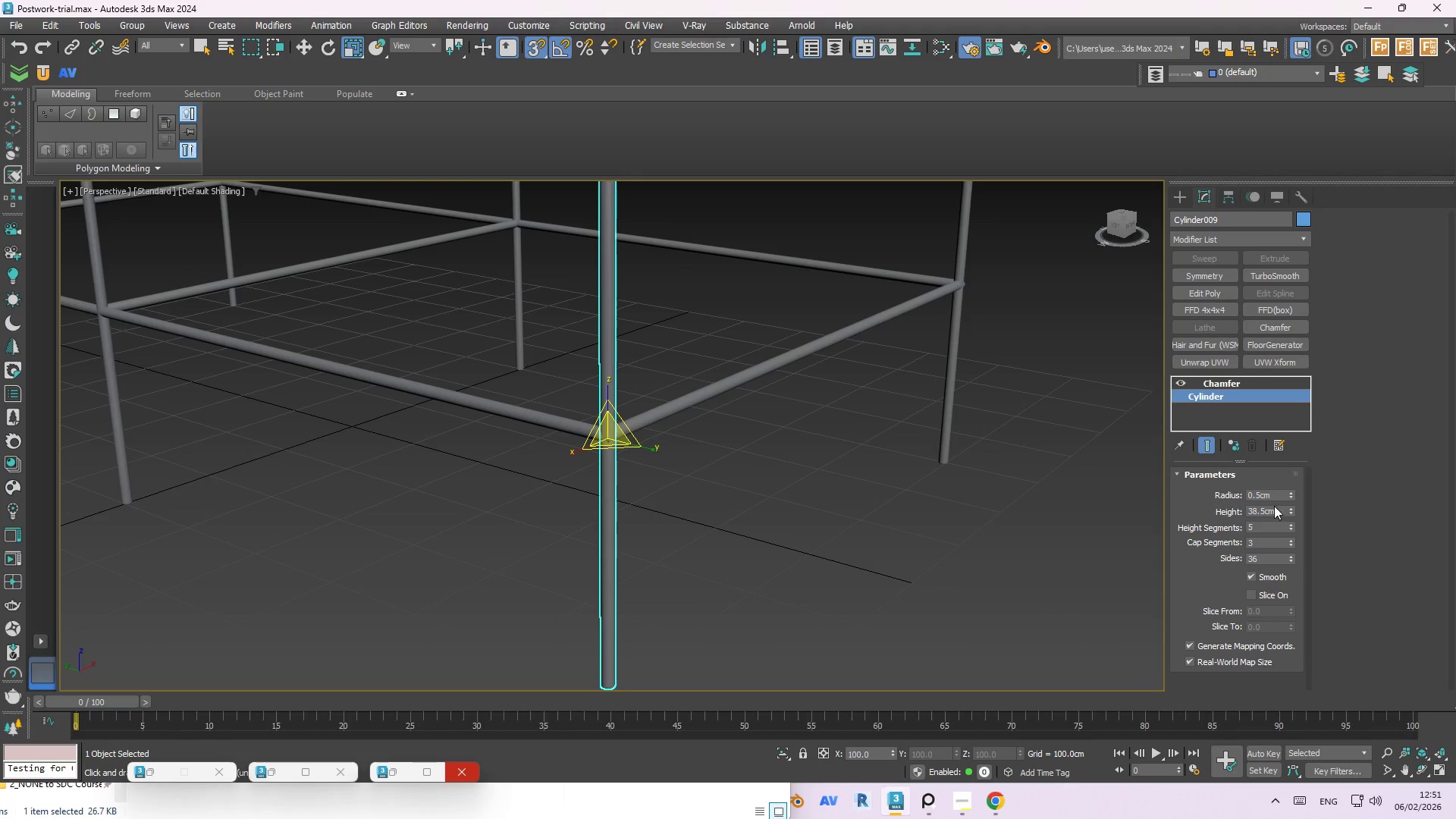 
left_click([1261, 494])
 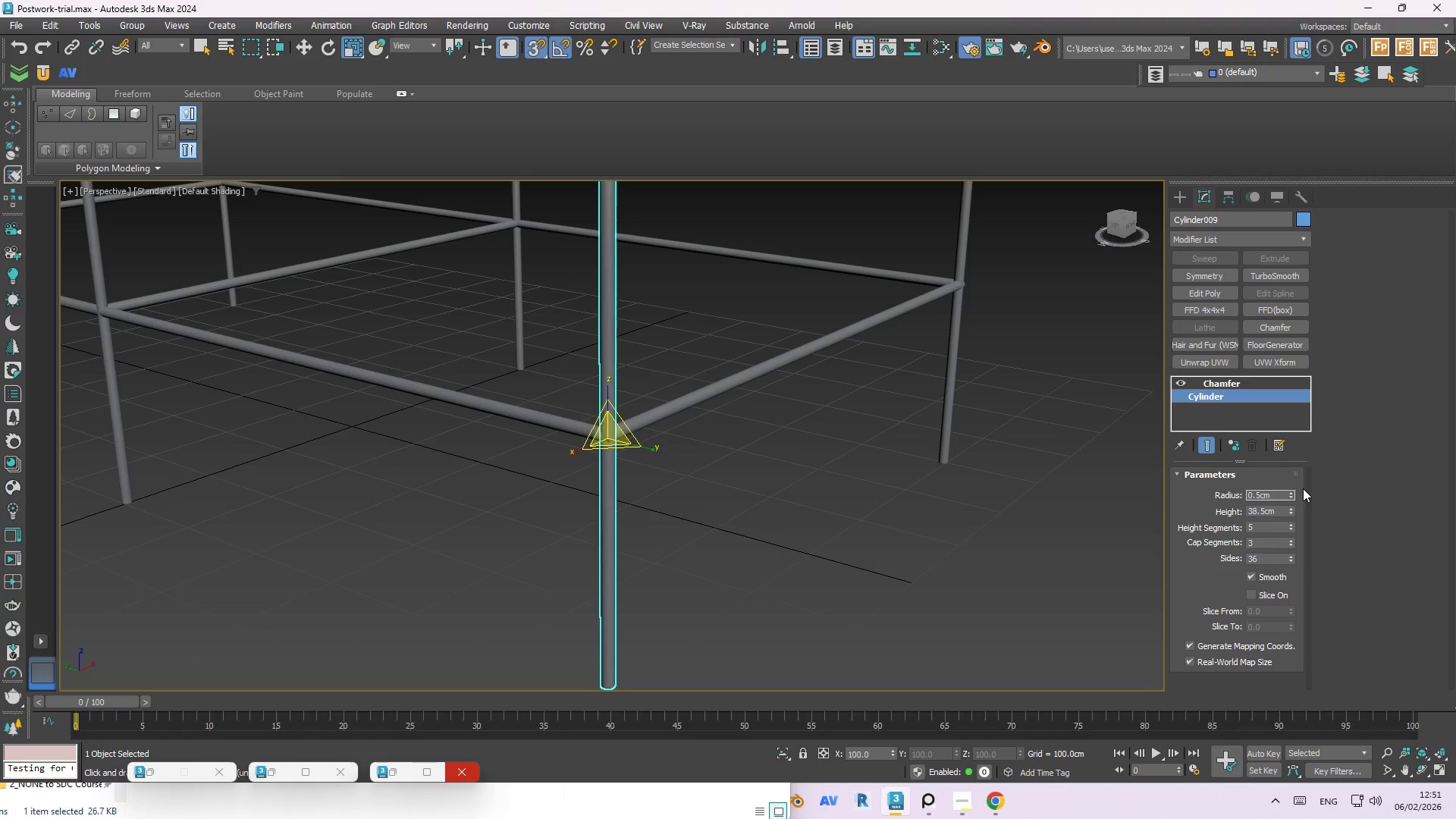 
key(Numpad5)
 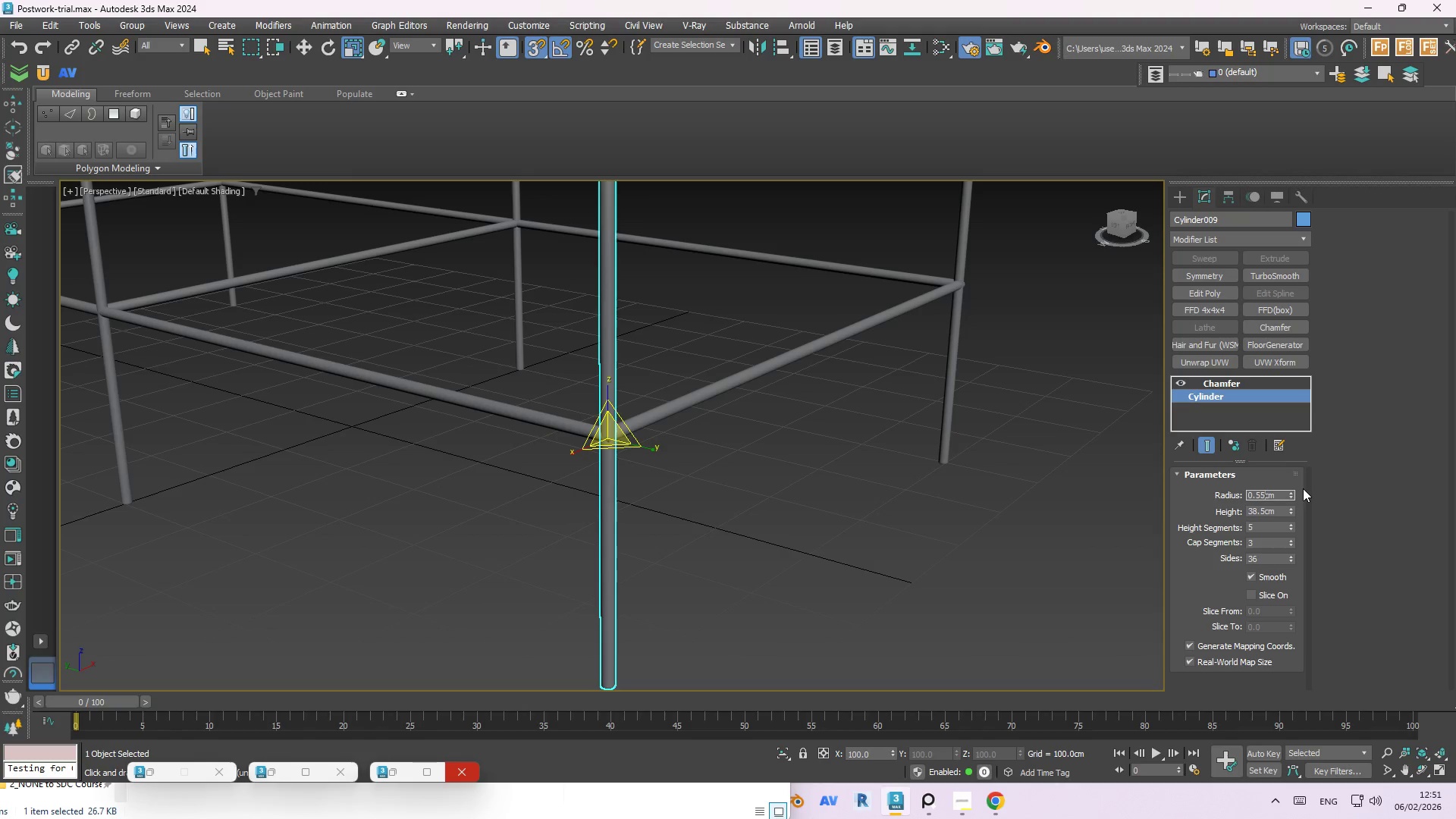 
key(NumpadEnter)
 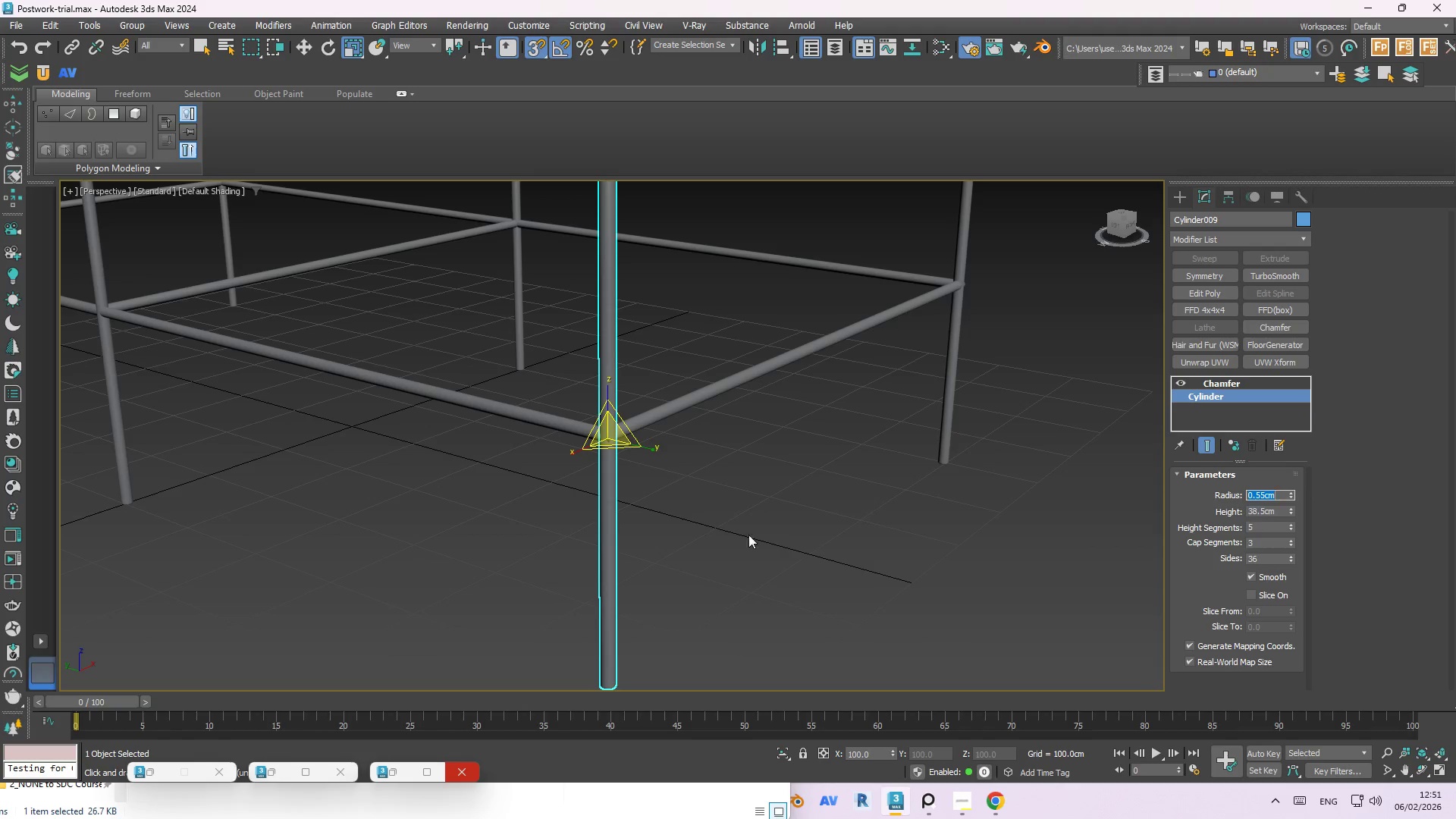 
left_click([701, 472])
 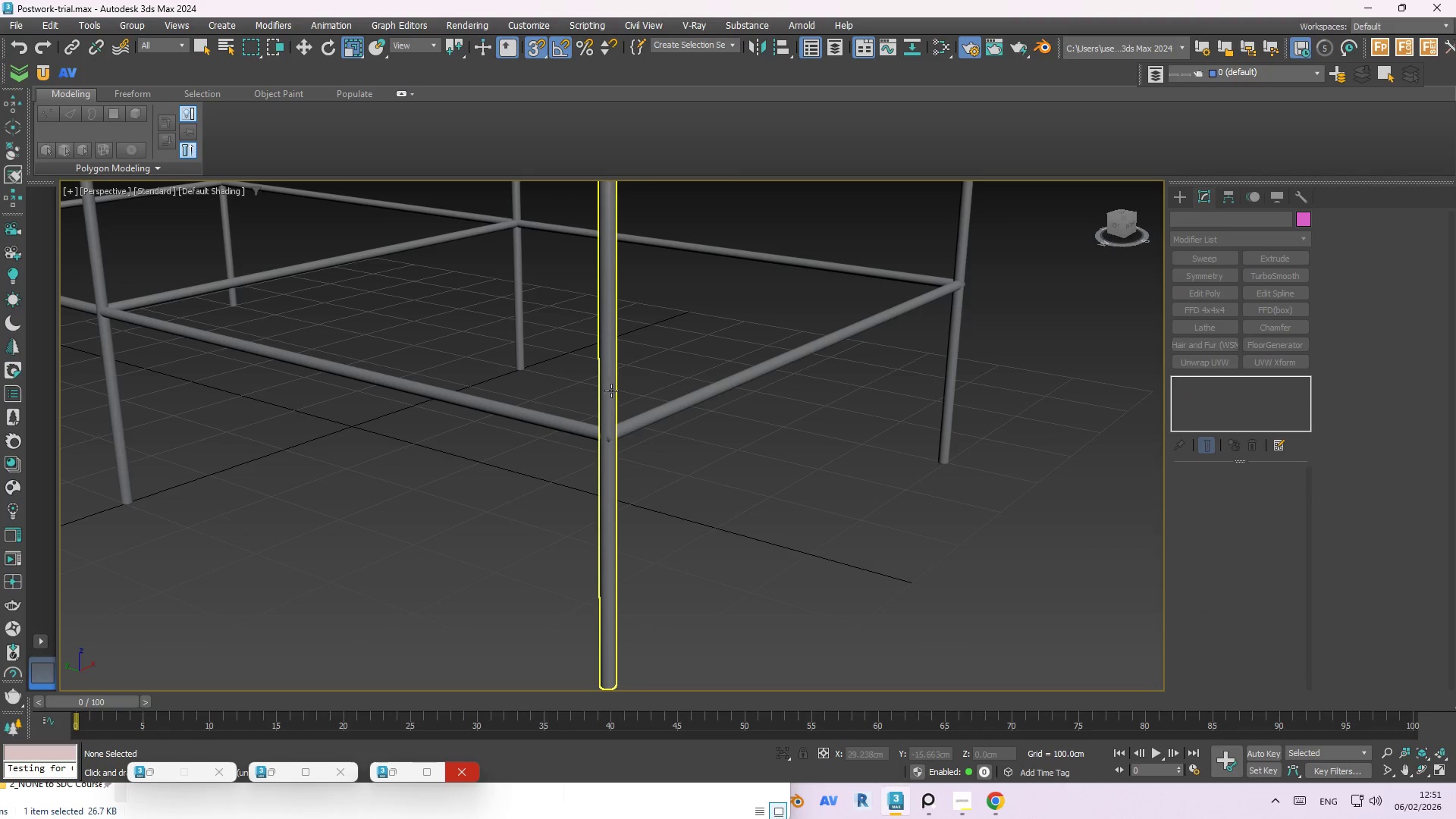 
scroll: coordinate [789, 484], scroll_direction: down, amount: 3.0
 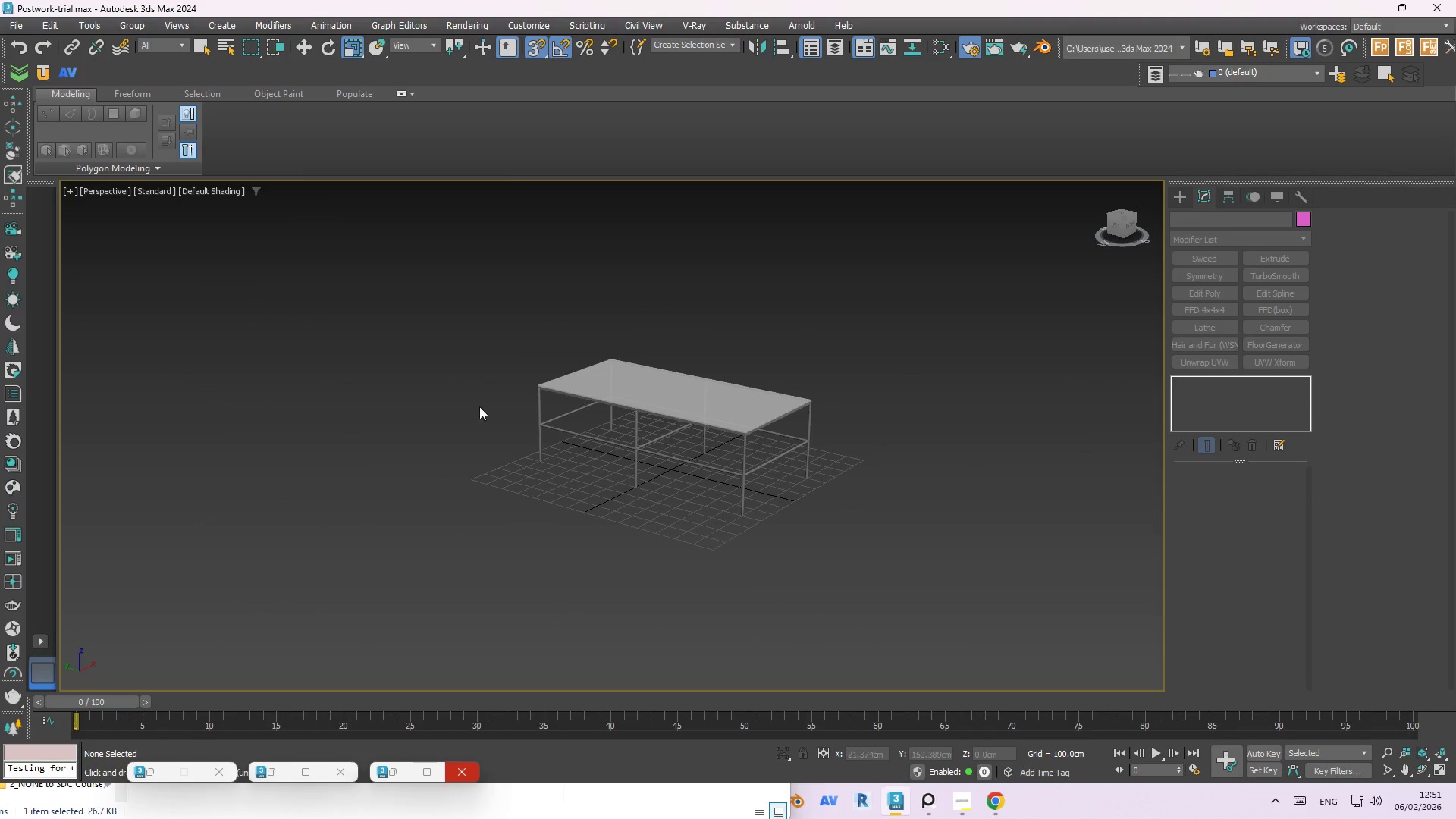 
scroll: coordinate [579, 429], scroll_direction: up, amount: 6.0
 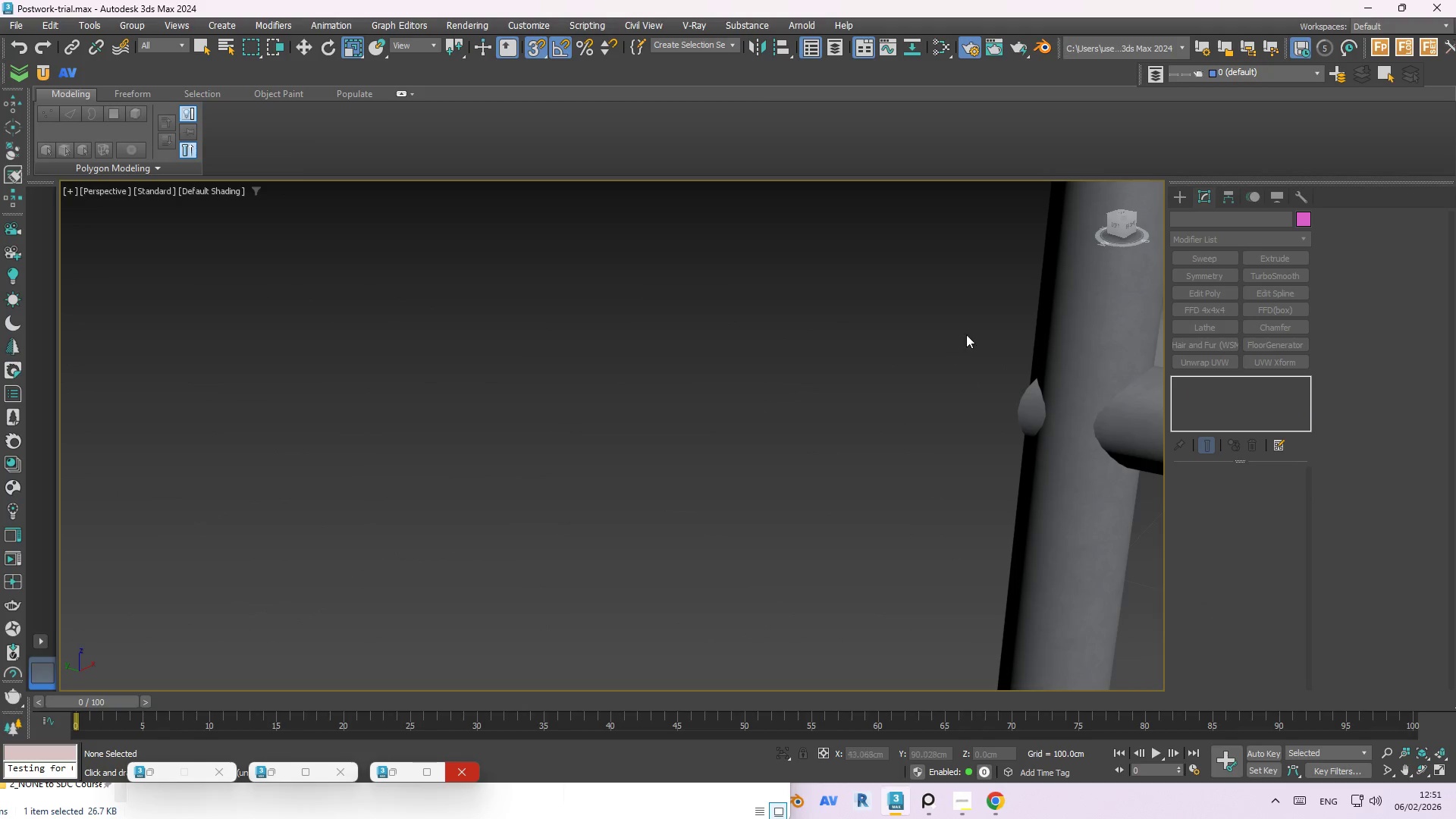 
left_click([1044, 308])
 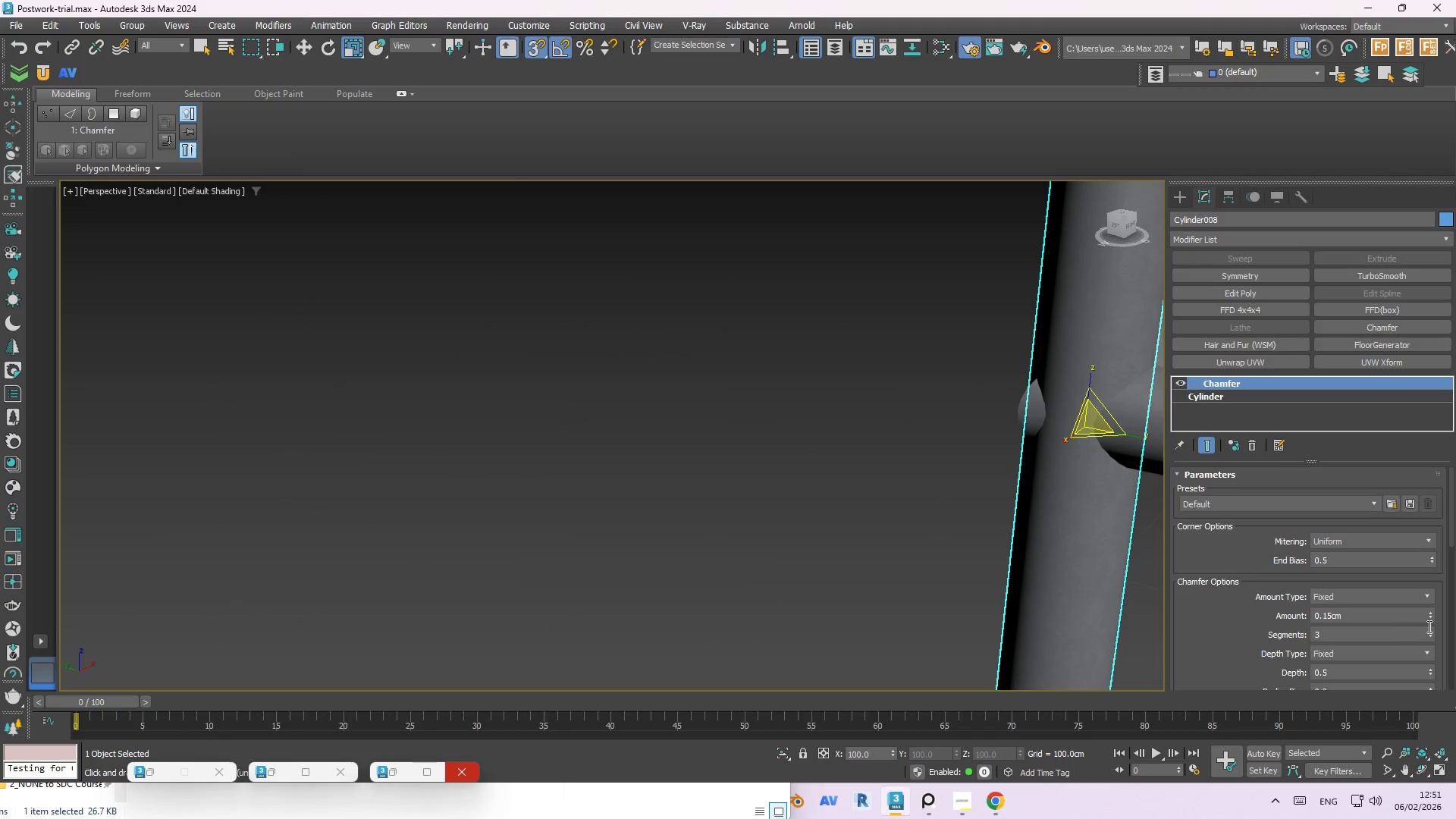 
left_click([1066, 525])
 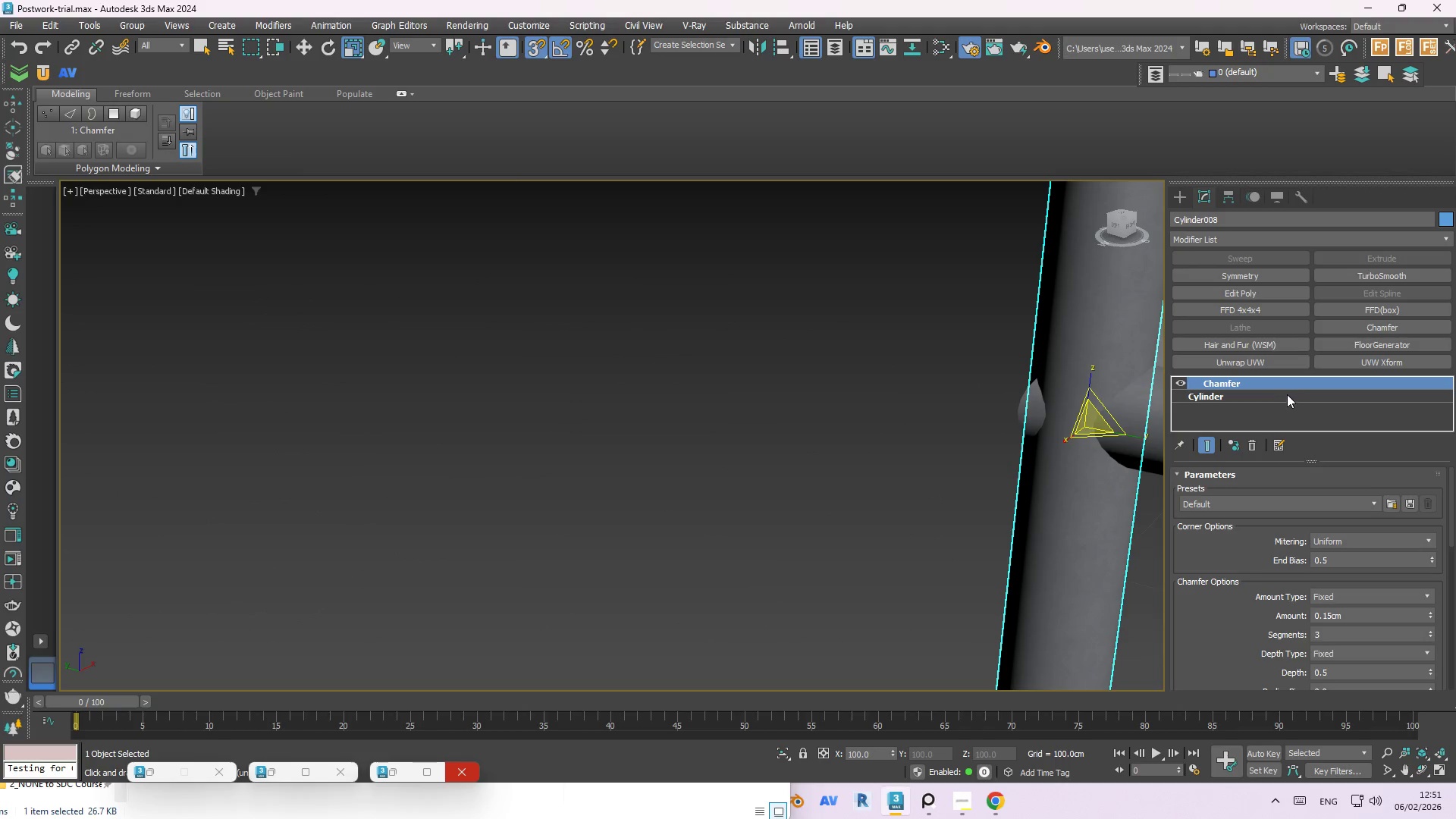 
left_click([1282, 394])
 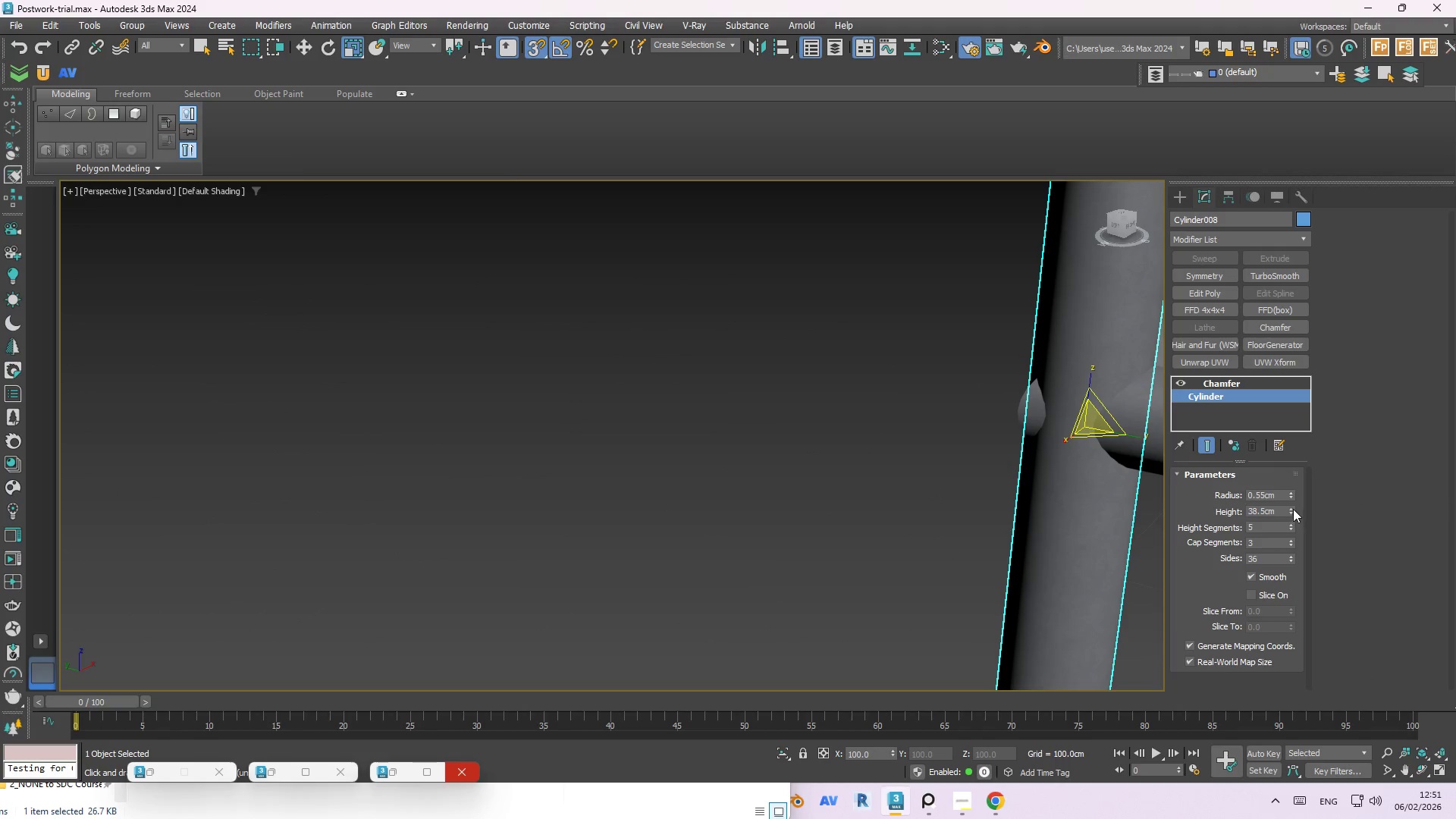 
left_click([1291, 494])
 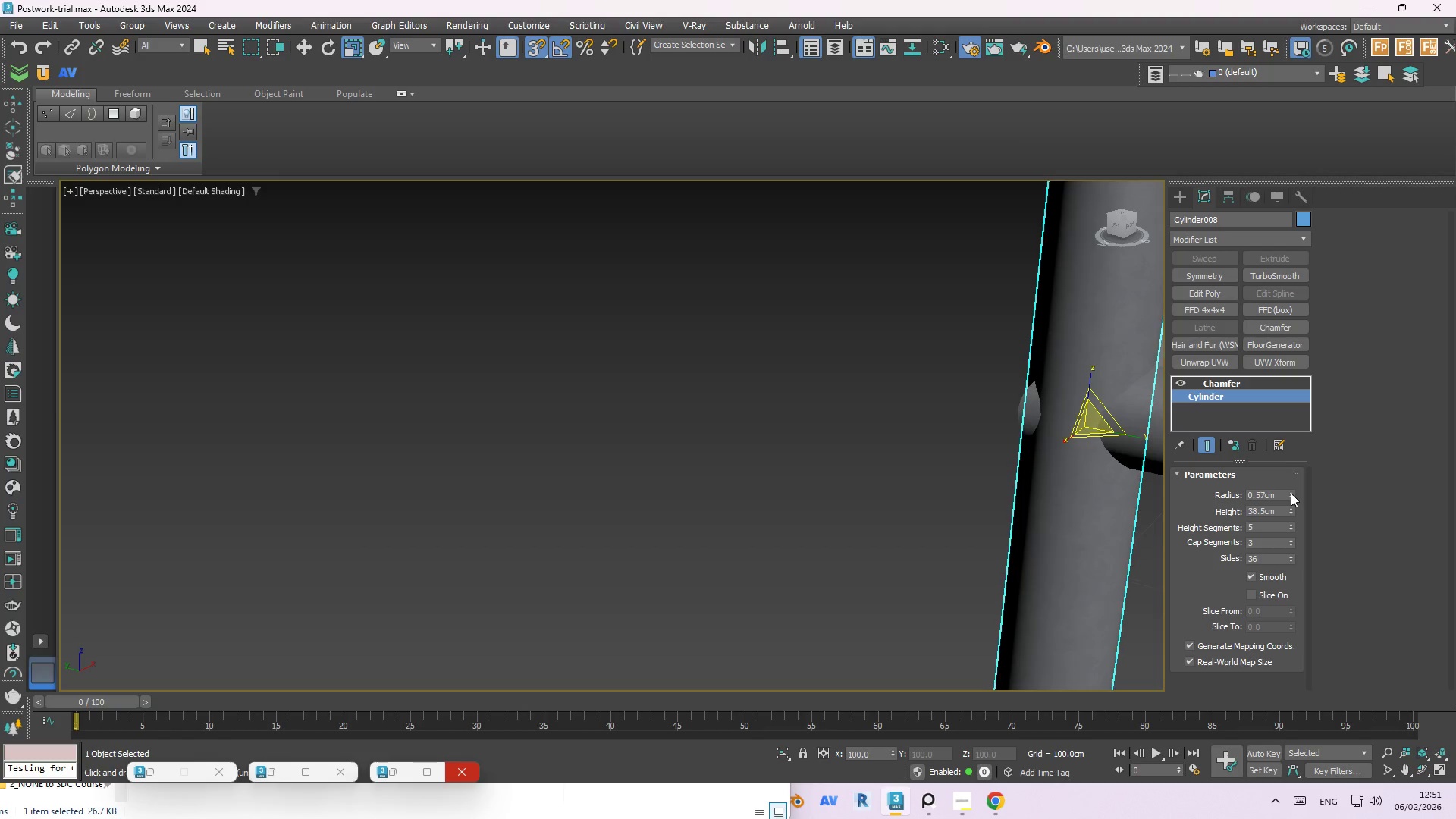 
double_click([1291, 493])
 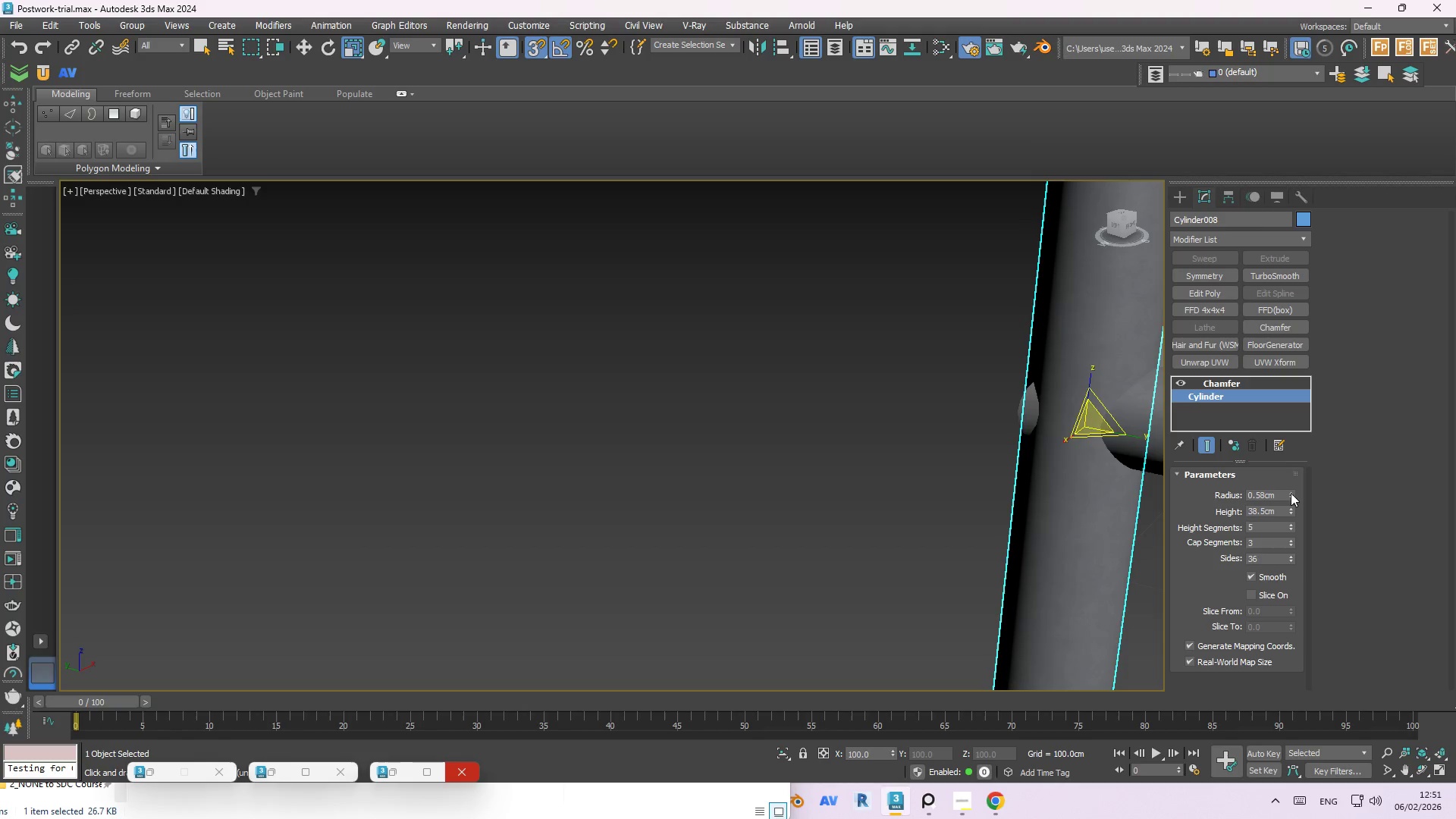 
triple_click([1291, 493])
 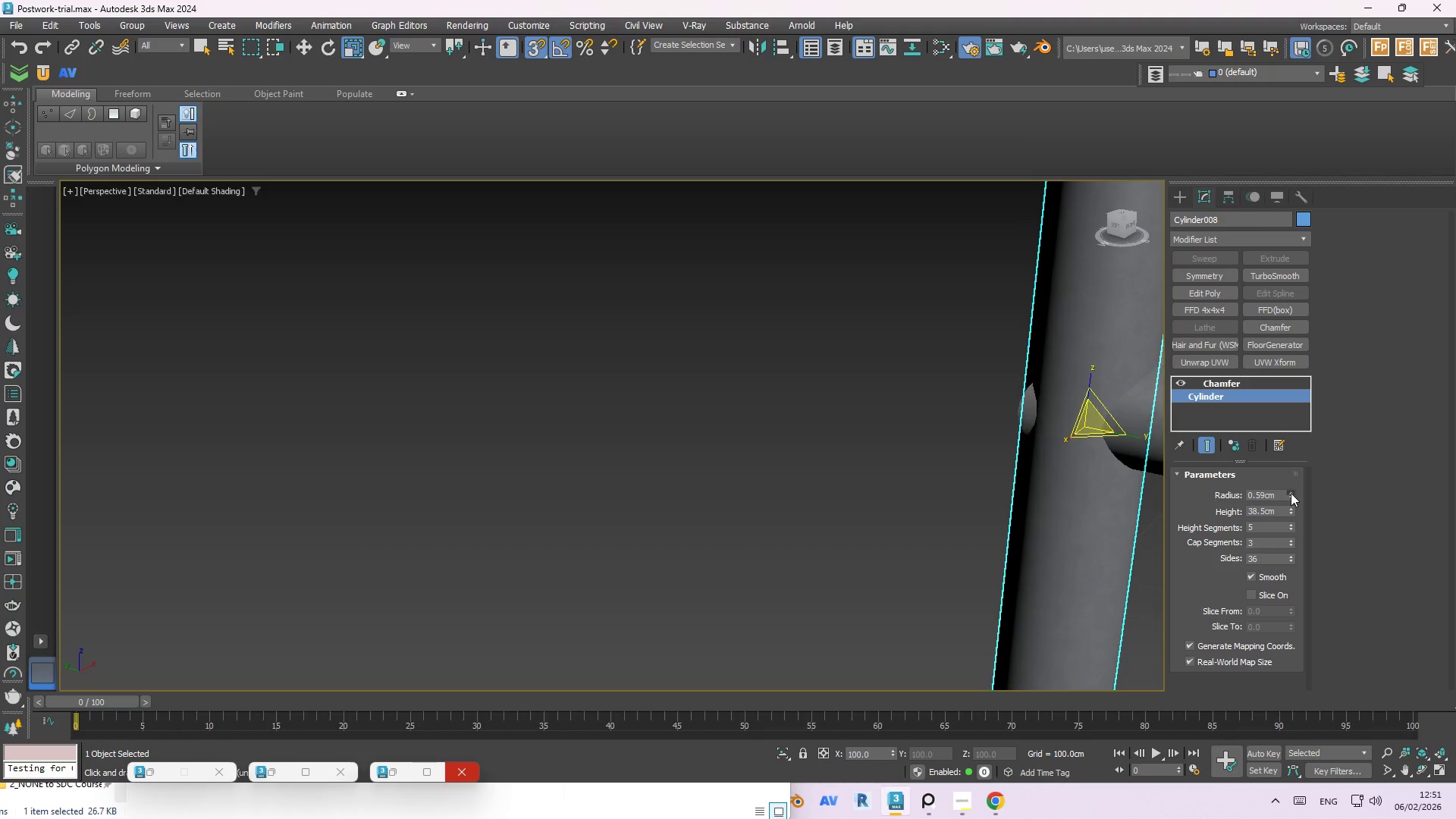 
triple_click([1291, 493])
 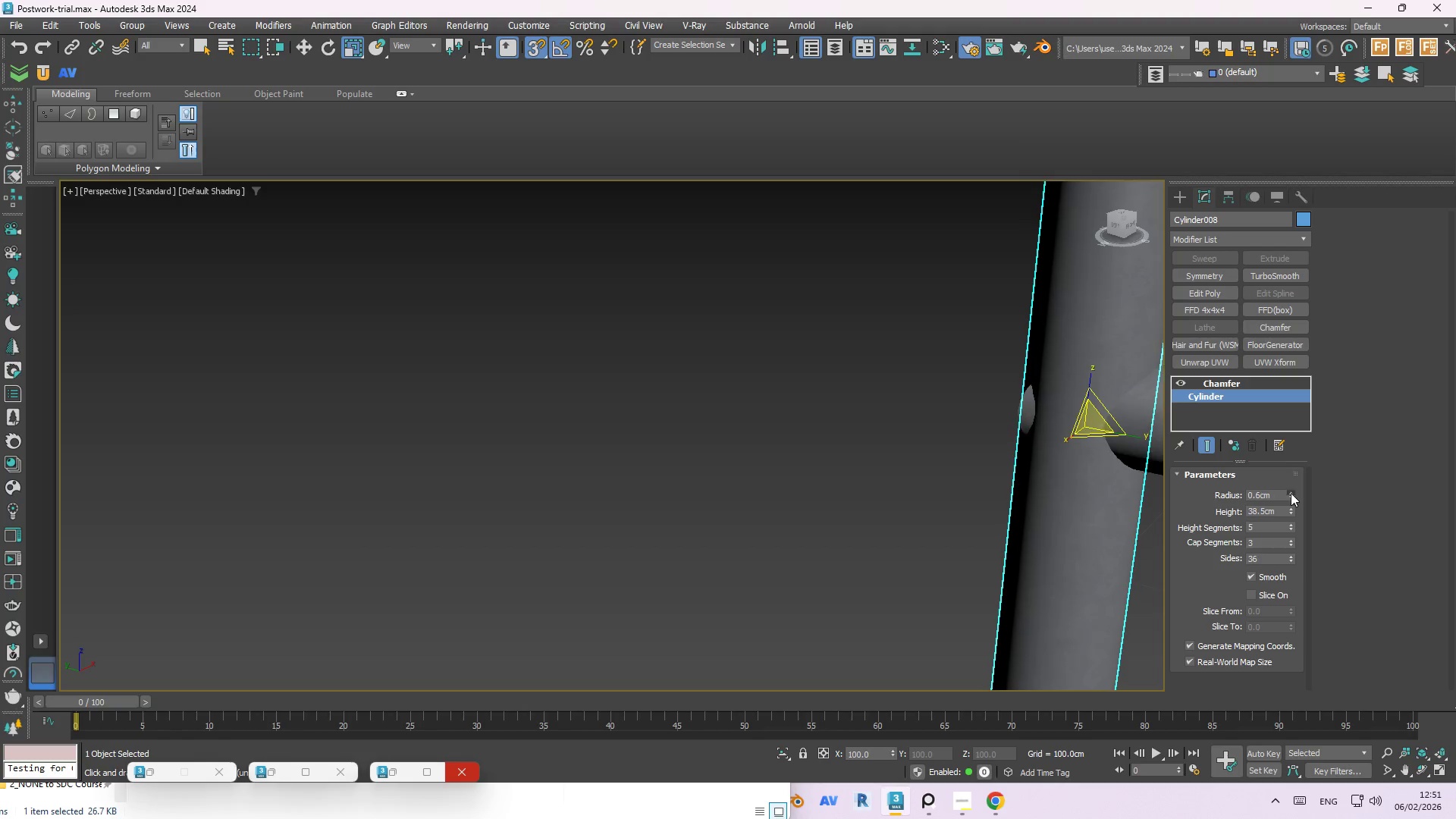 
triple_click([1291, 493])
 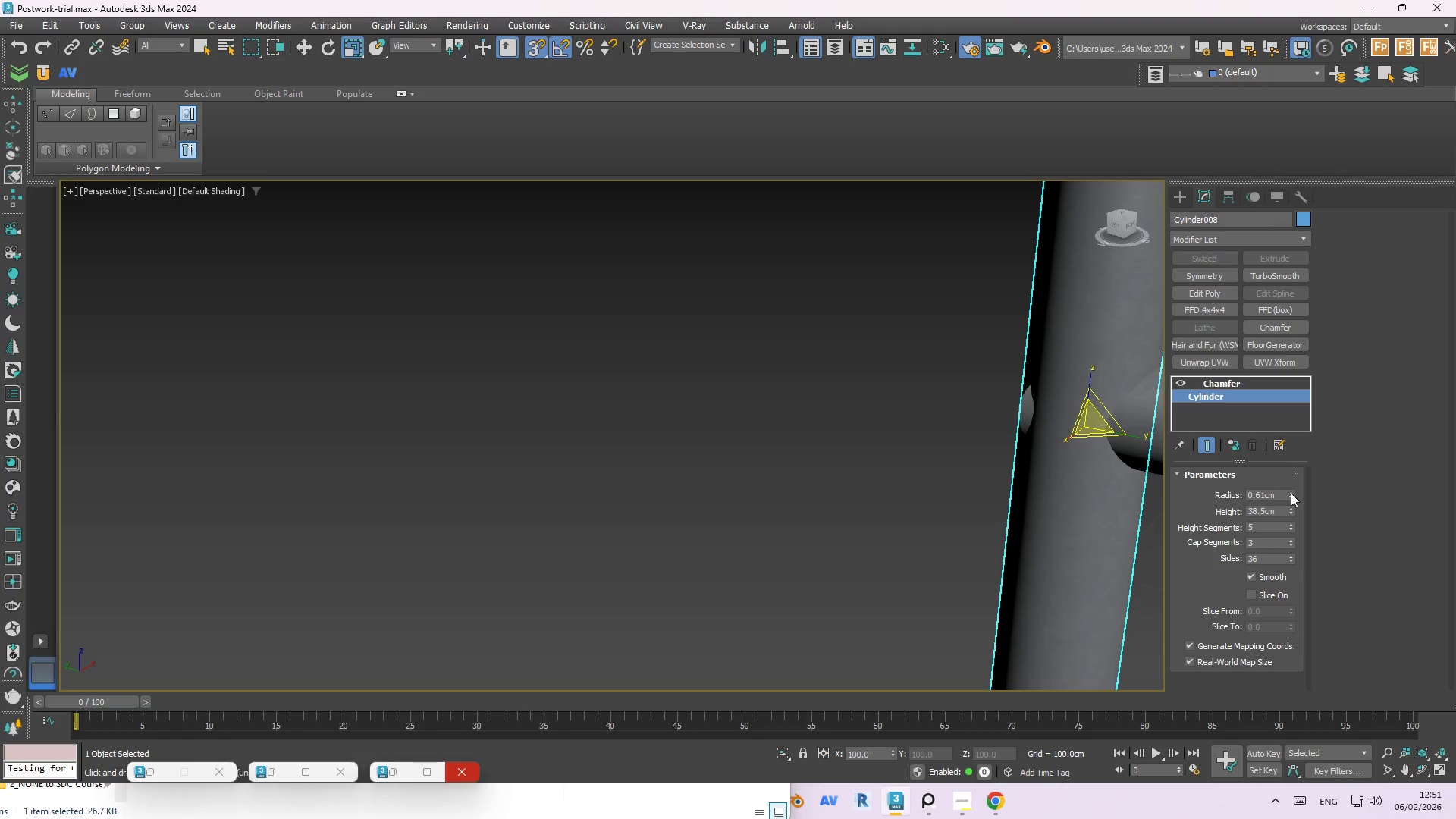 
triple_click([1291, 493])
 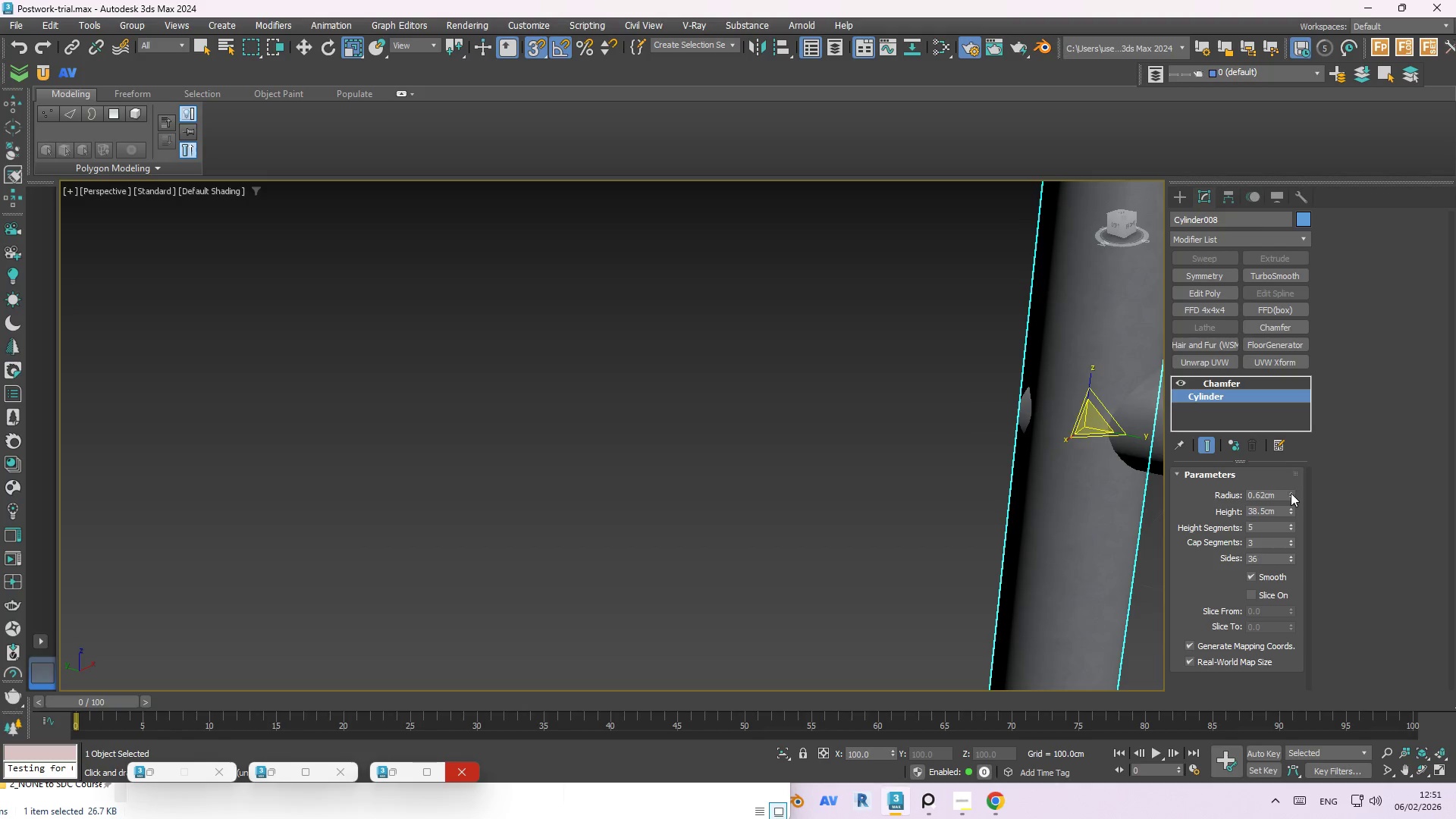 
triple_click([1291, 493])
 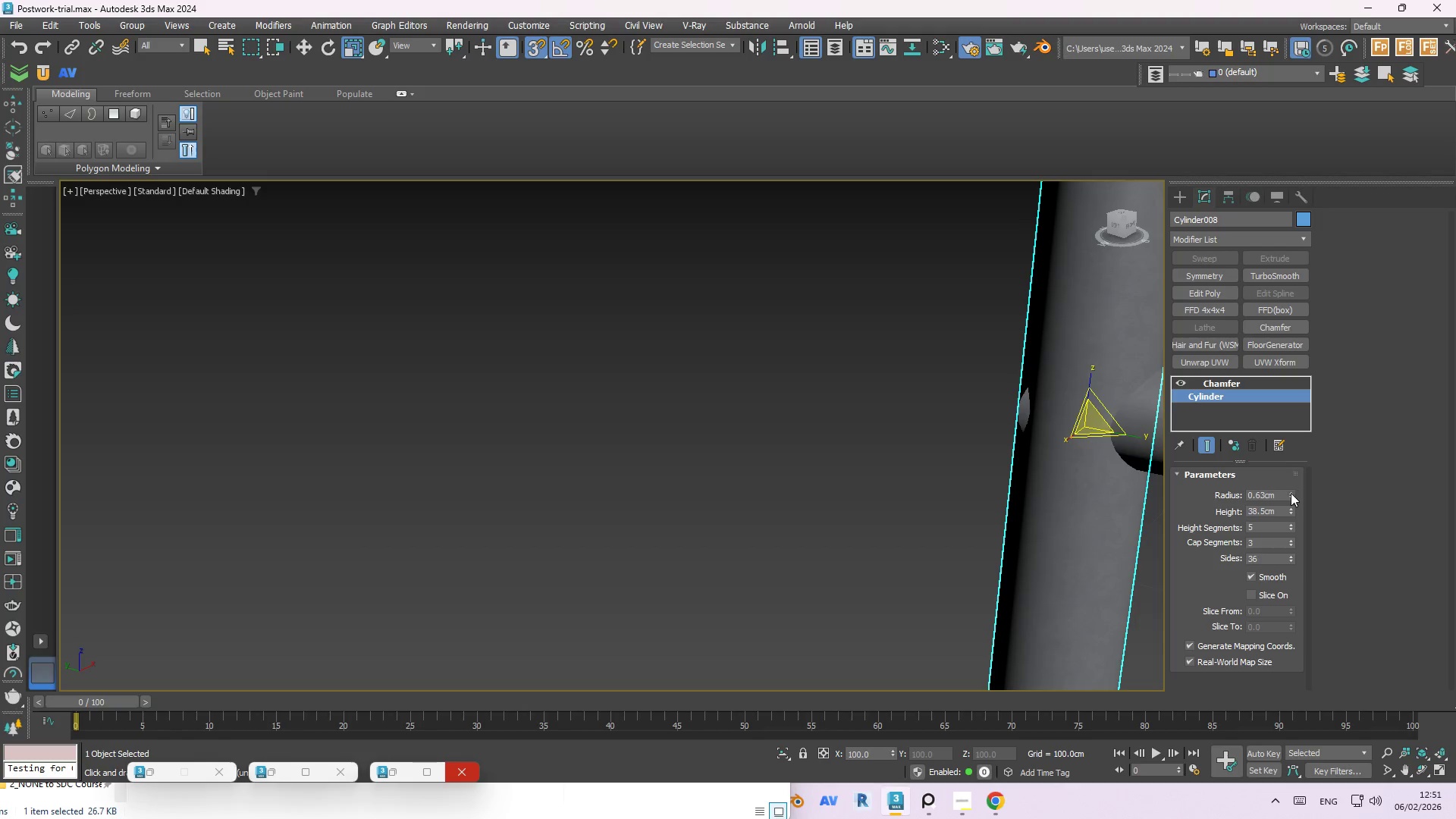 
triple_click([1291, 493])
 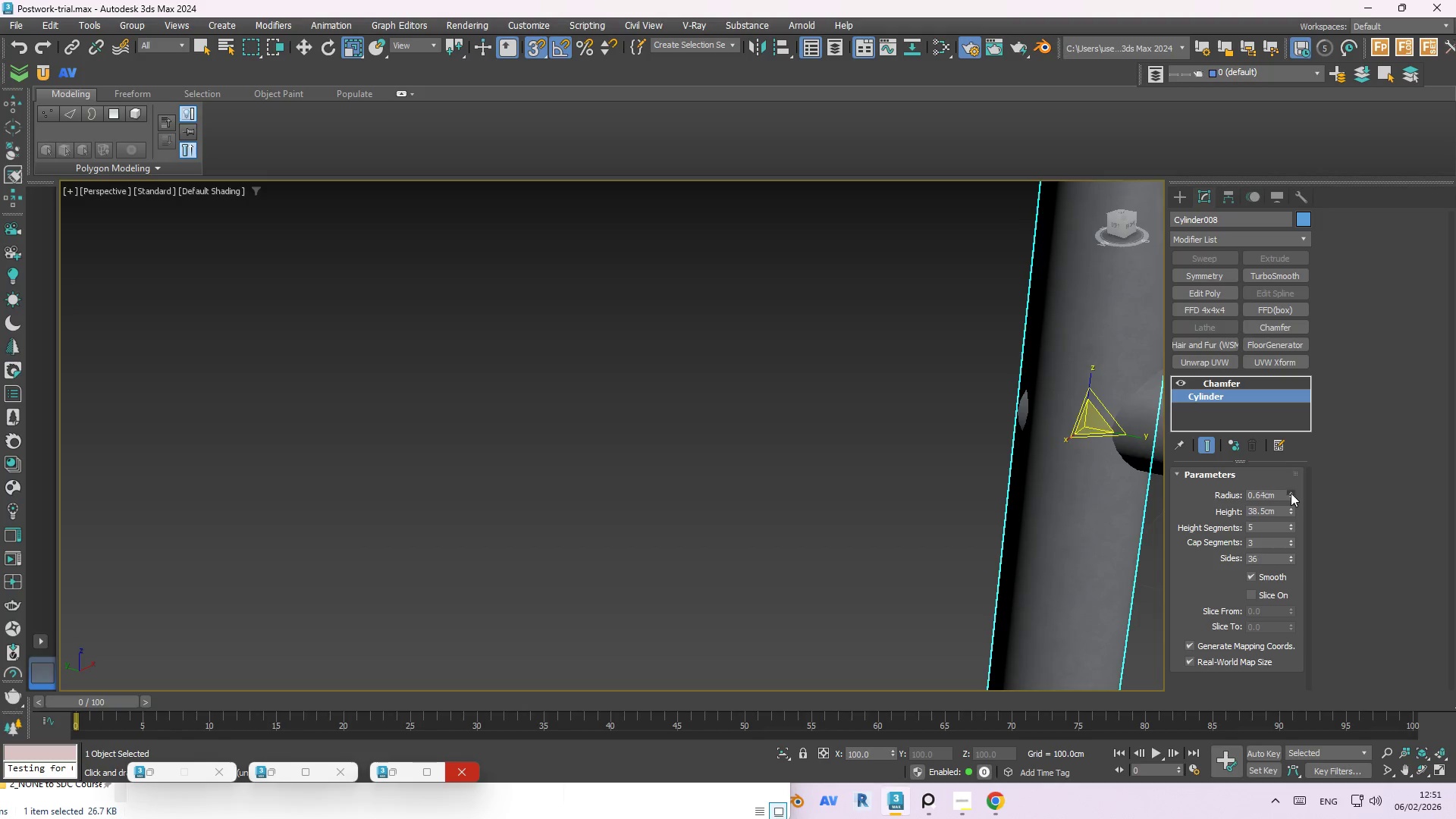 
triple_click([1291, 493])
 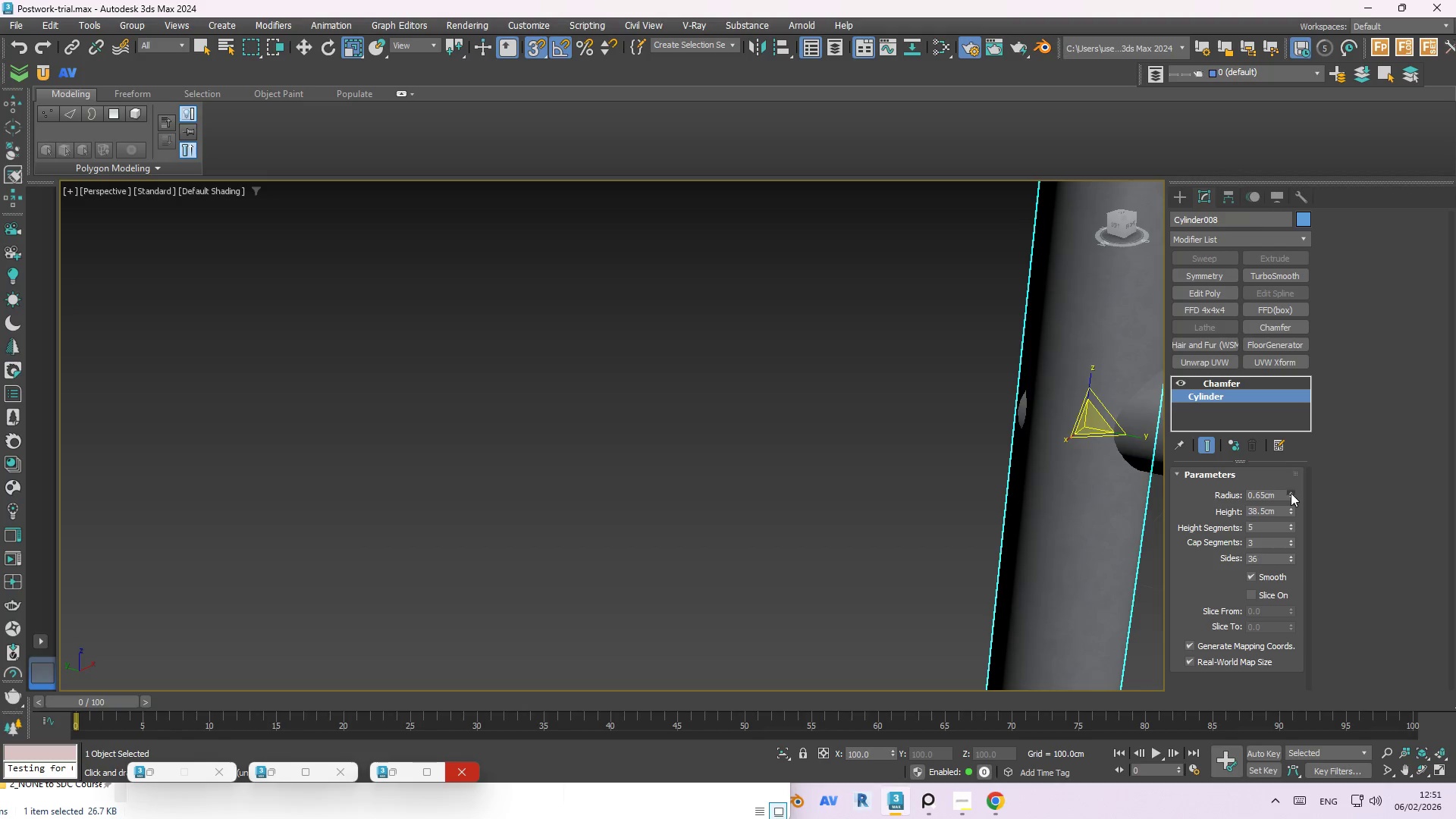 
triple_click([1291, 493])
 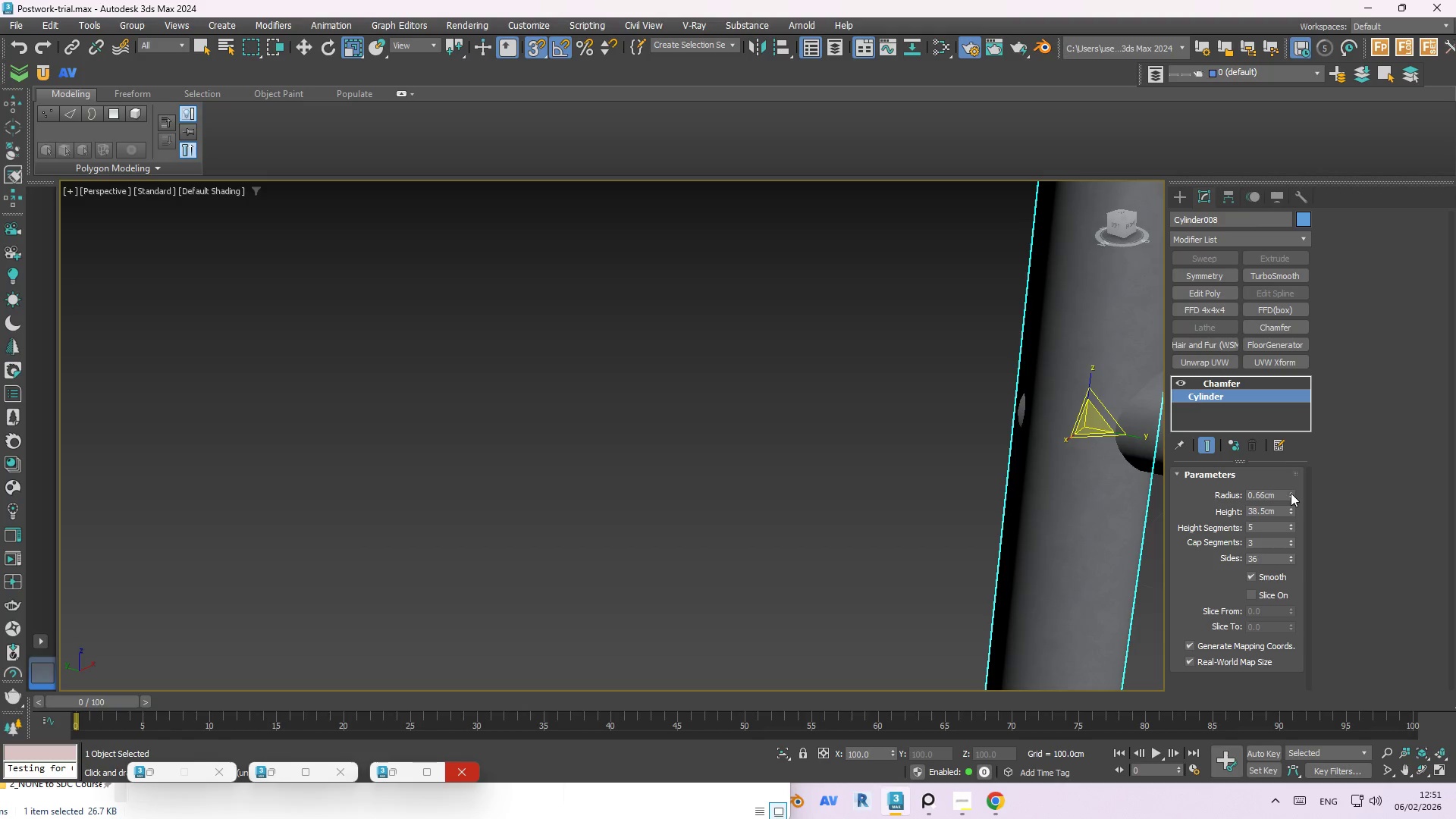 
triple_click([1291, 493])
 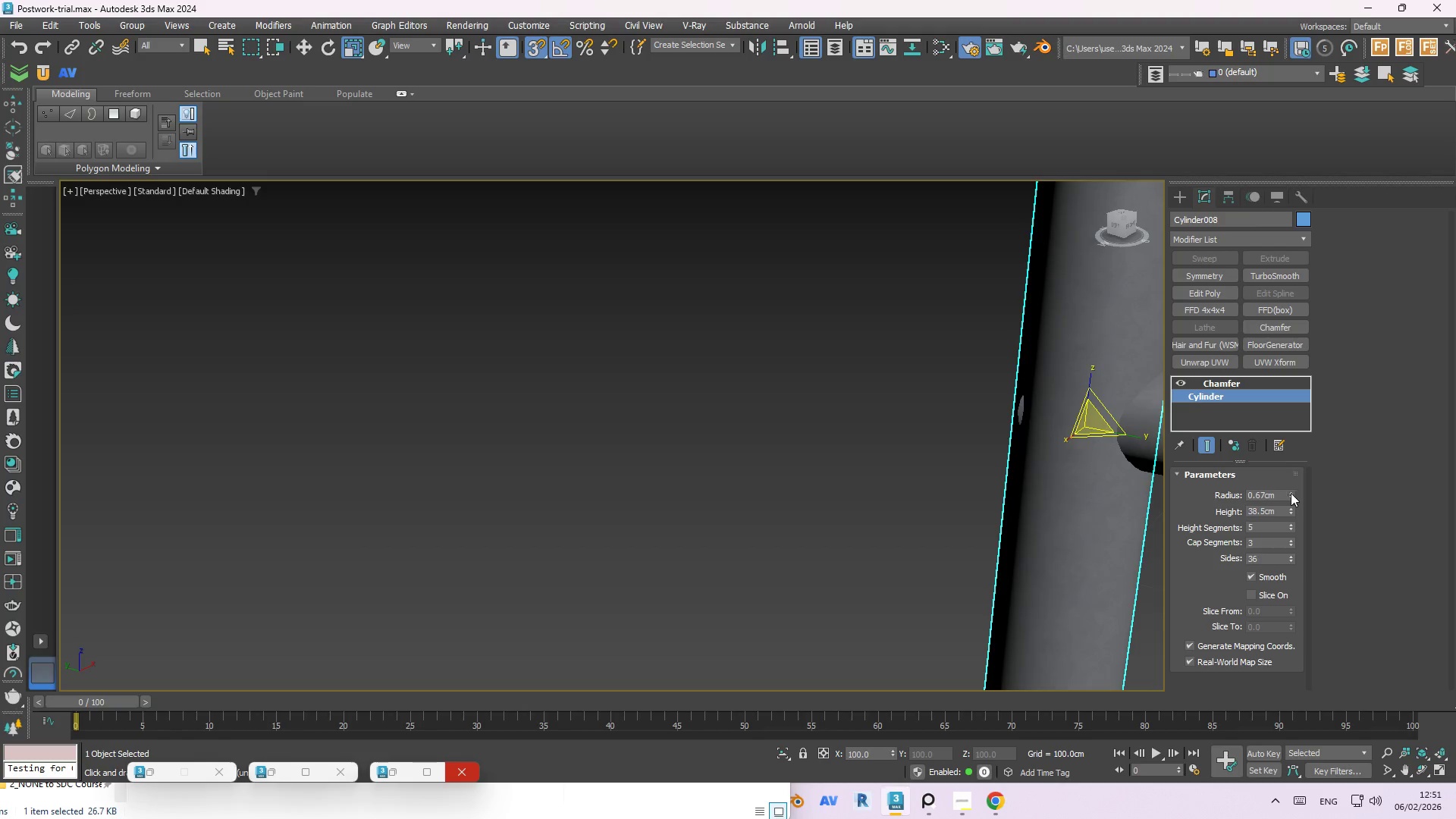 
triple_click([1291, 493])
 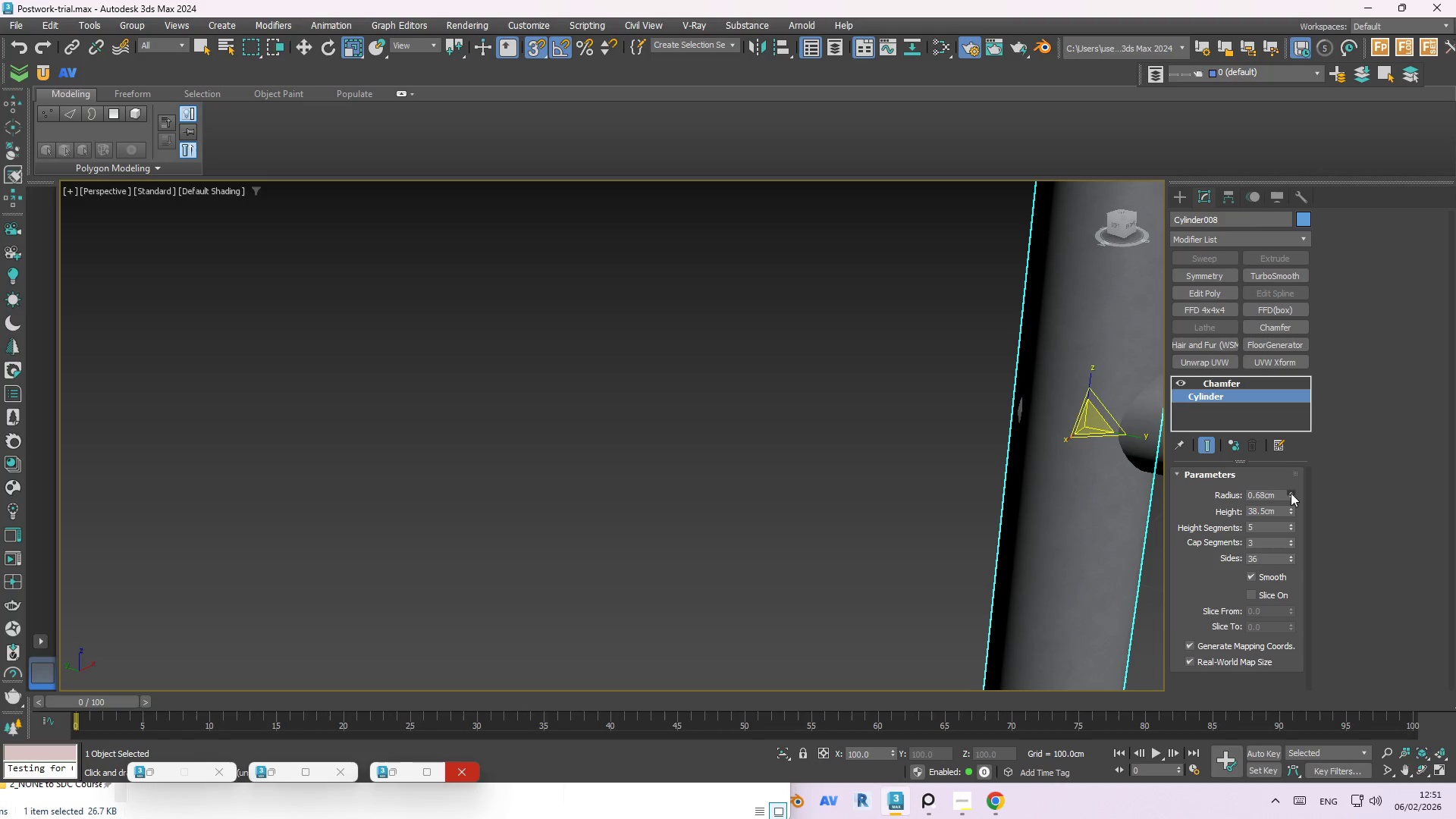 
triple_click([1291, 493])
 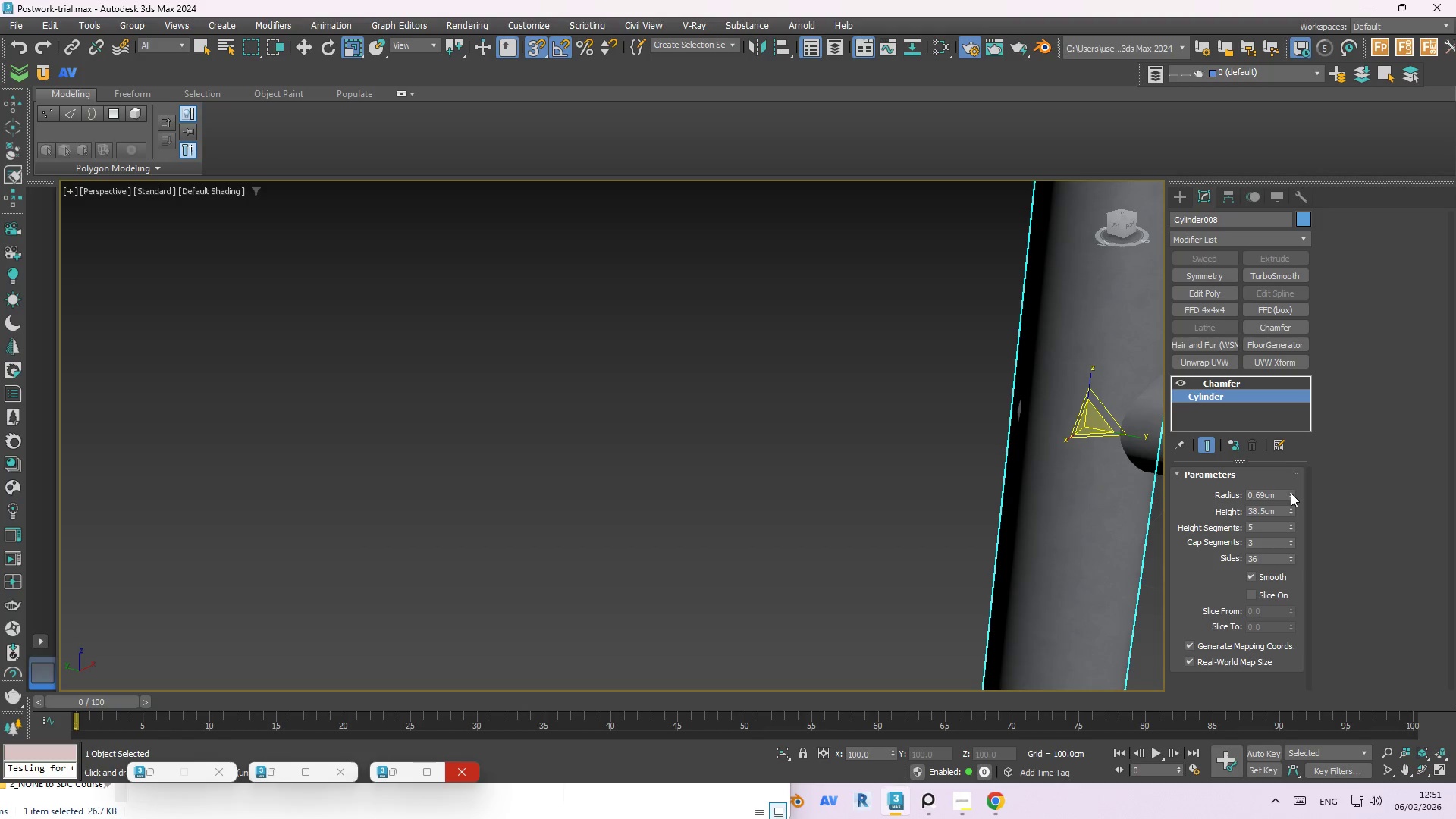 
triple_click([1291, 493])
 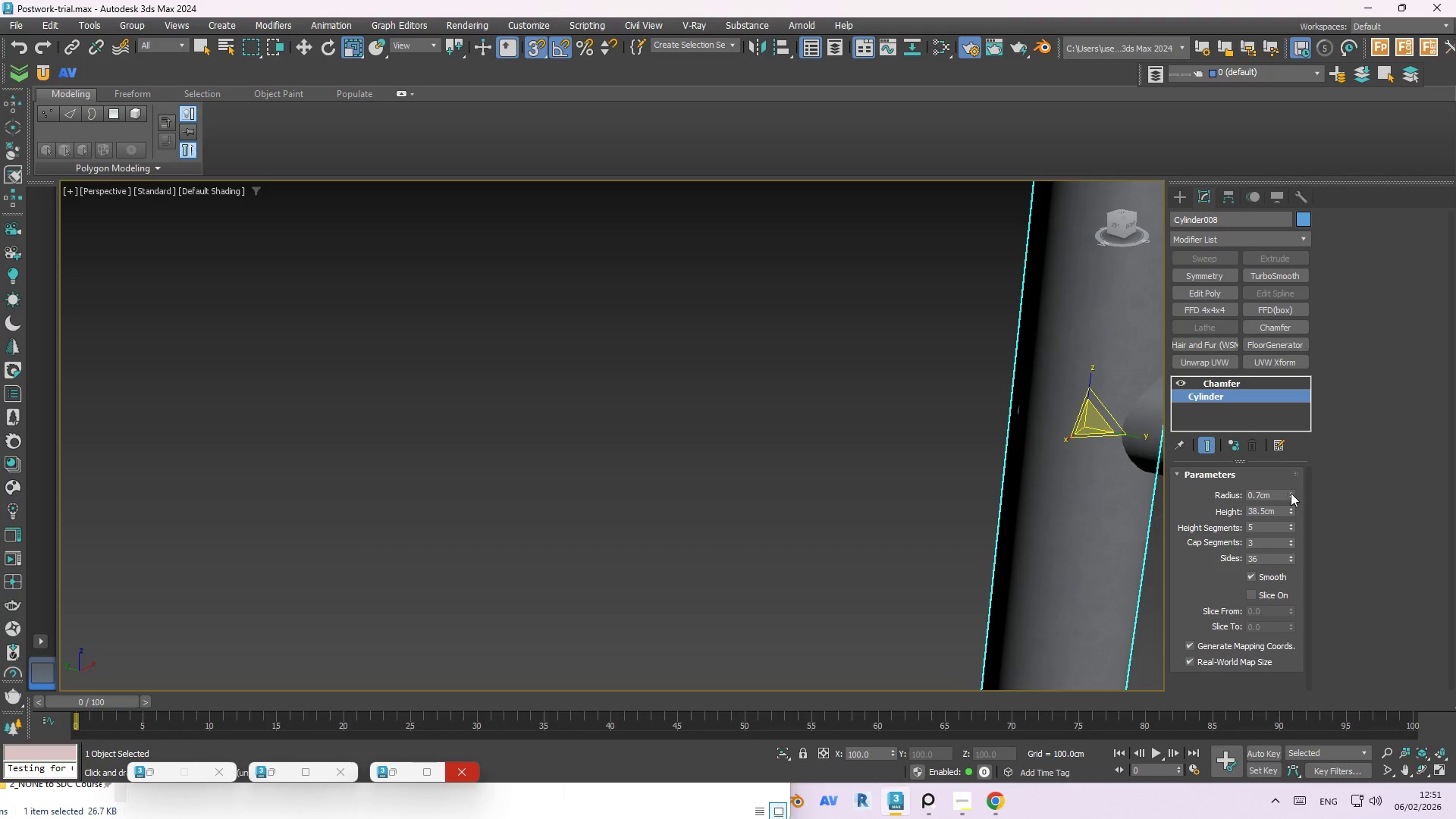 
triple_click([1291, 493])
 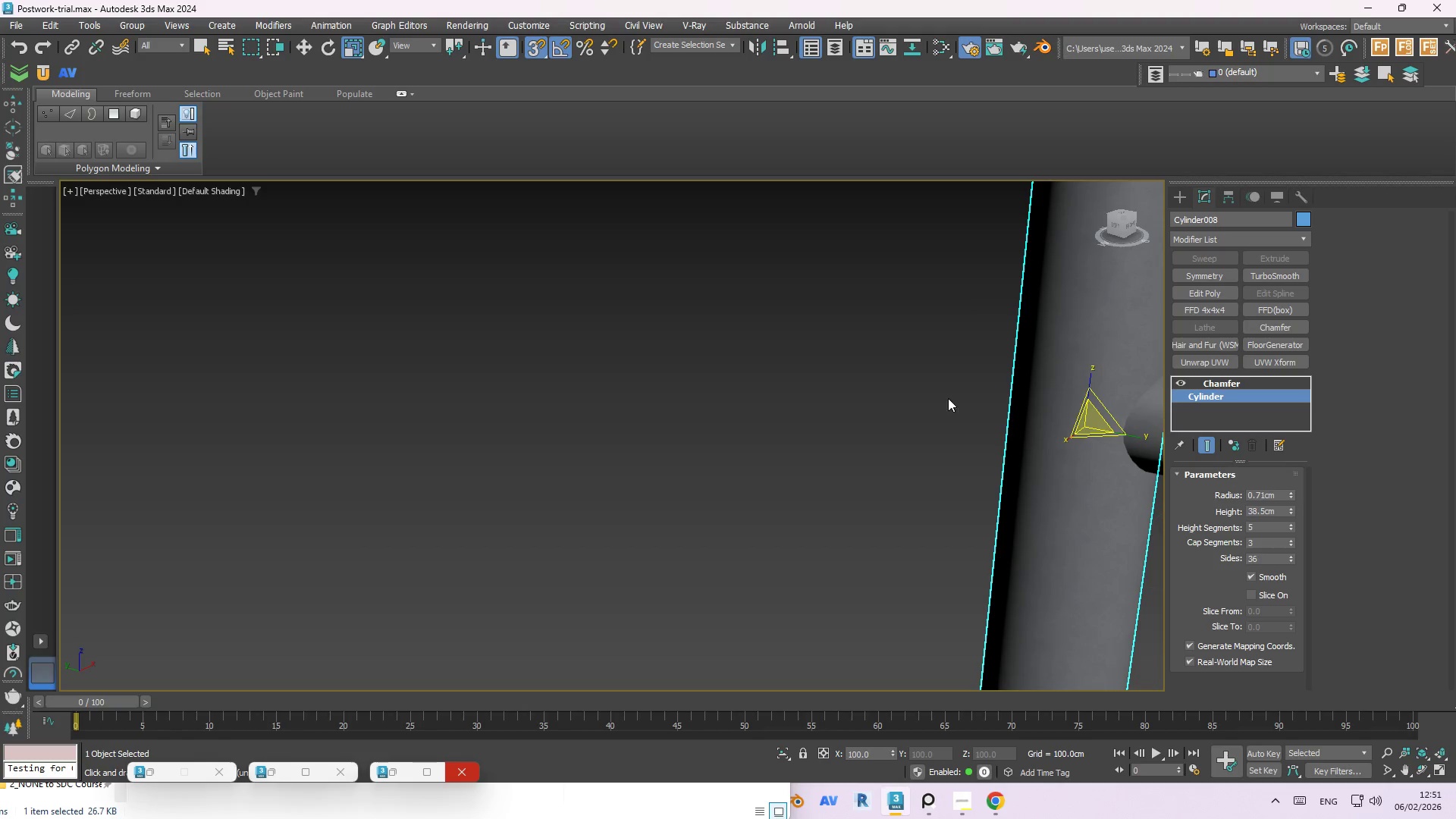 
scroll: coordinate [612, 467], scroll_direction: down, amount: 6.0
 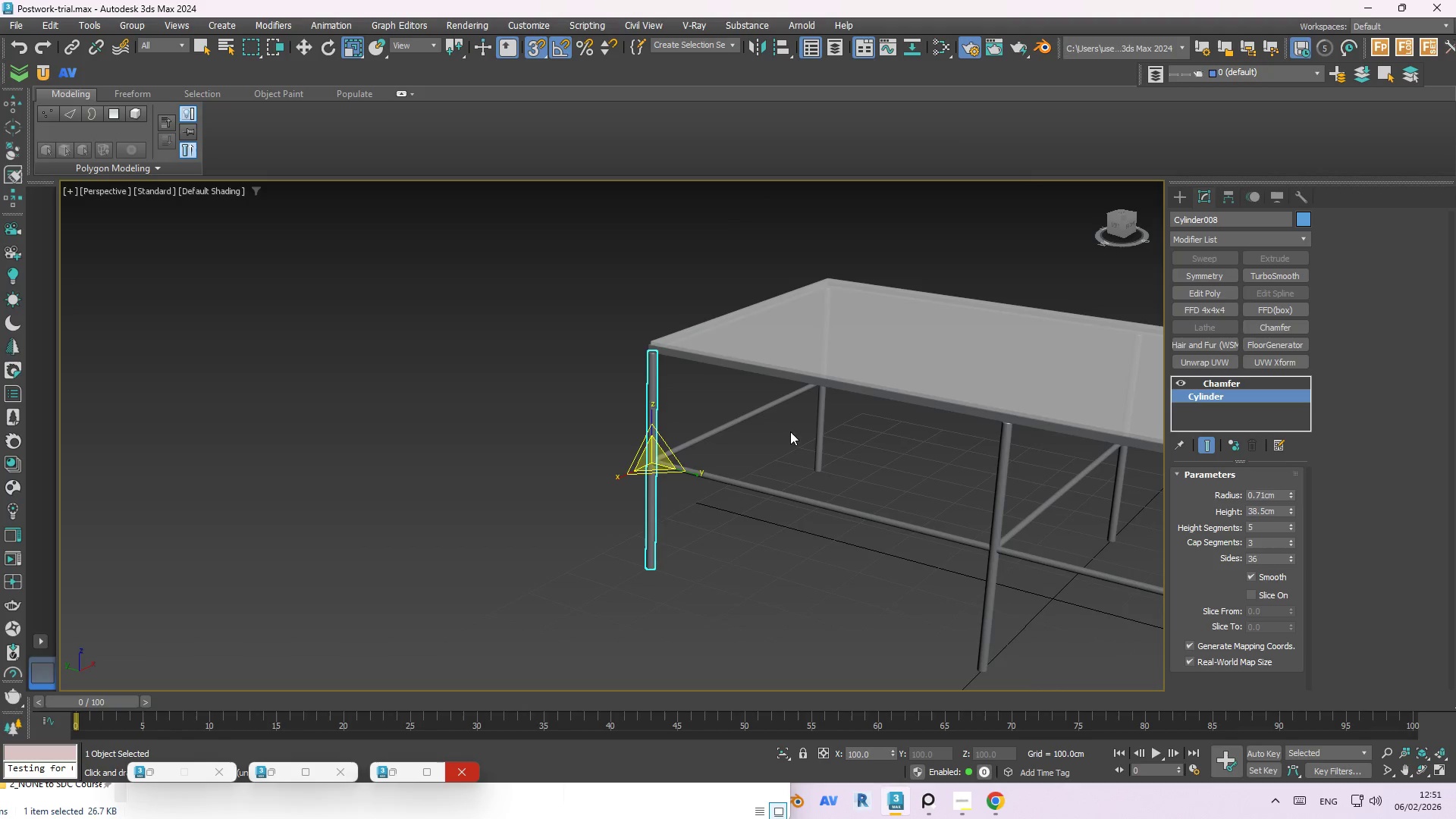 
scroll: coordinate [617, 412], scroll_direction: none, amount: 0.0
 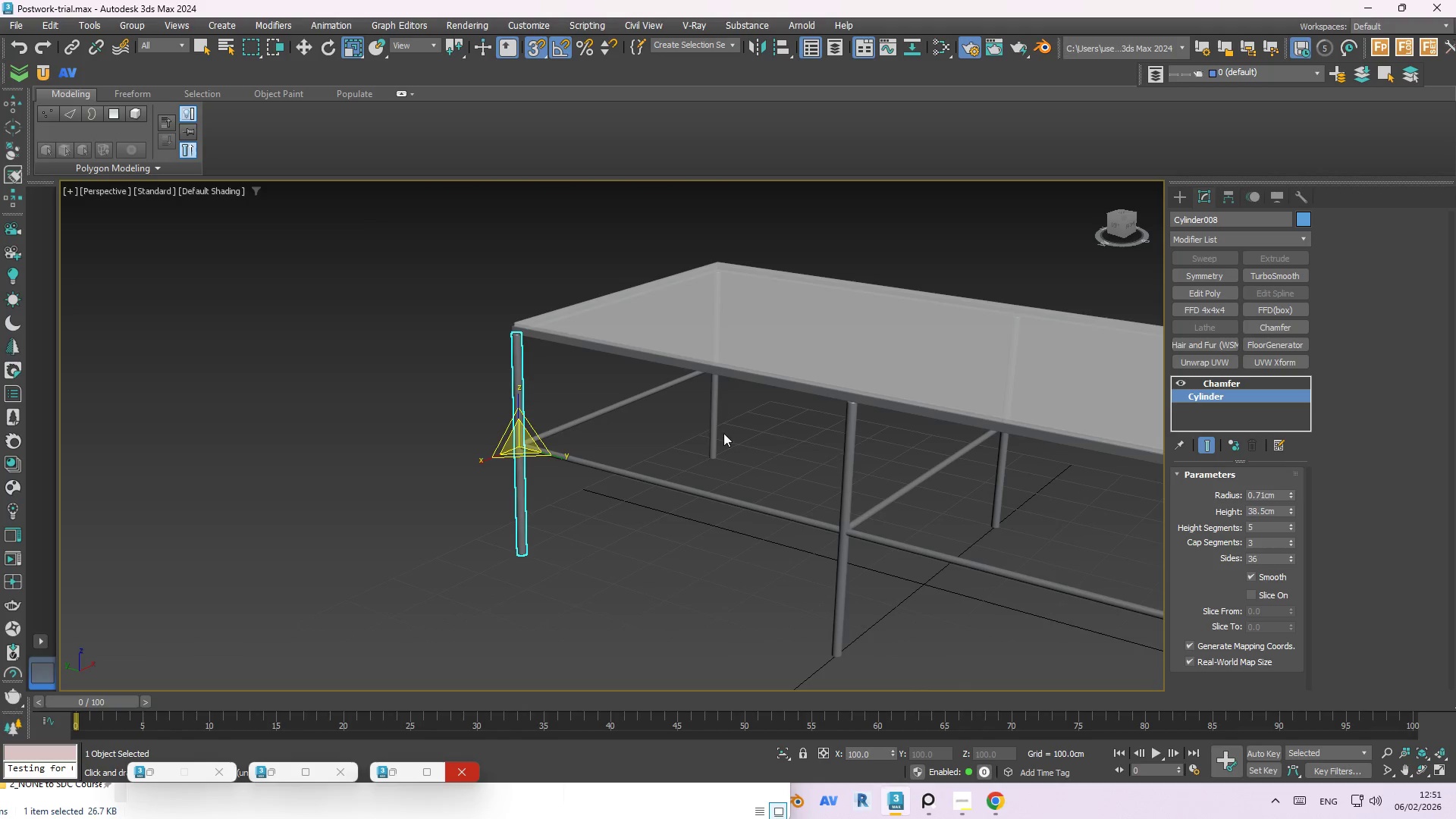 
left_click([720, 432])
 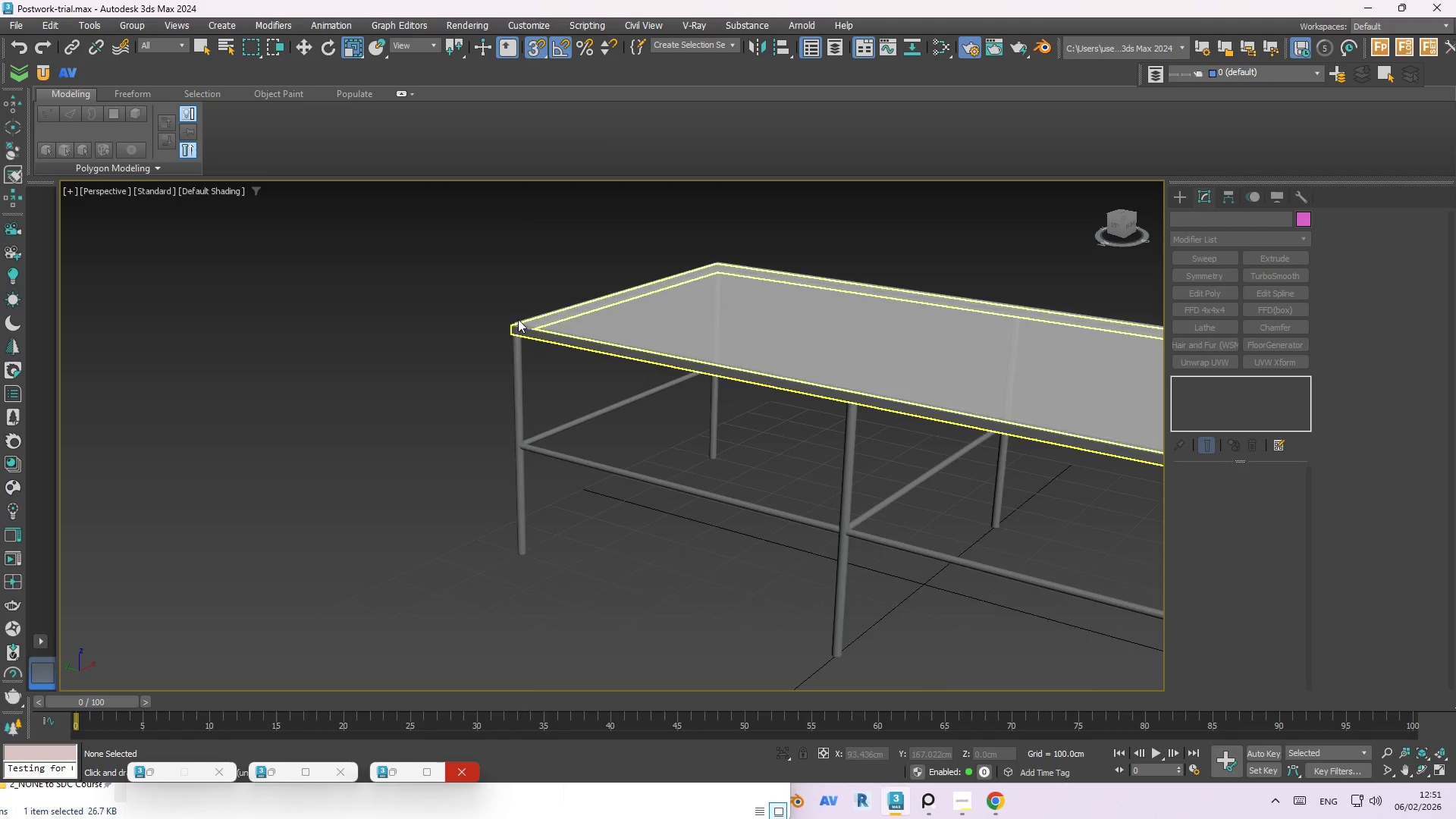 
scroll: coordinate [514, 321], scroll_direction: up, amount: 3.0
 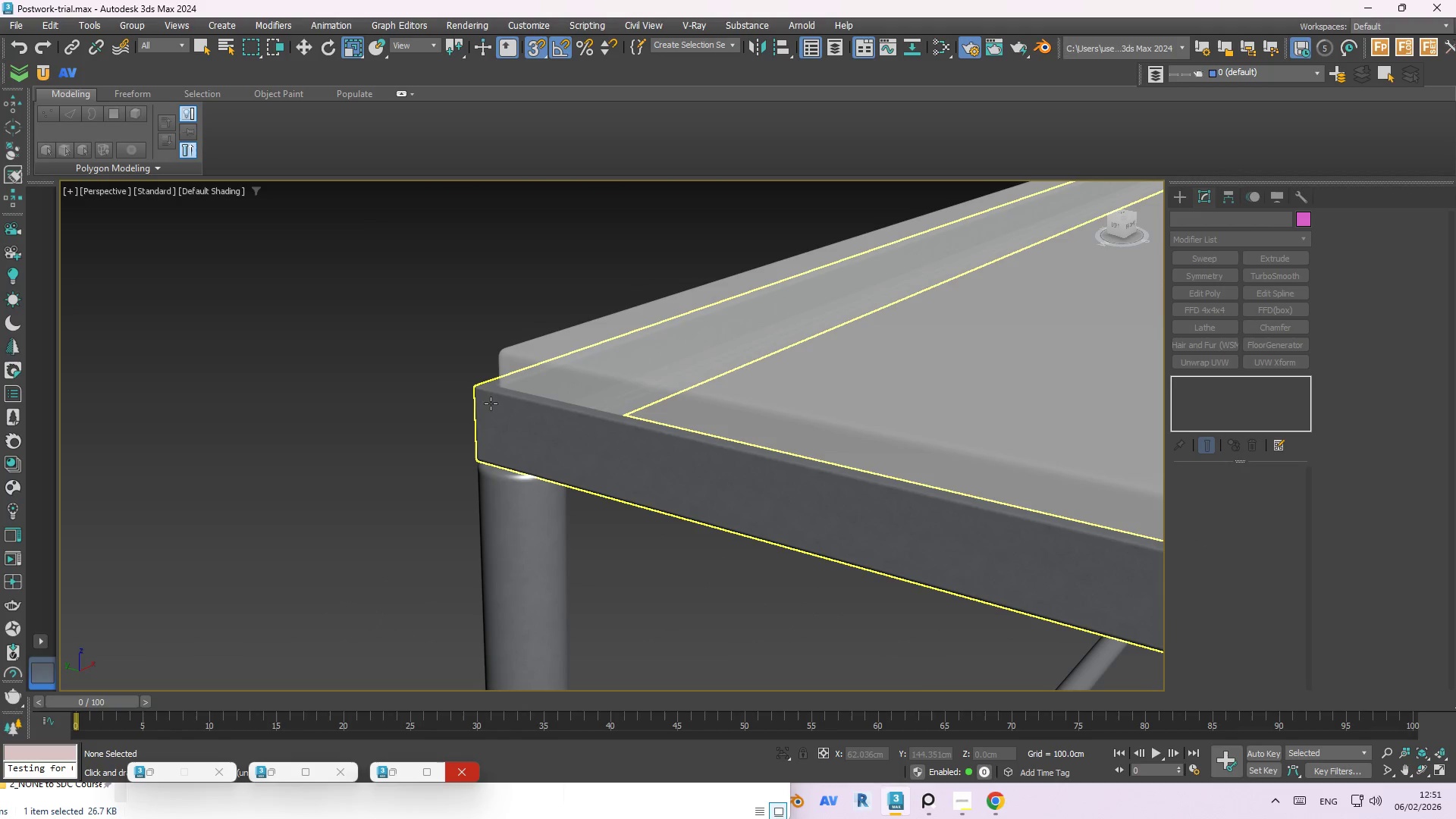 
left_click([491, 403])
 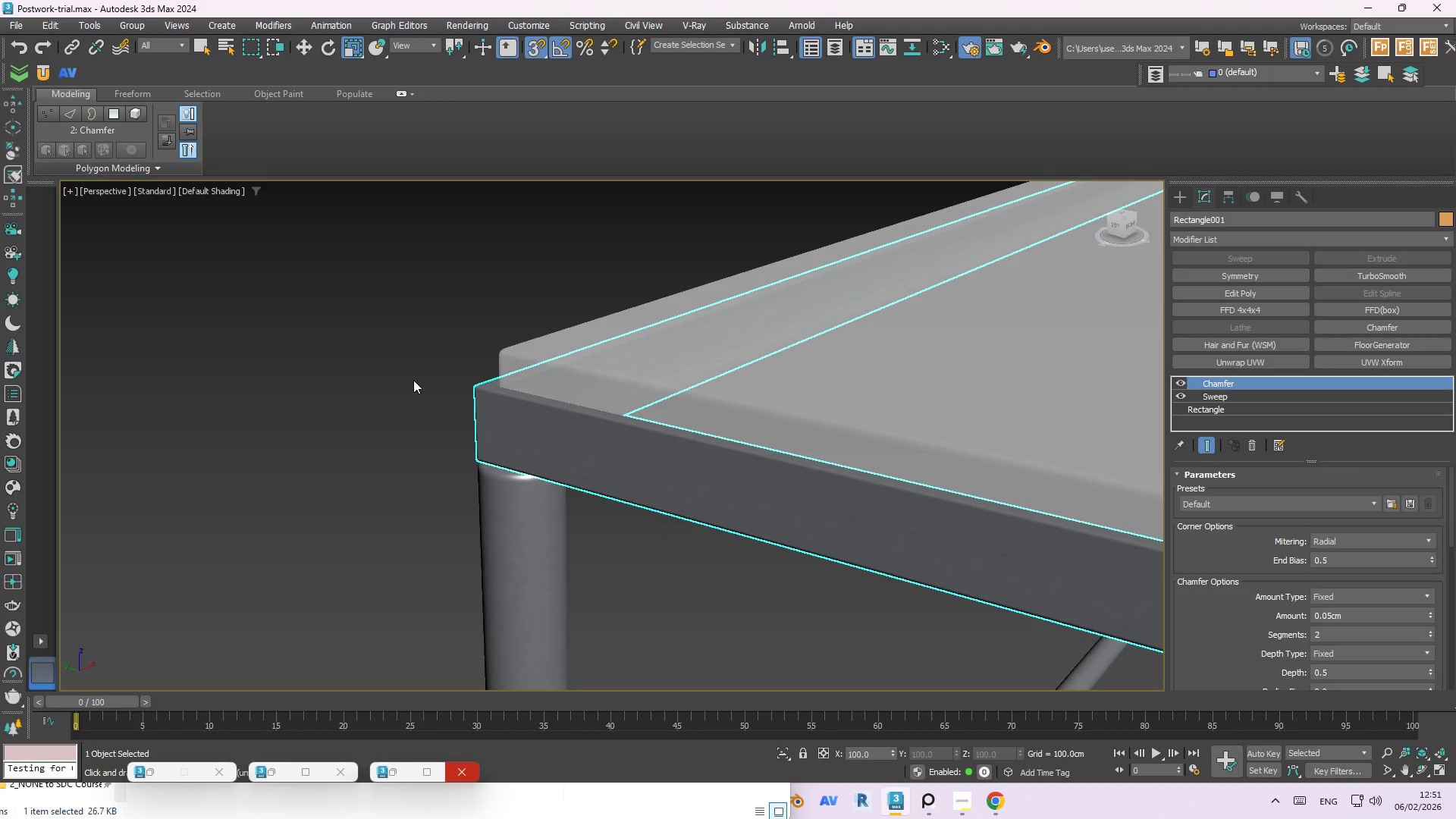 
scroll: coordinate [416, 369], scroll_direction: down, amount: 4.0
 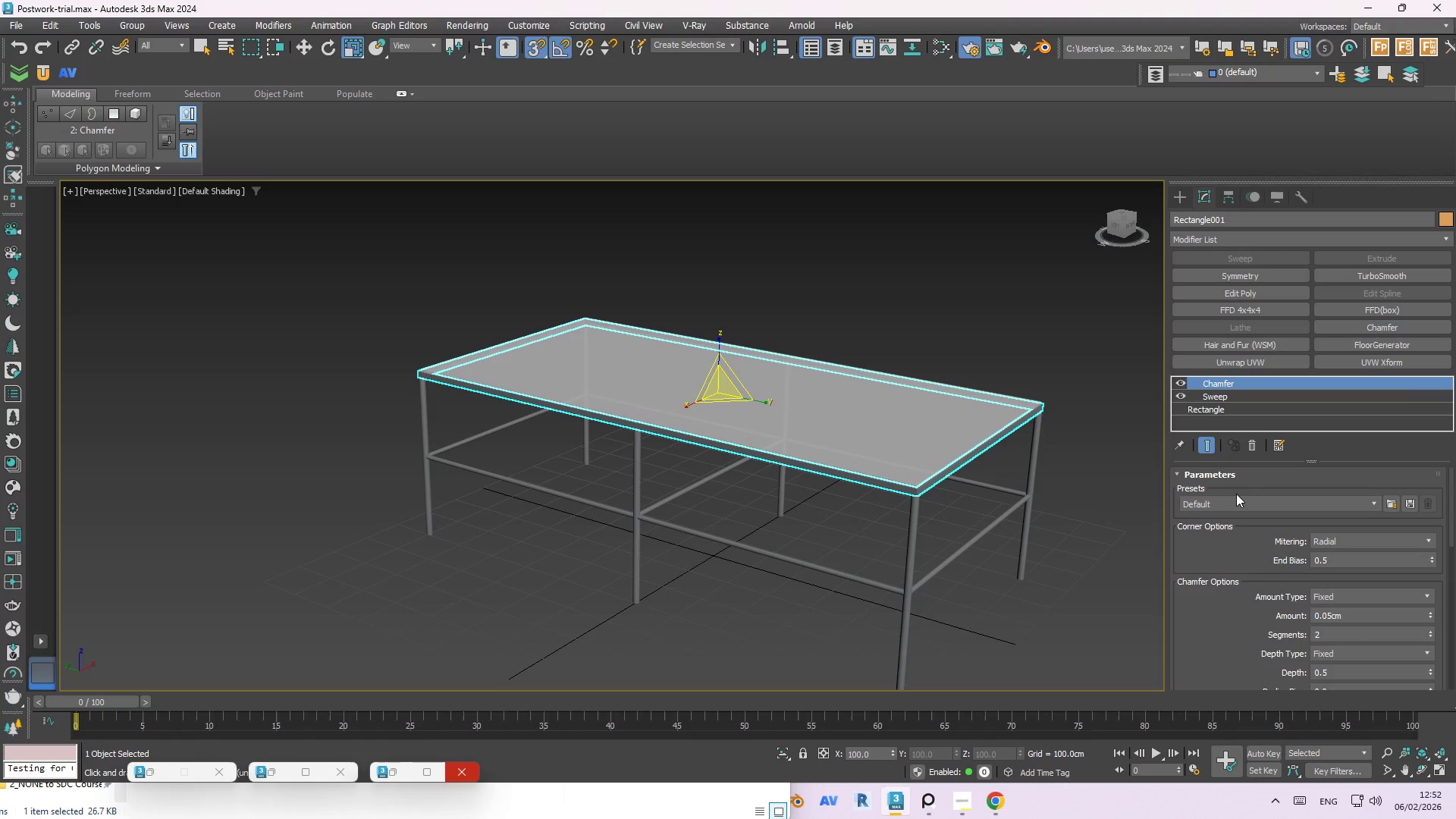 
left_click([1243, 397])
 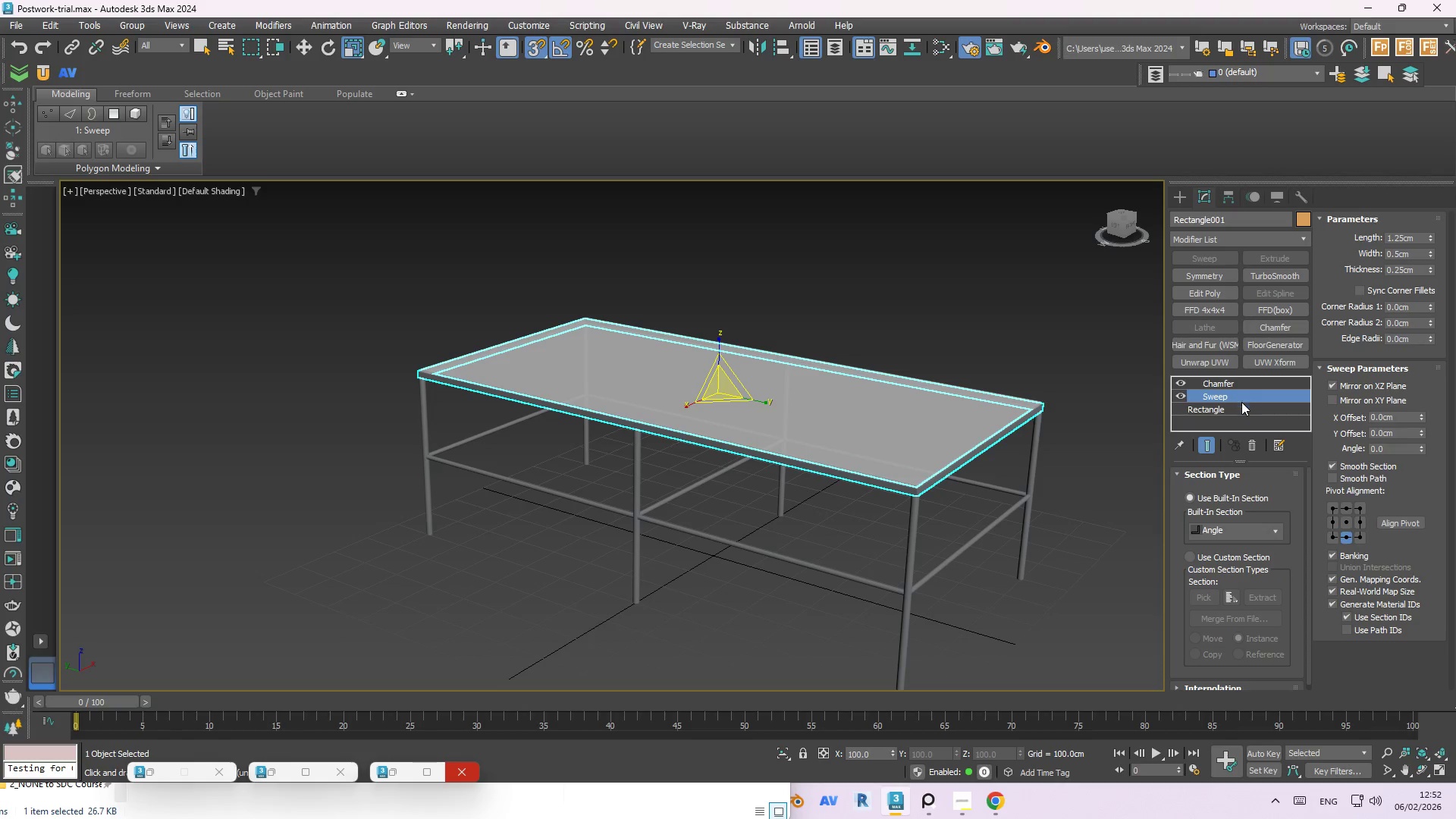 
left_click([1239, 409])
 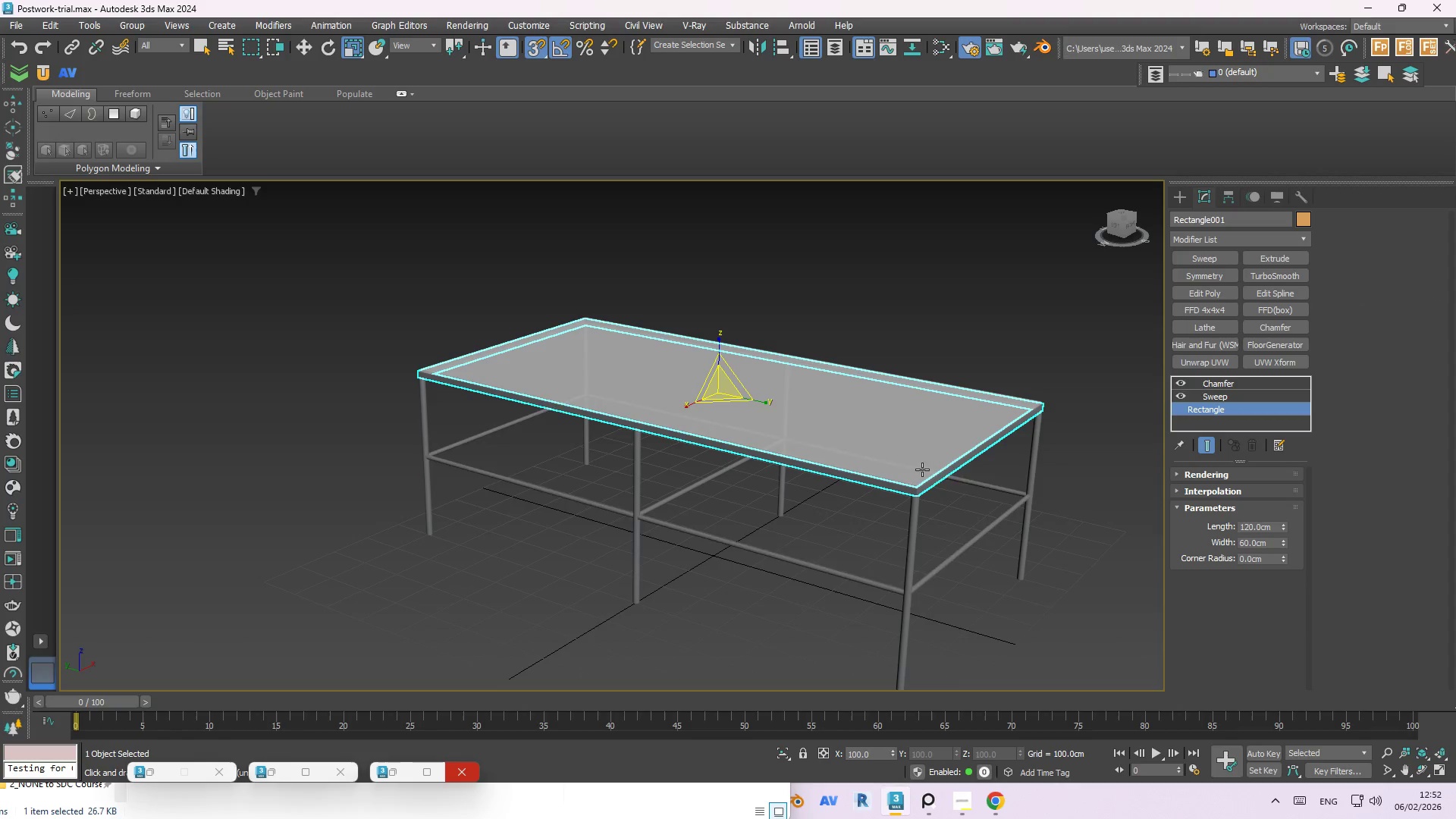 
scroll: coordinate [884, 428], scroll_direction: up, amount: 4.0
 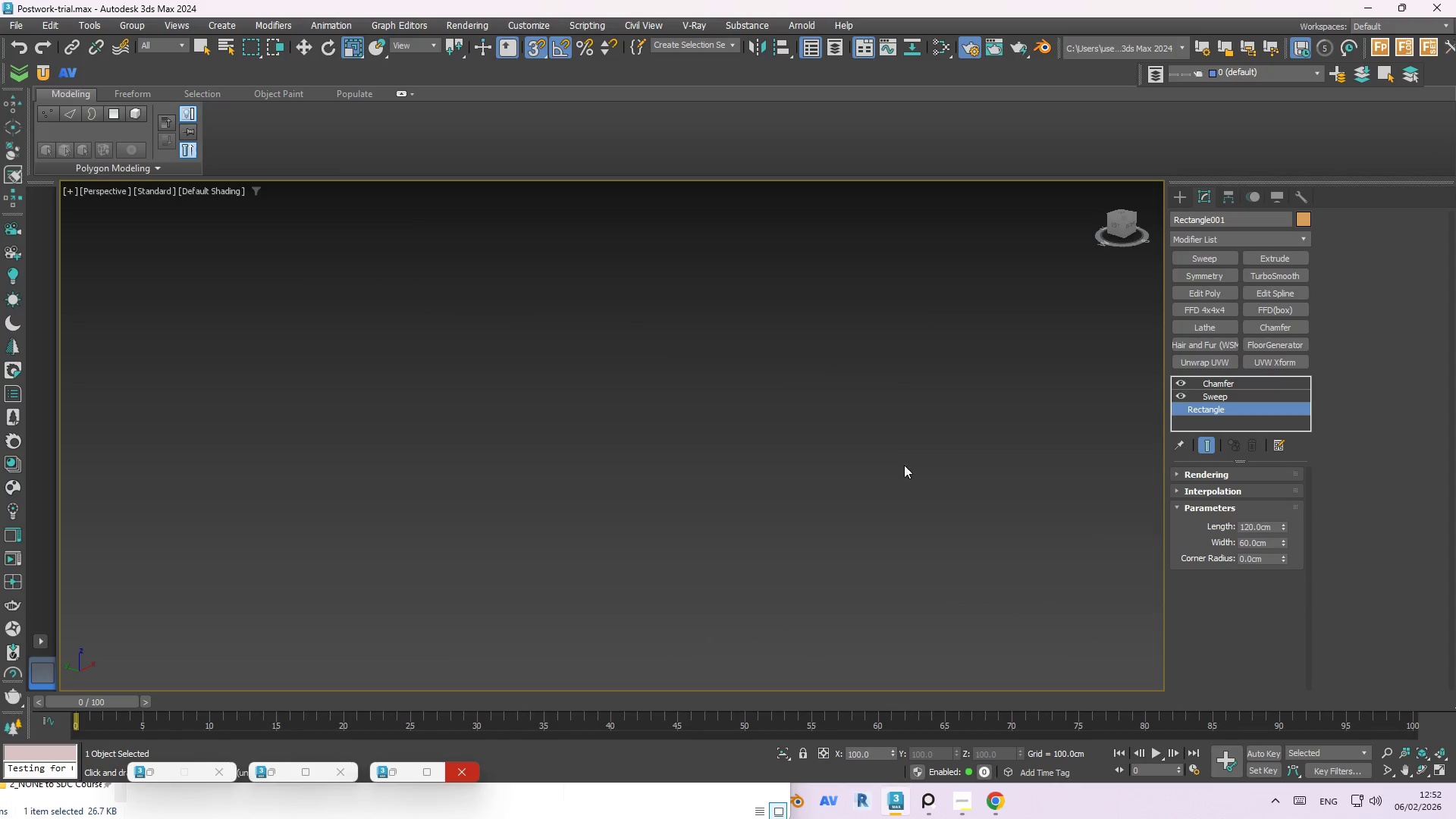 
scroll: coordinate [941, 408], scroll_direction: down, amount: 2.0
 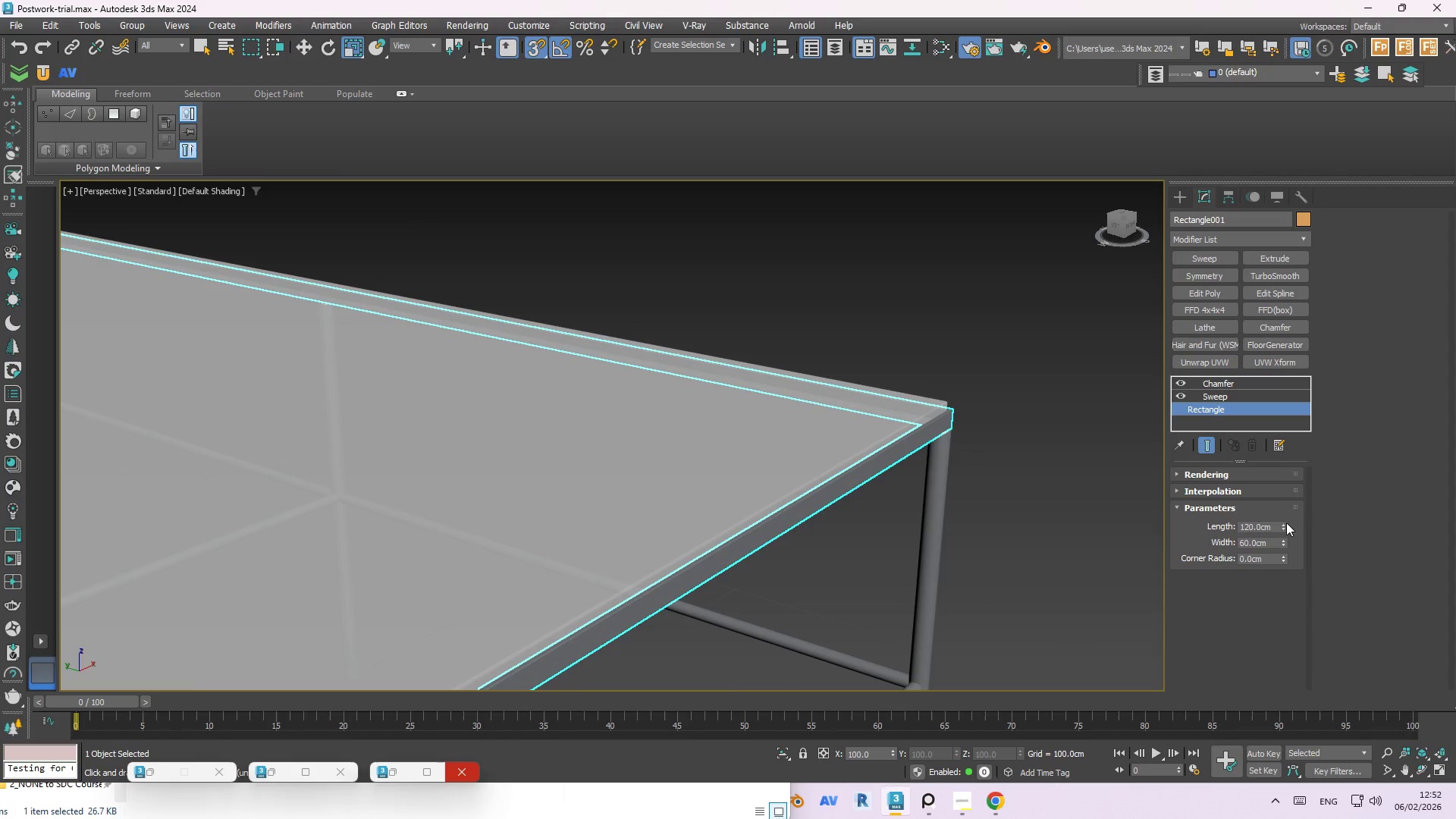 
left_click([1282, 522])
 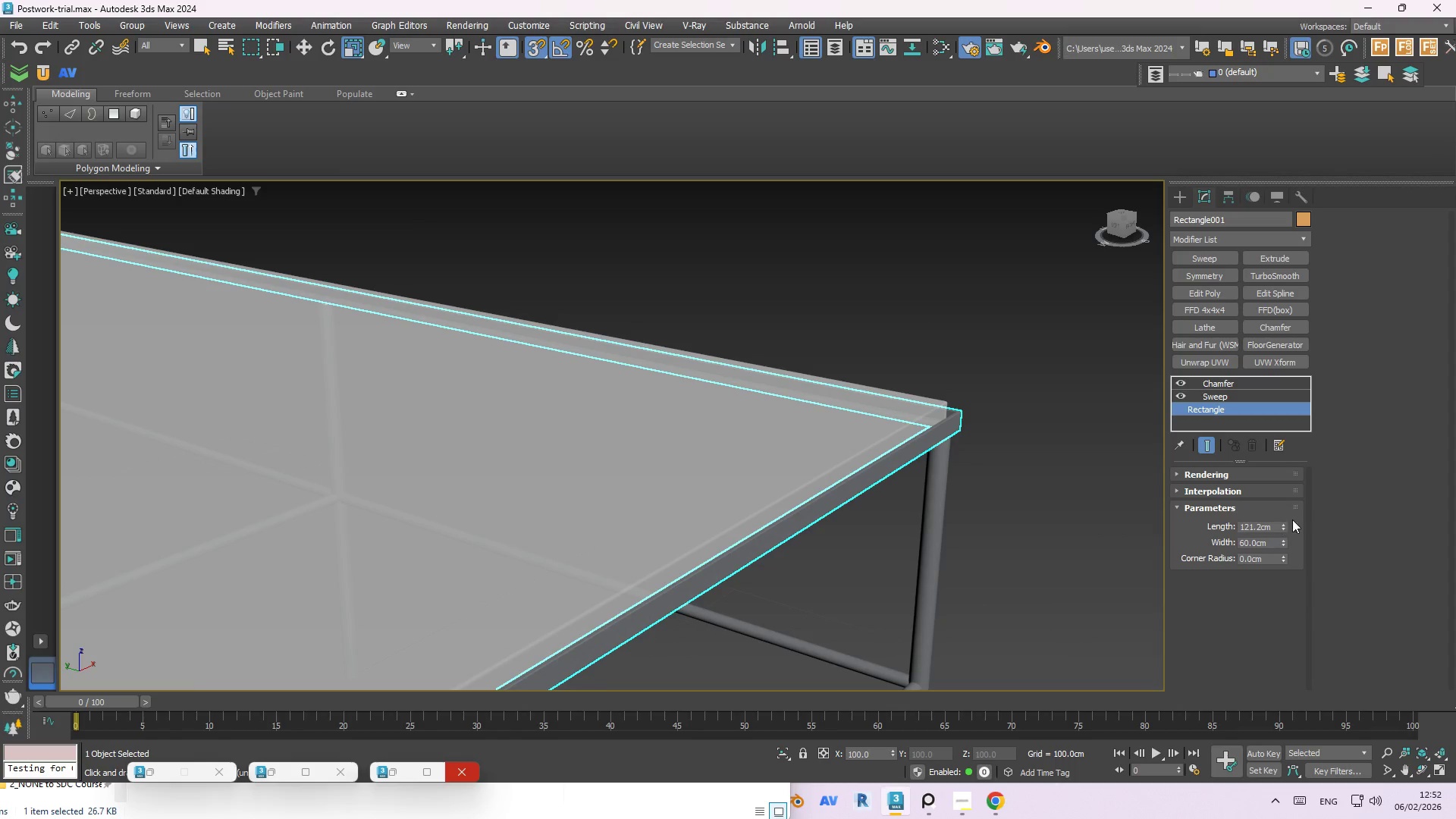 
scroll: coordinate [1046, 456], scroll_direction: down, amount: 2.0
 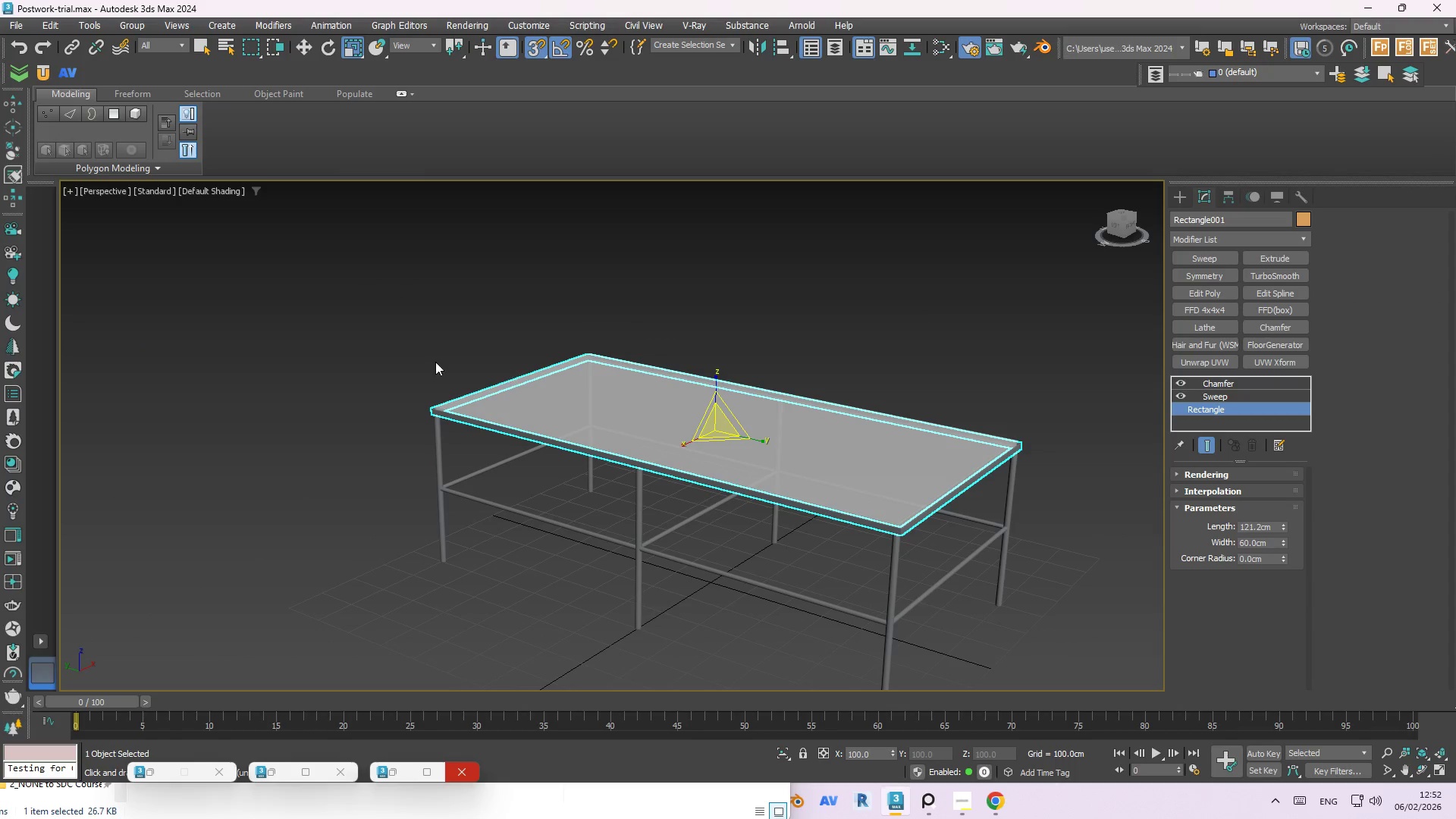 
scroll: coordinate [412, 441], scroll_direction: up, amount: 3.0
 